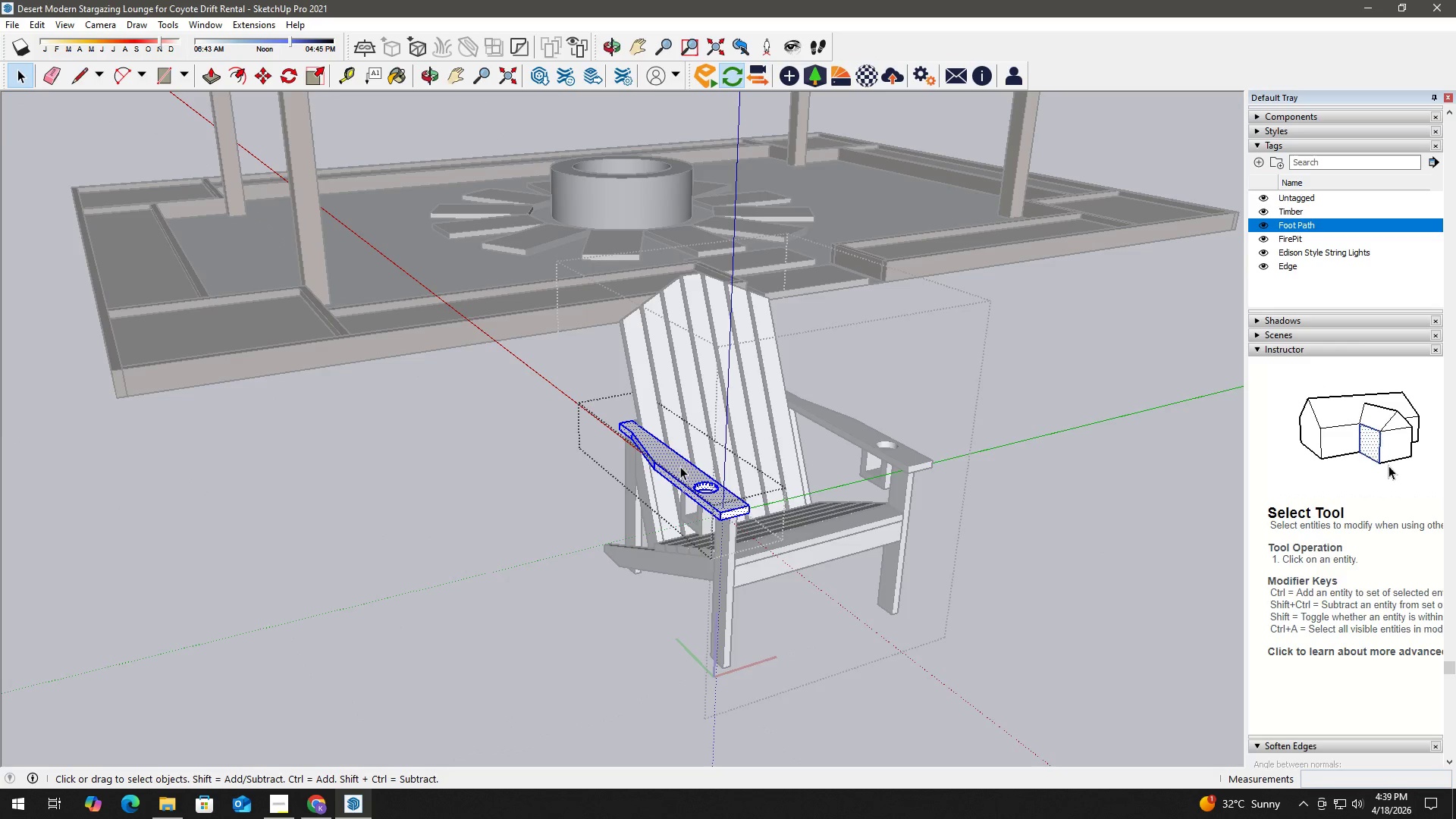 
key(B)
 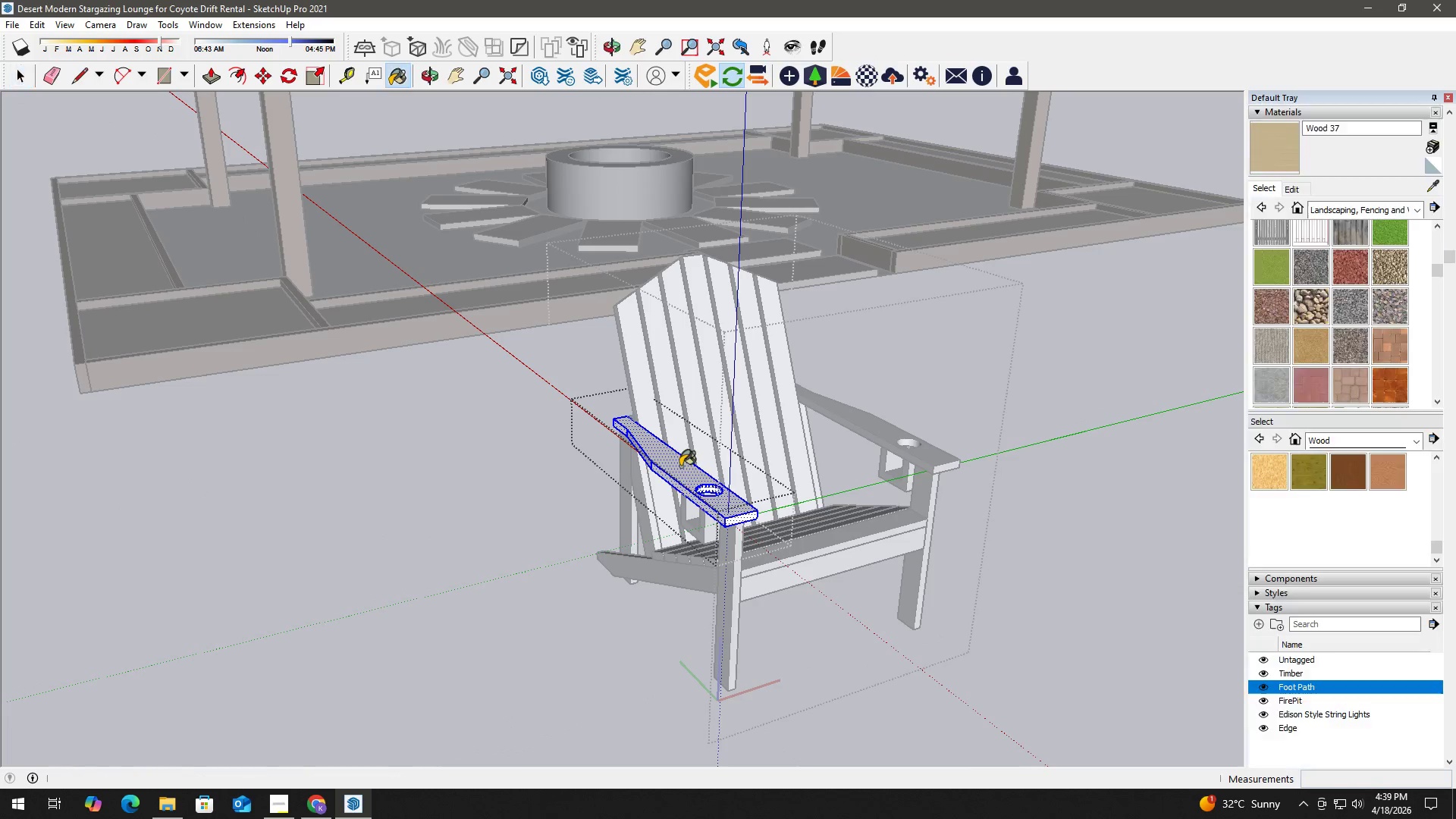 
left_click([680, 466])
 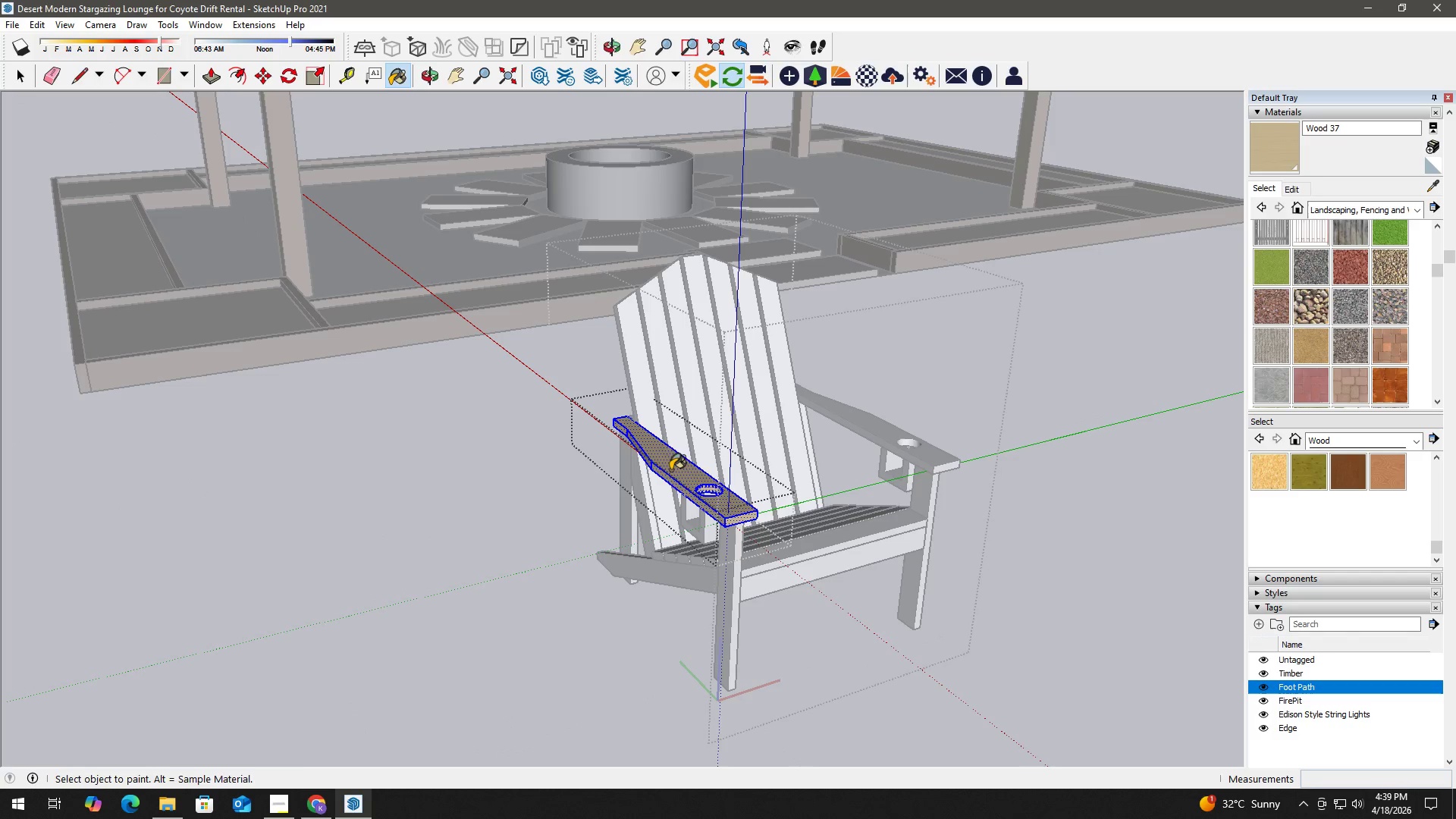 
scroll: coordinate [680, 466], scroll_direction: up, amount: 1.0
 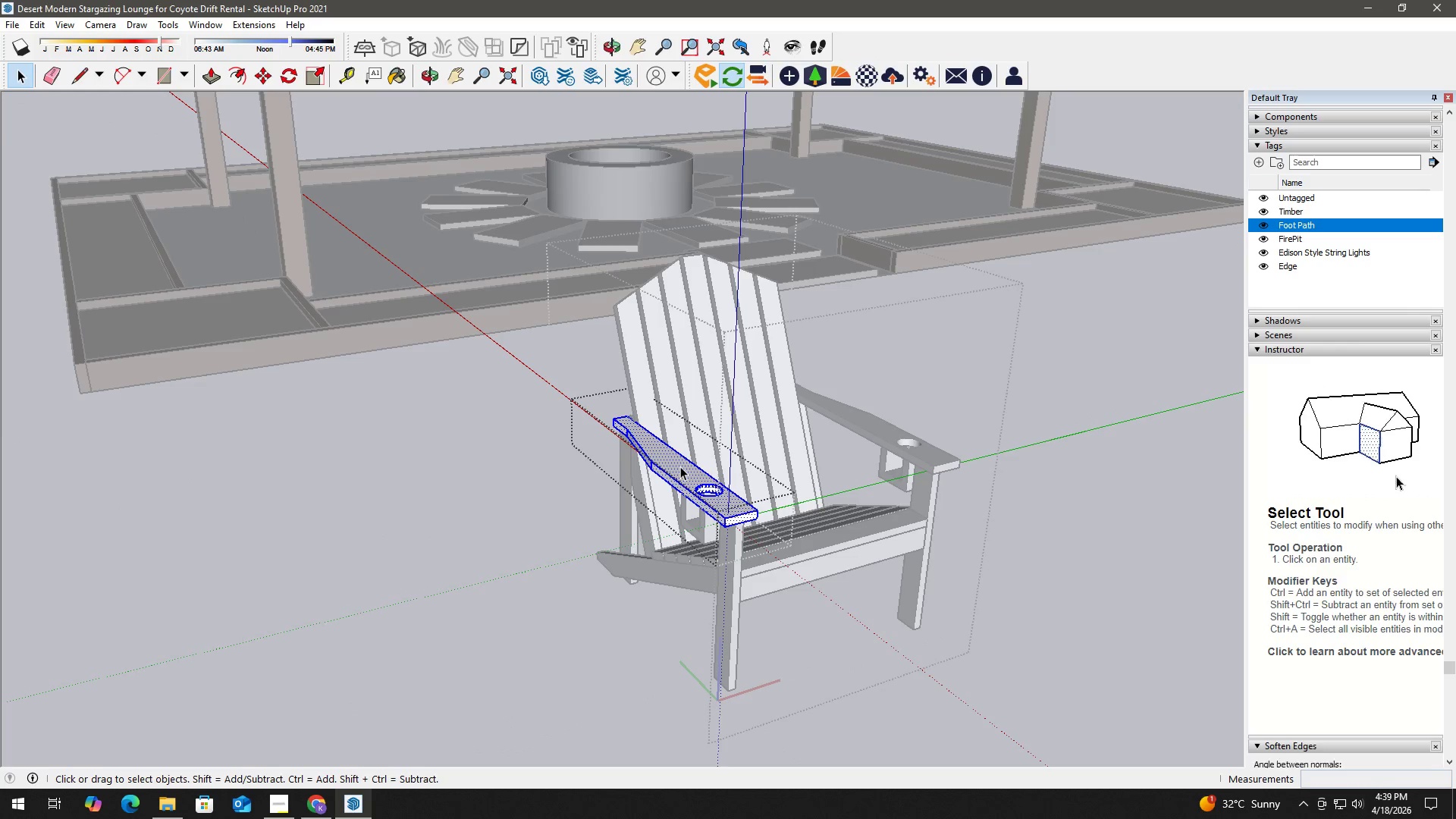 
key(Space)
 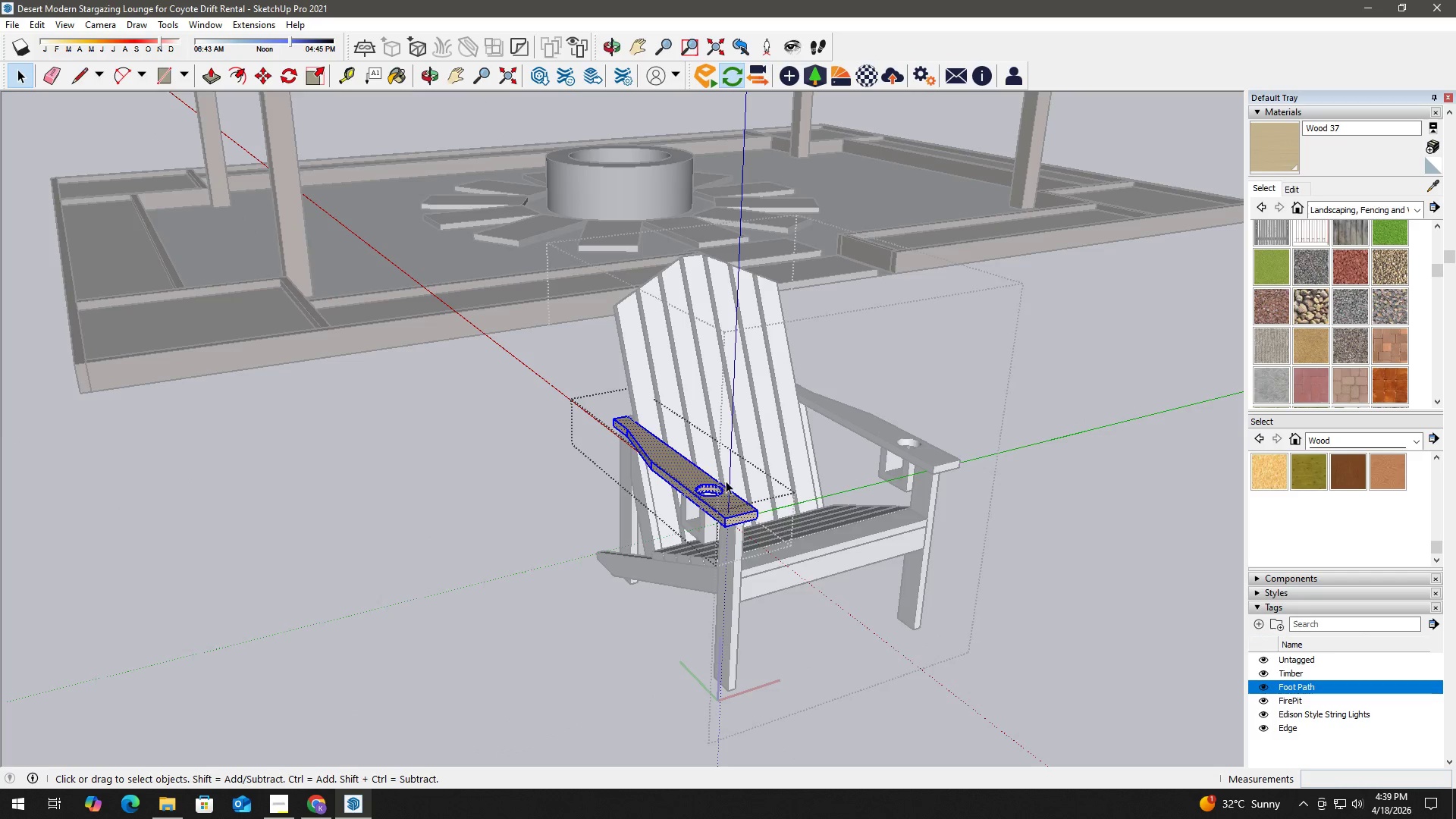 
key(Escape)
 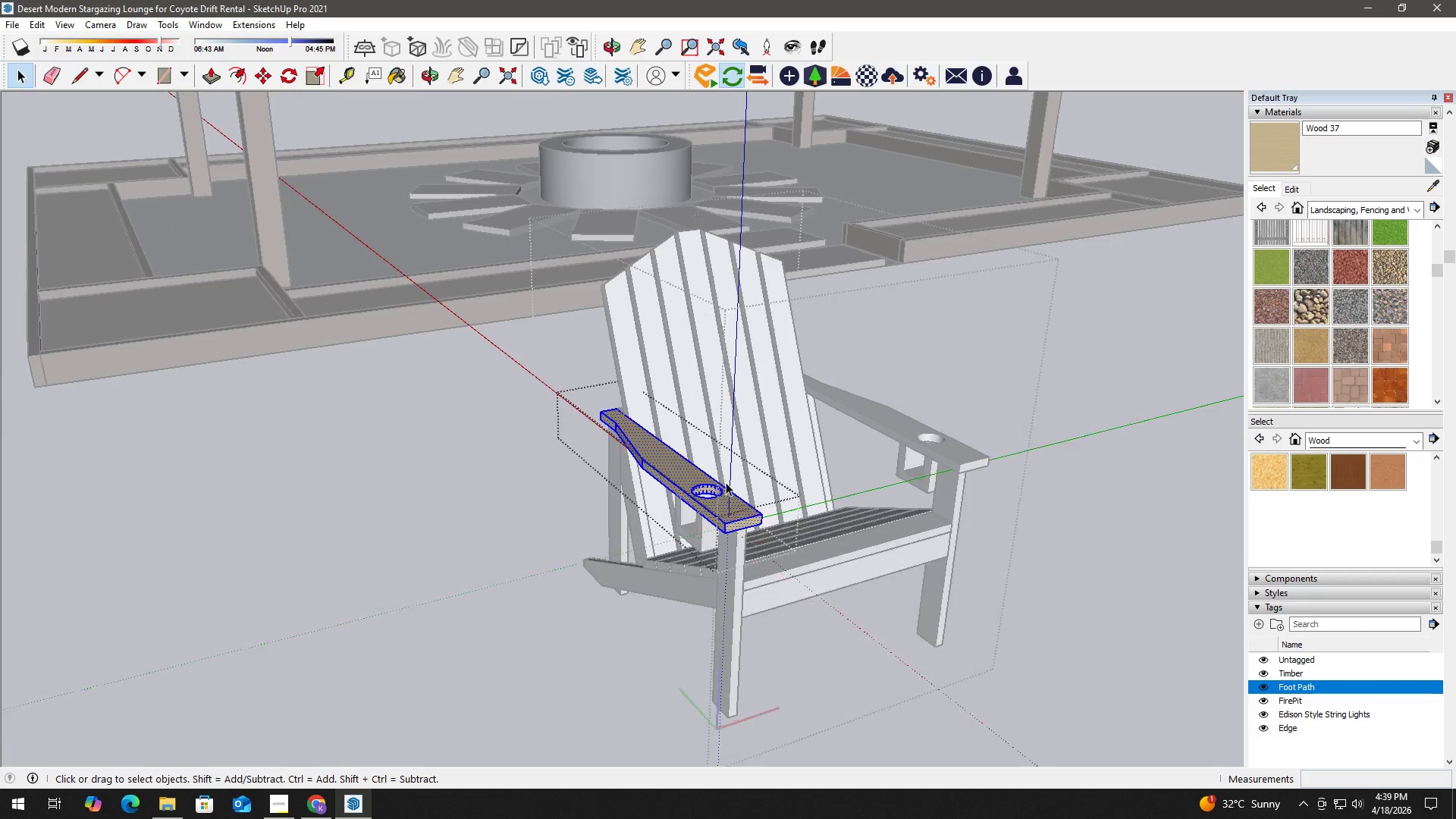 
scroll: coordinate [604, 476], scroll_direction: up, amount: 10.0
 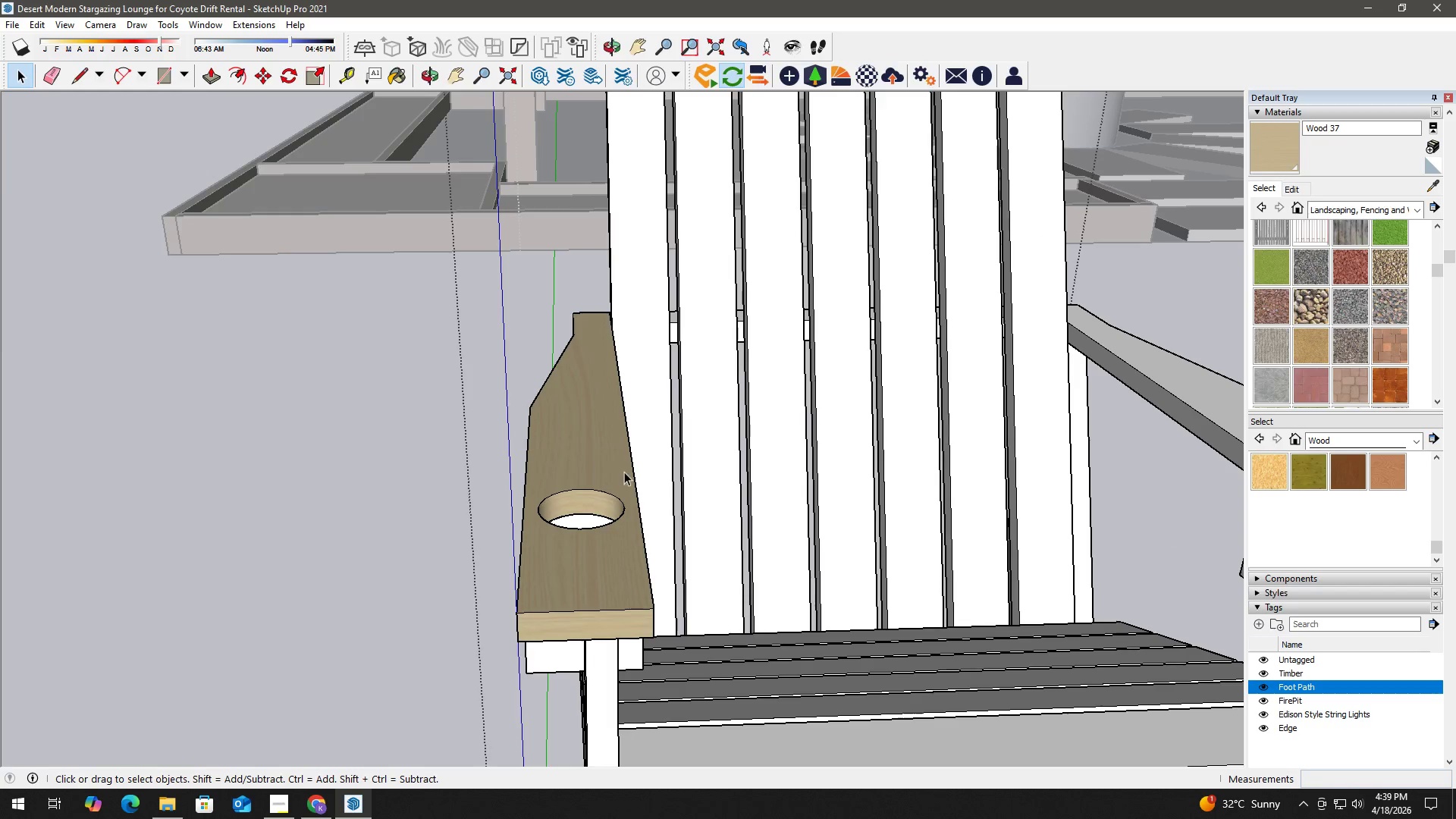 
key(H)
 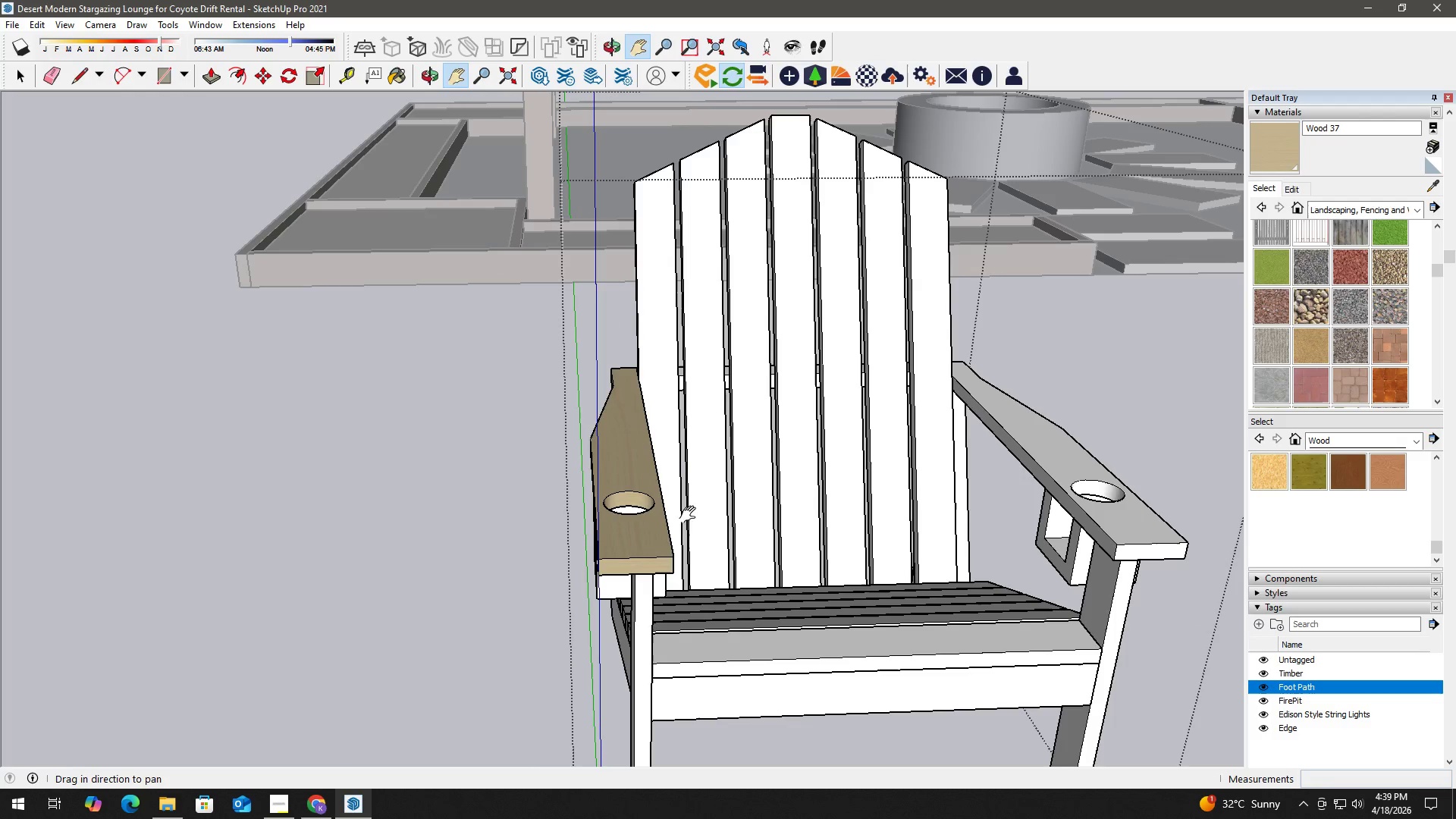 
scroll: coordinate [698, 494], scroll_direction: down, amount: 3.0
 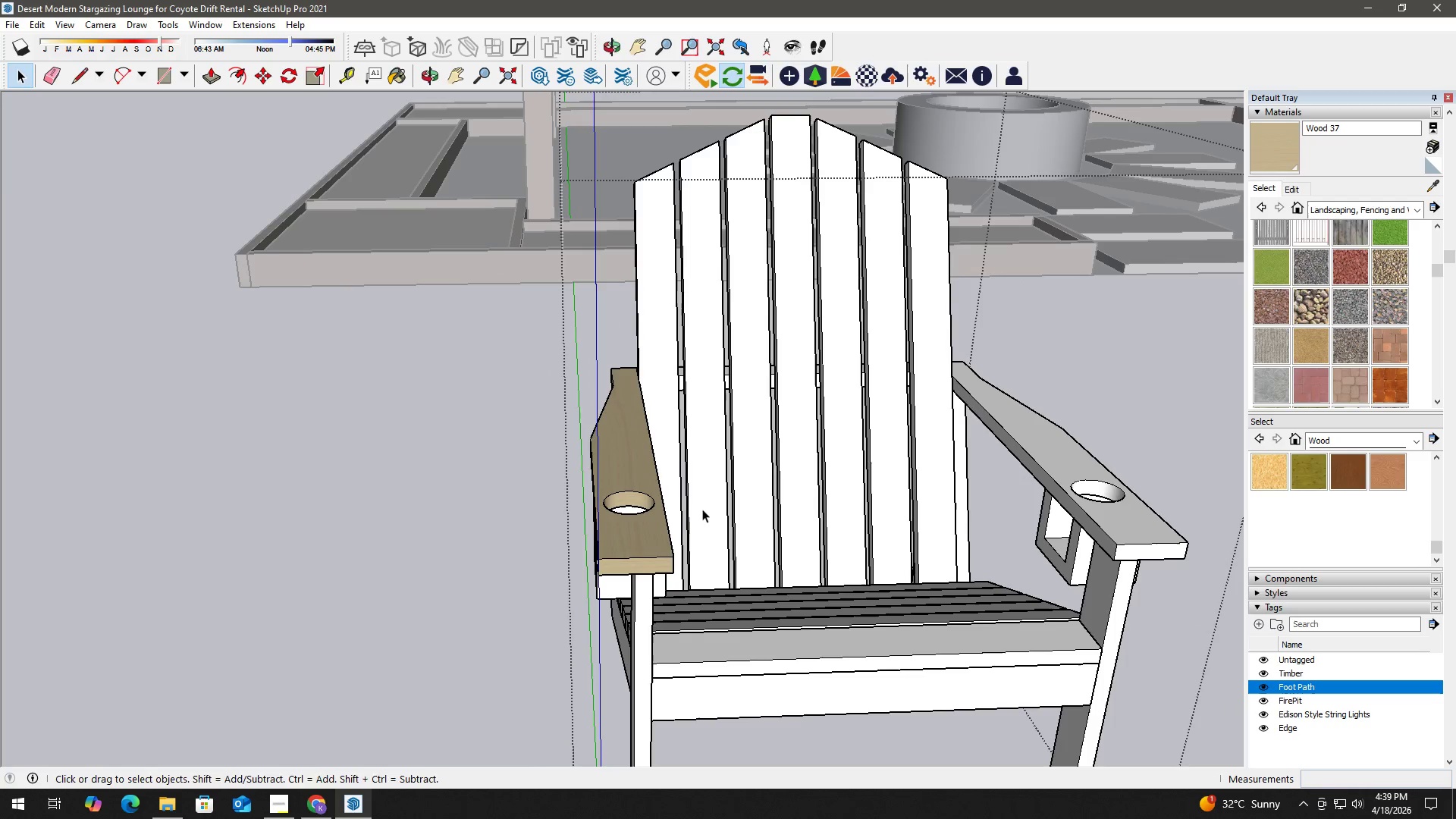 
key(Alt+Tab)
 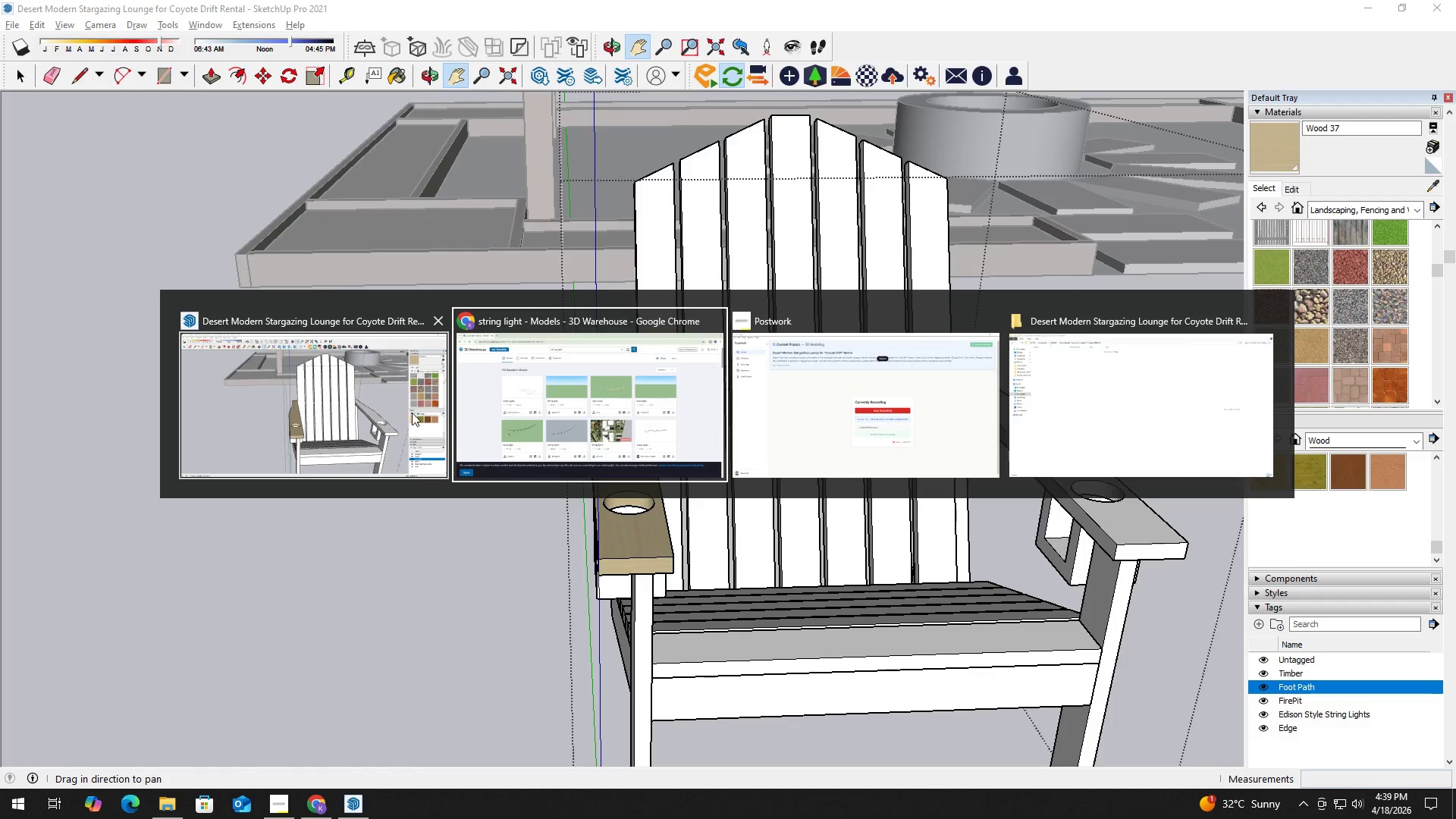 
left_click([312, 382])
 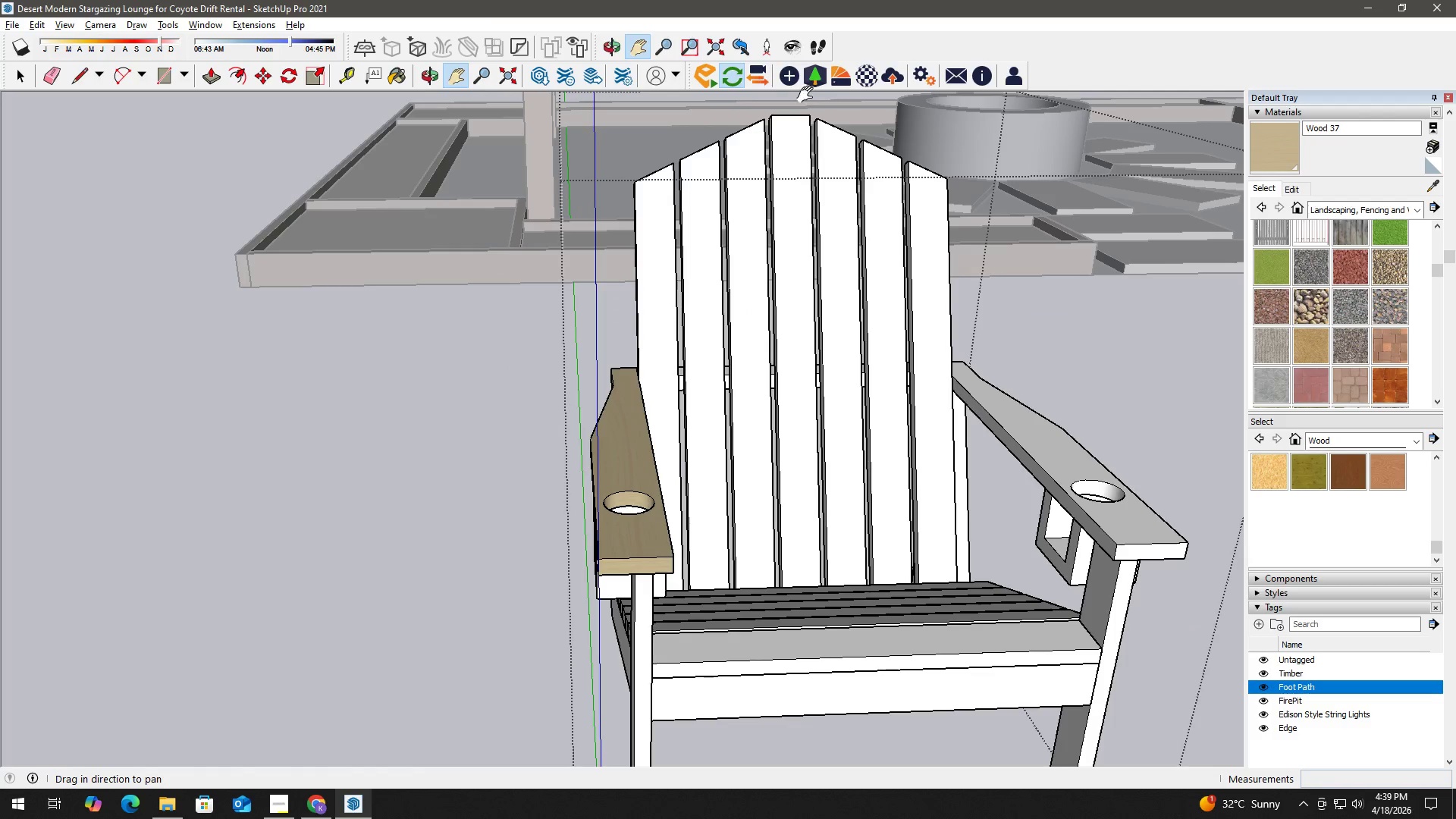 
left_click([836, 77])
 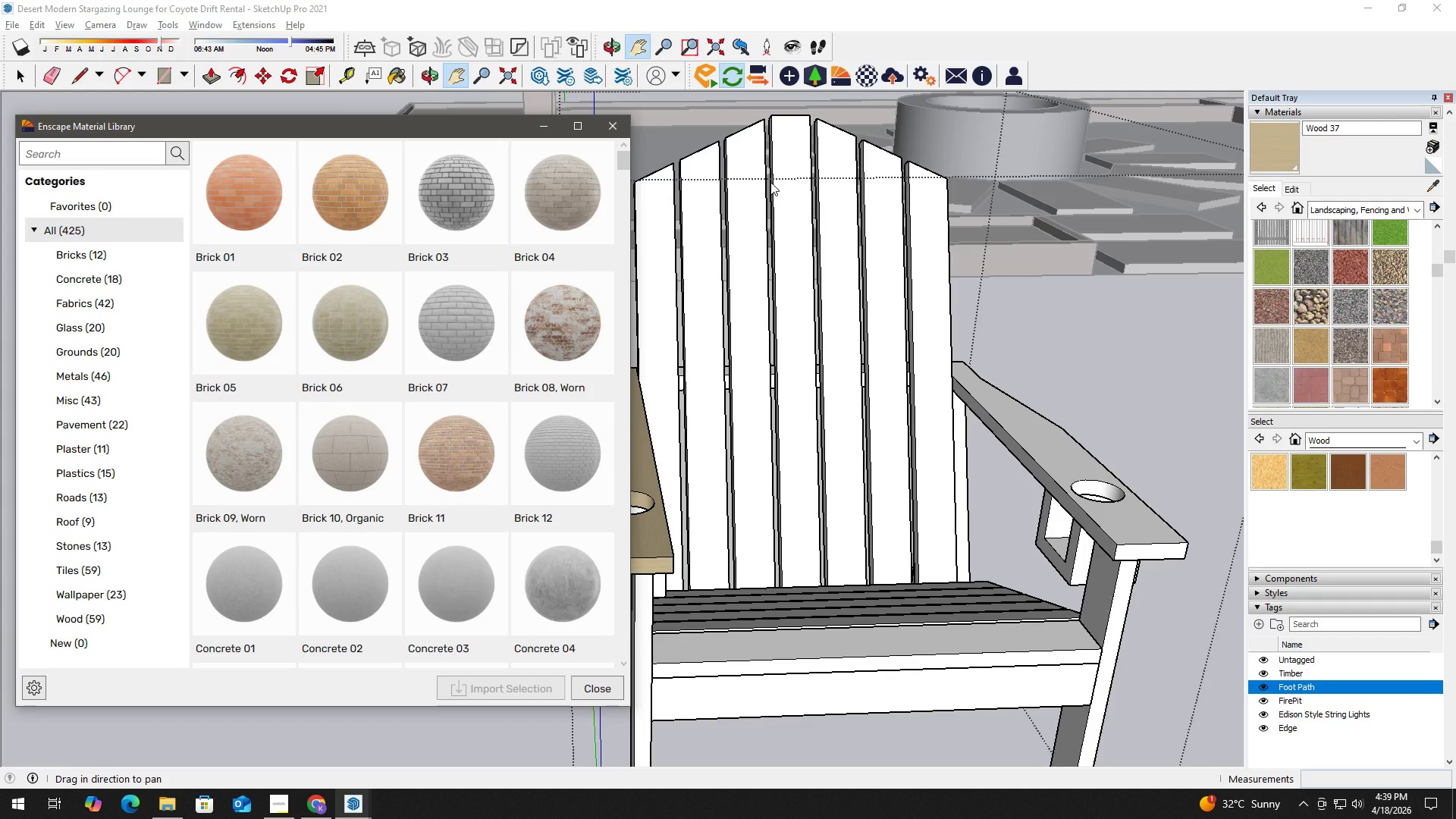 
wait(10.94)
 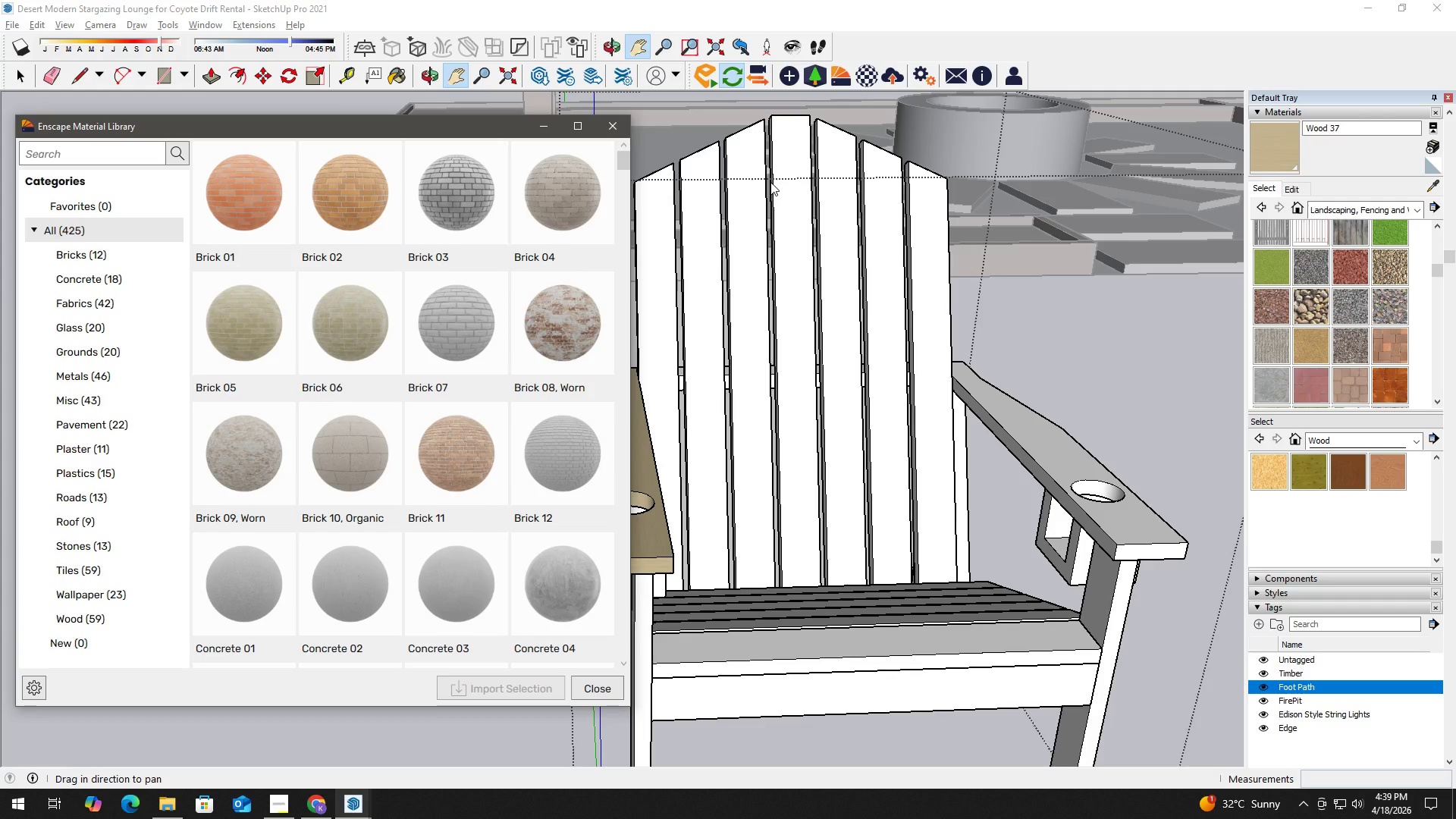 
left_click([1351, 212])
 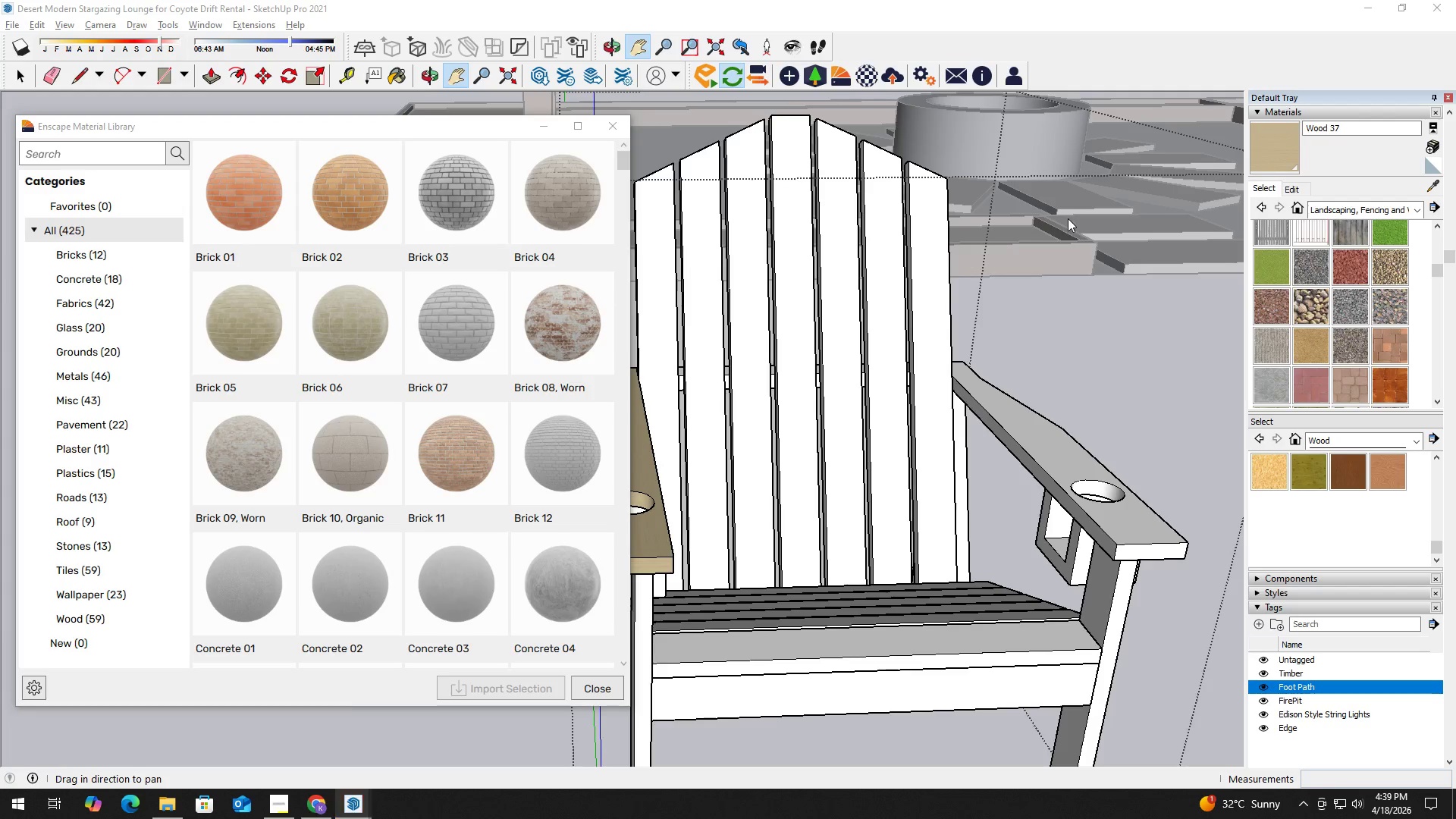 
key(Escape)
 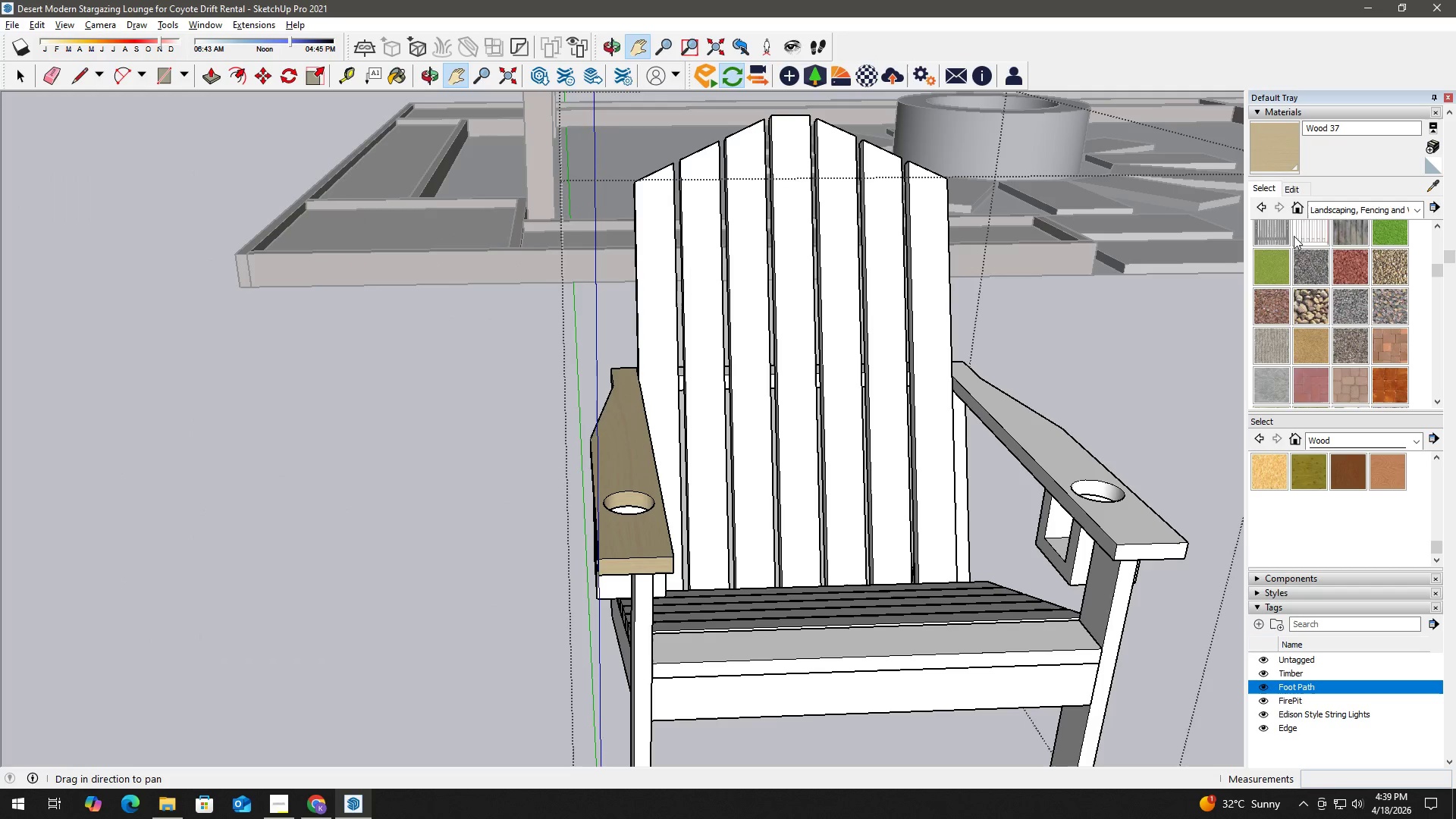 
left_click([1356, 223])
 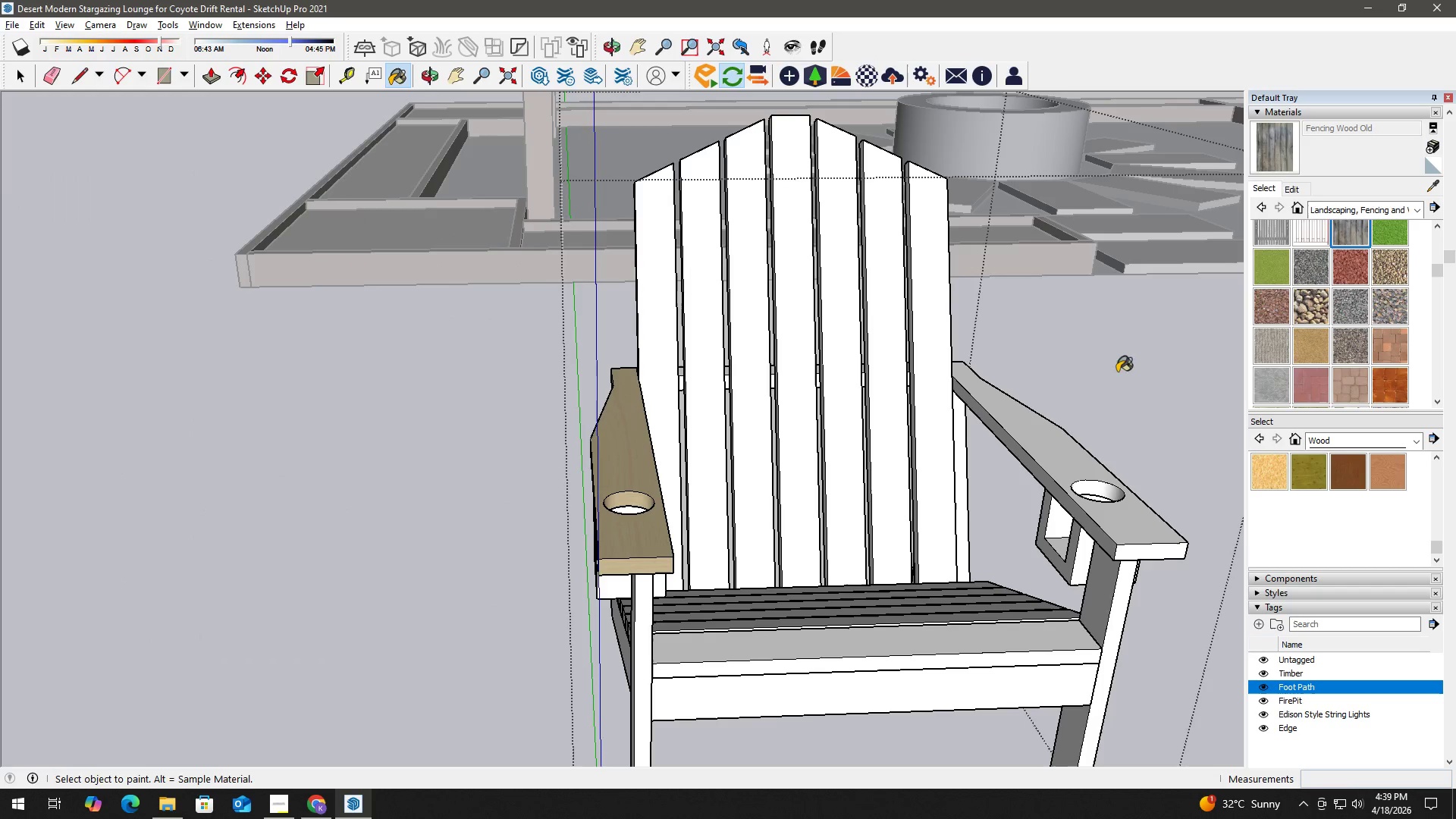 
scroll: coordinate [1361, 338], scroll_direction: up, amount: 1.0
 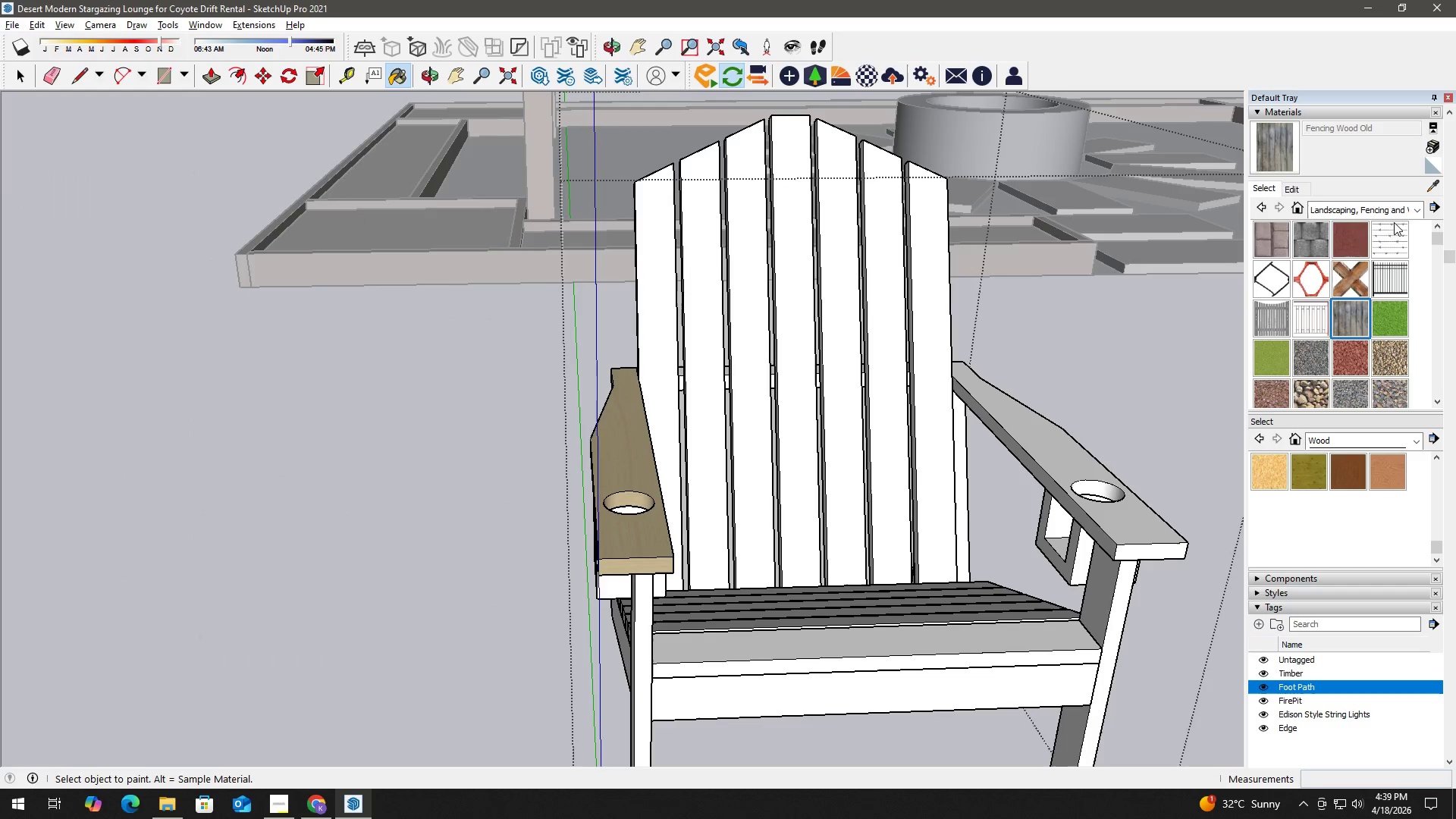 
left_click([1398, 211])
 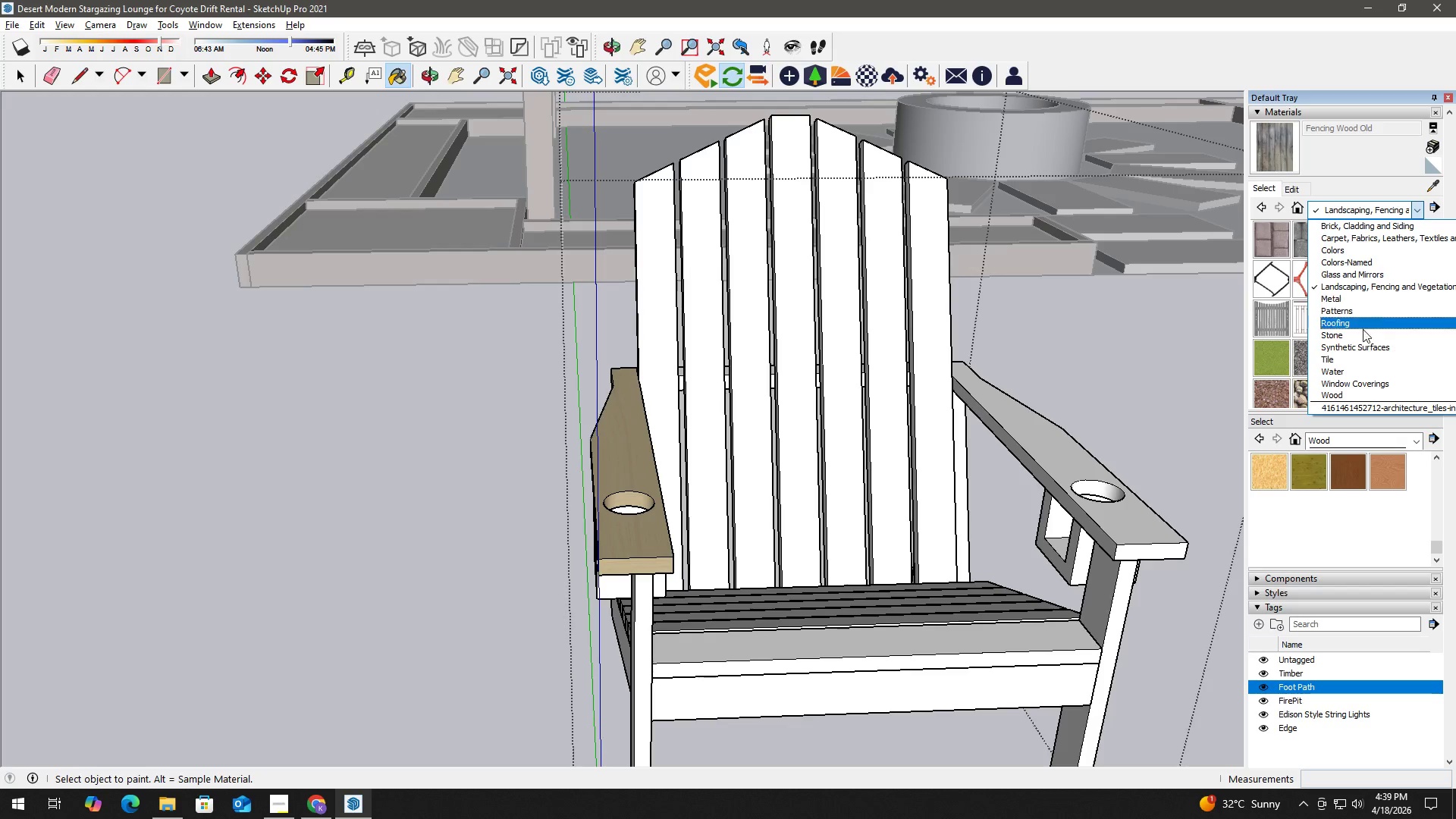 
left_click([1359, 391])
 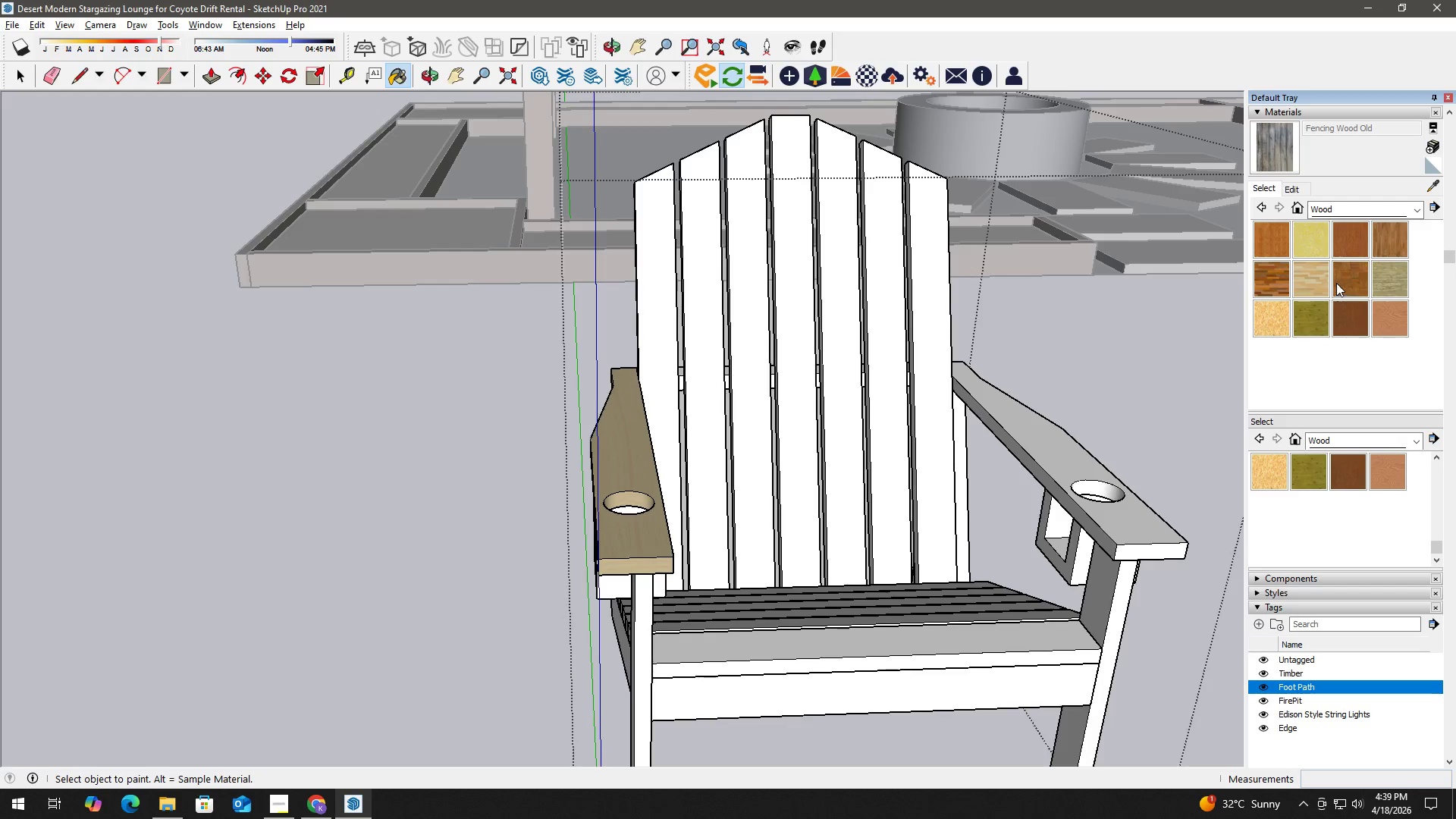 
scroll: coordinate [1354, 313], scroll_direction: up, amount: 2.0
 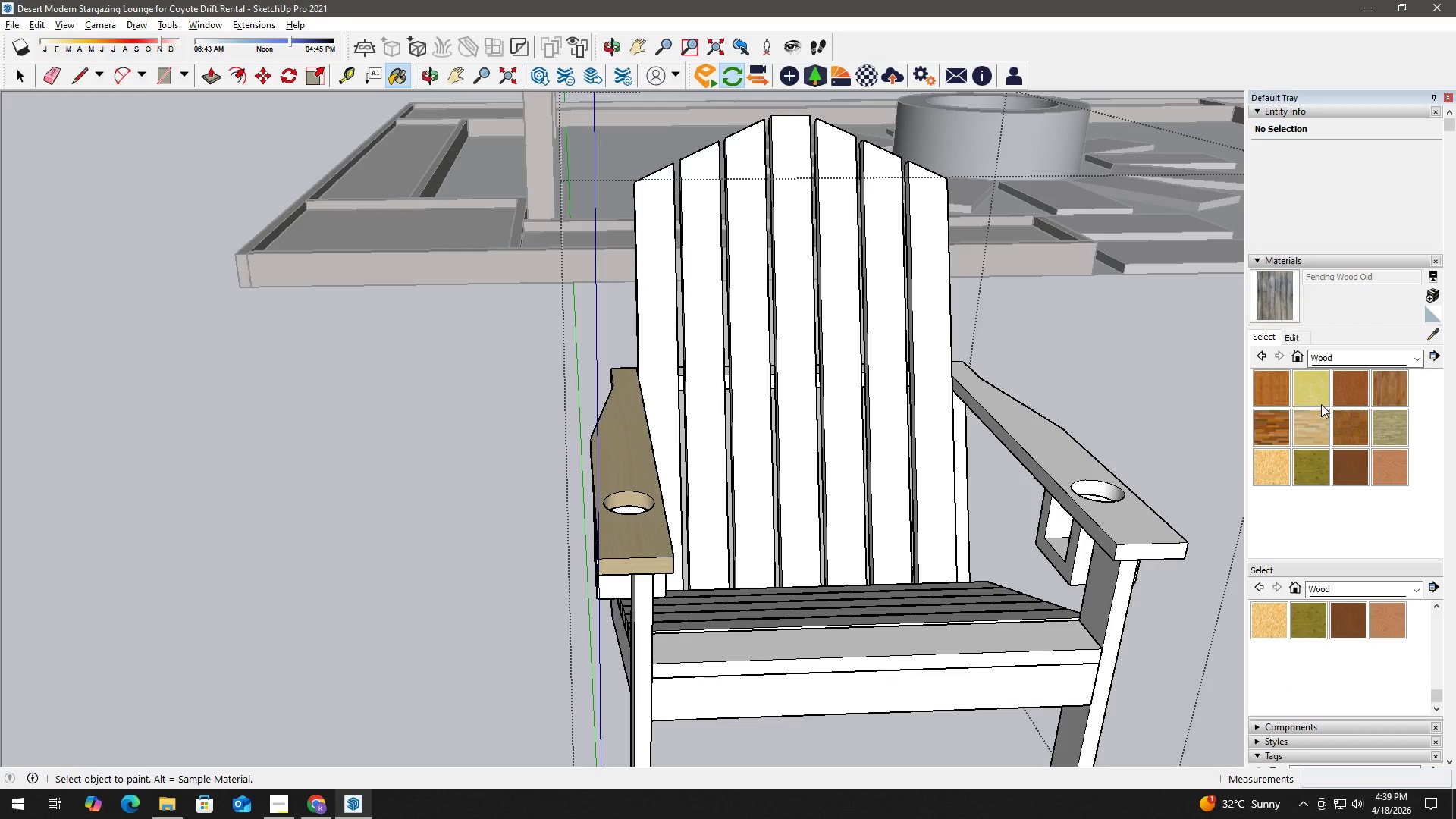 
left_click([1382, 359])
 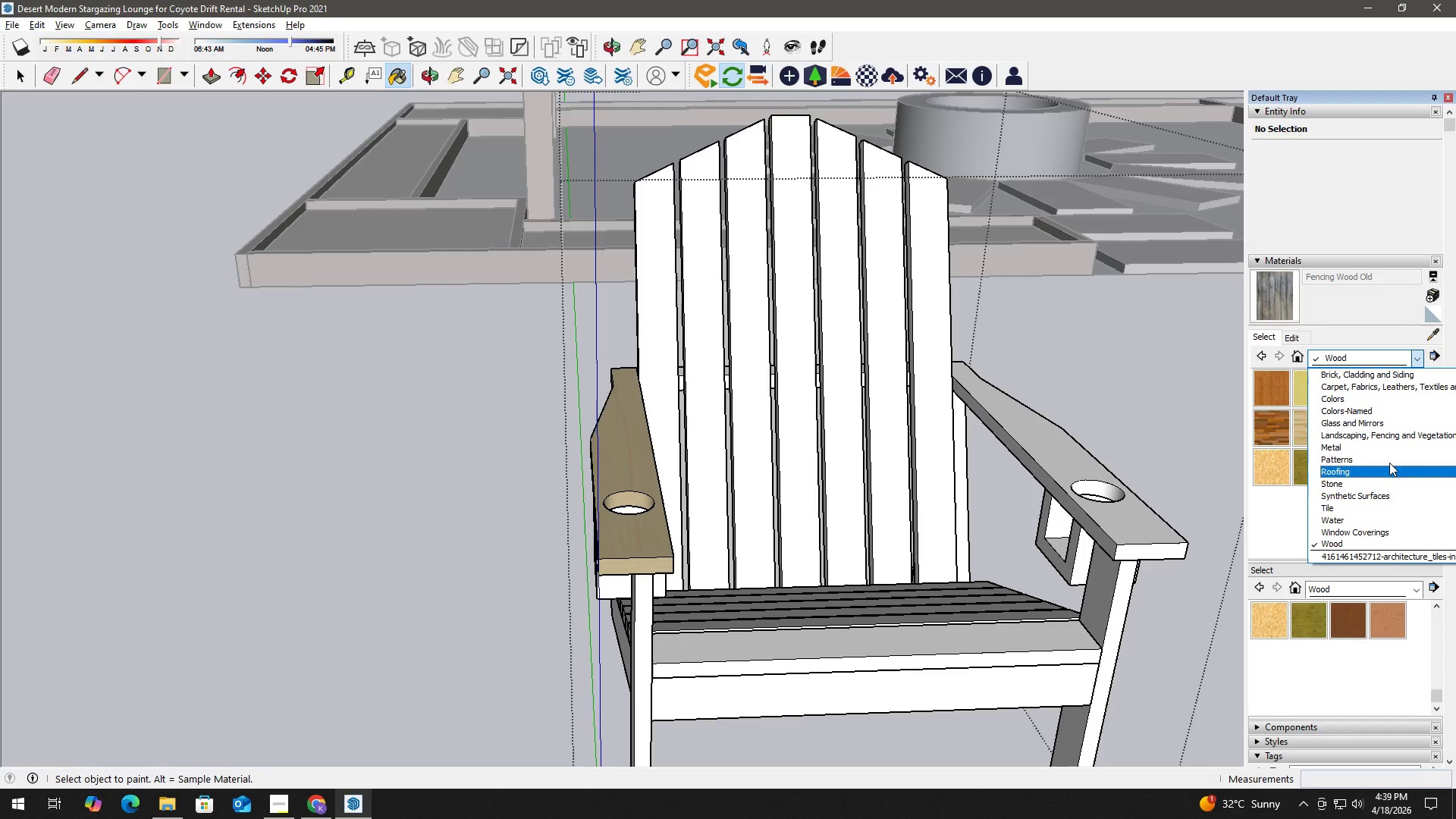 
left_click([1397, 435])
 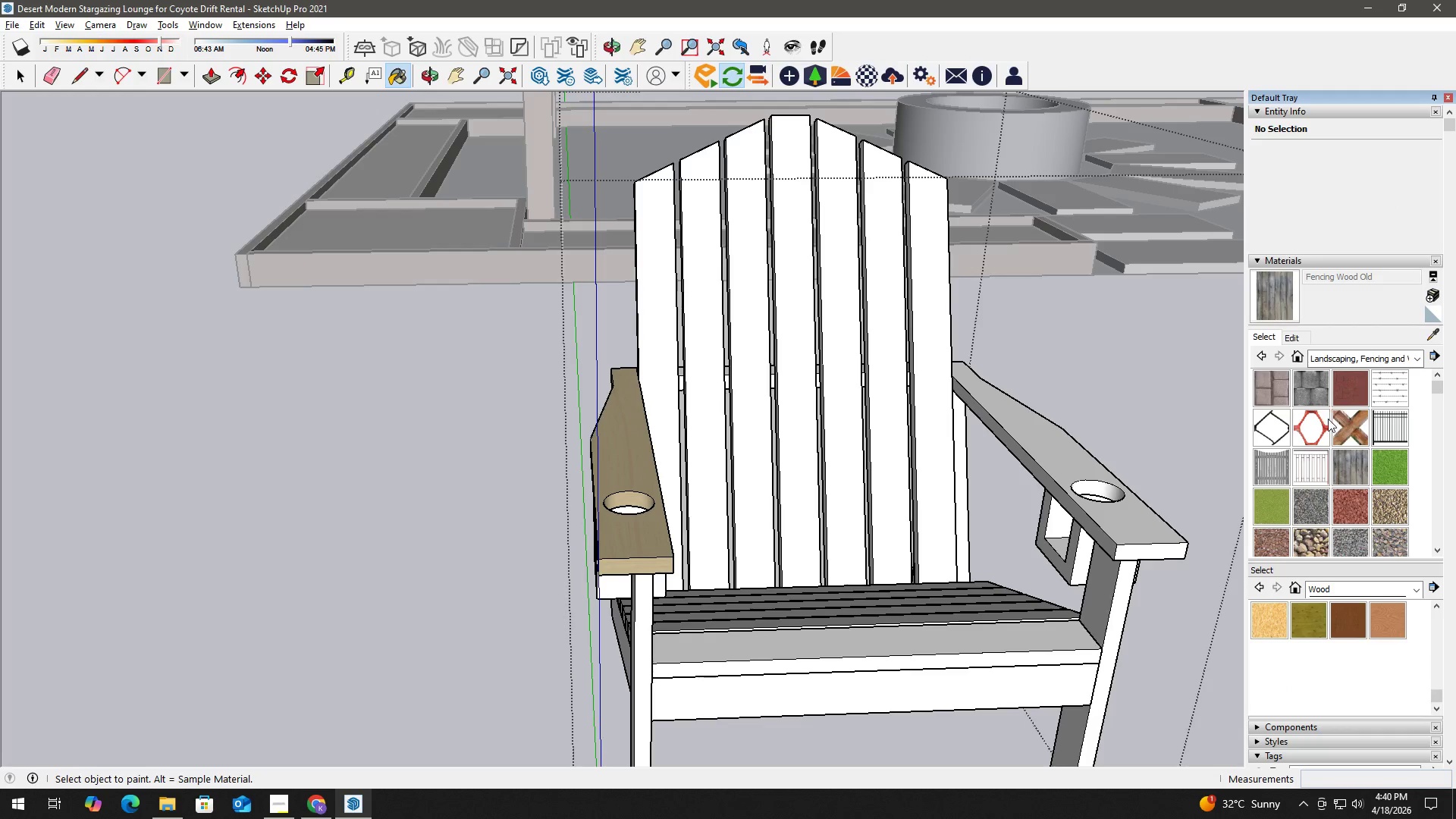 
scroll: coordinate [1326, 472], scroll_direction: down, amount: 2.0
 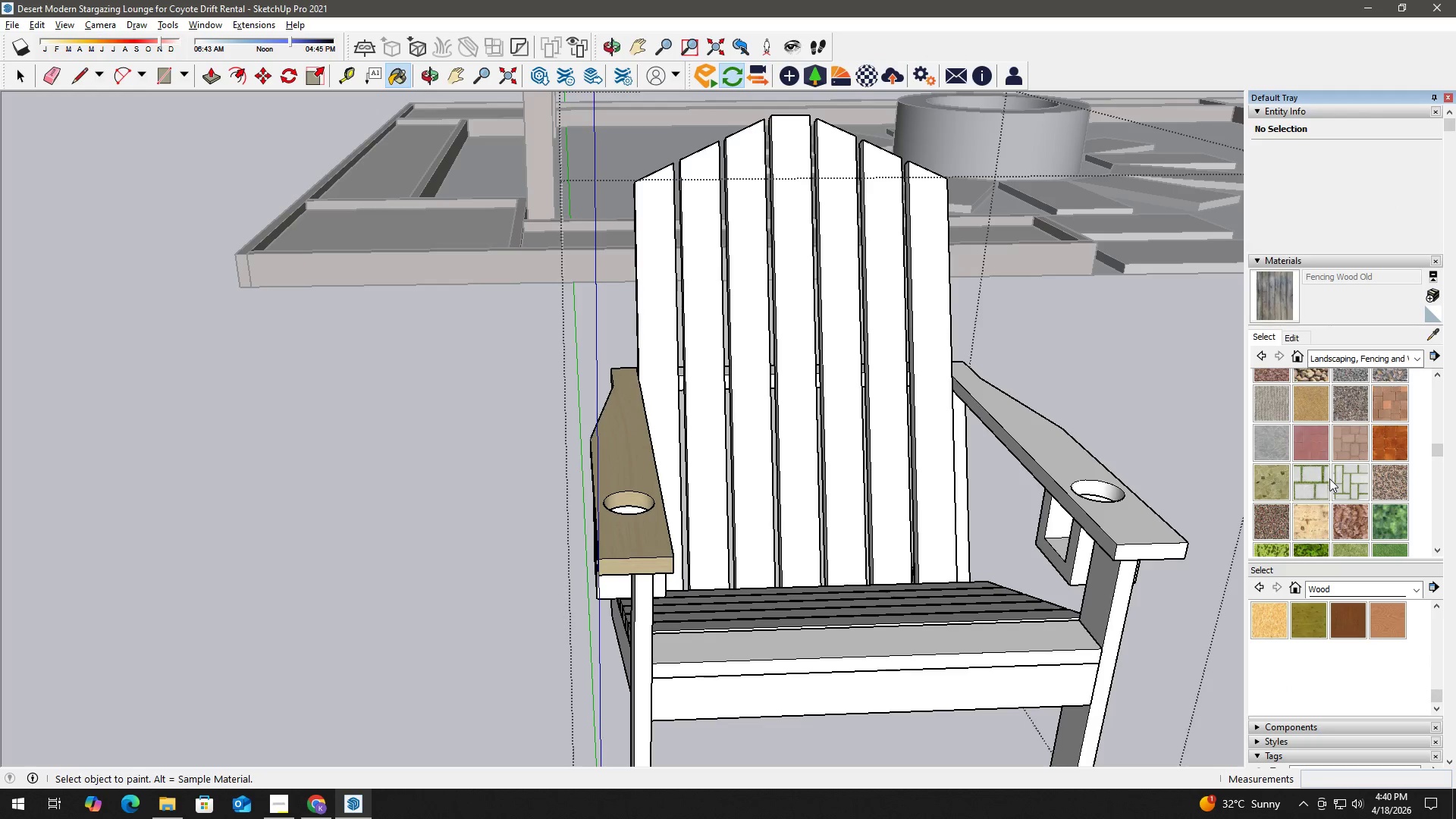 
scroll: coordinate [1360, 450], scroll_direction: up, amount: 3.0
 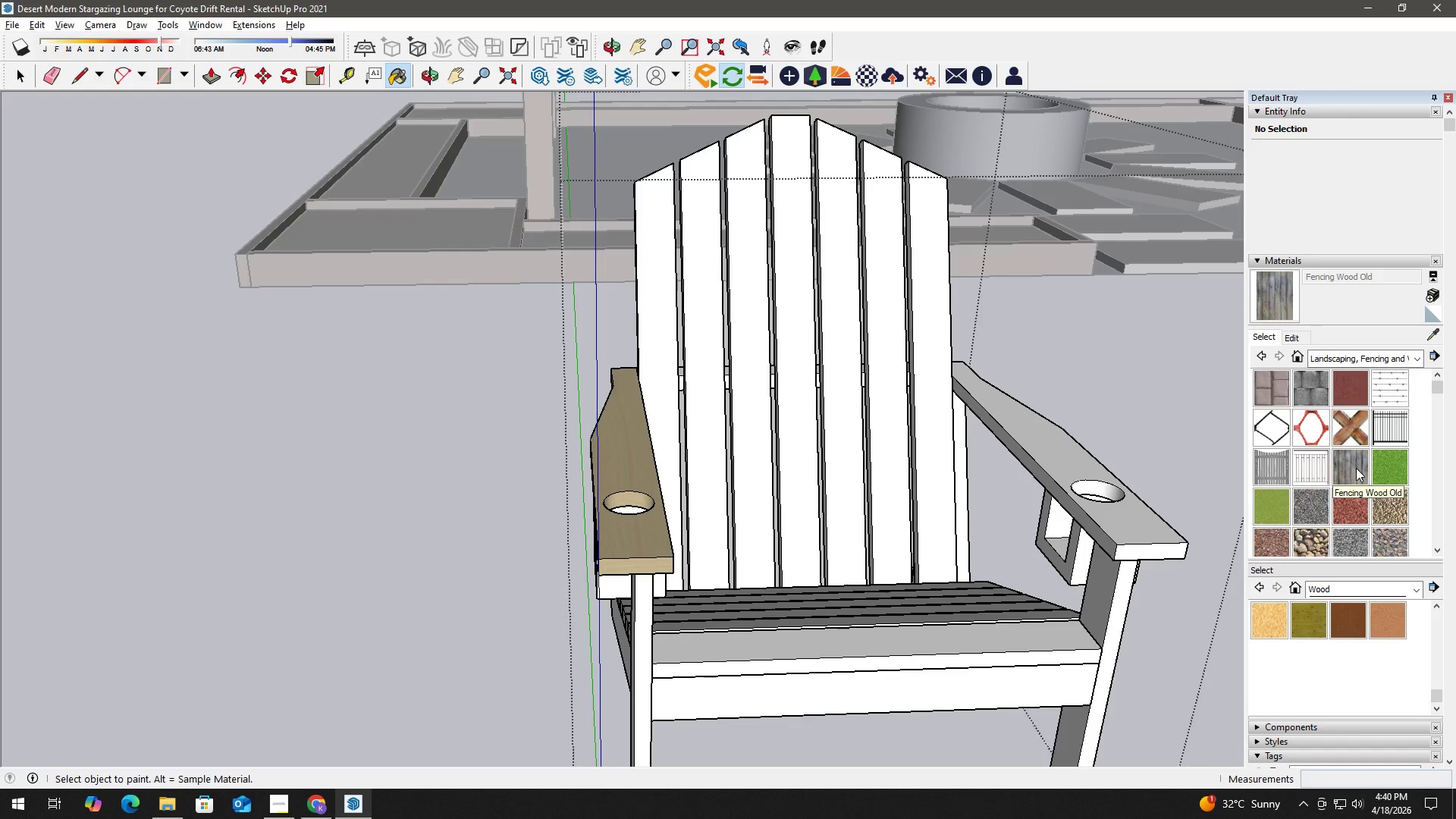 
left_click([1356, 468])
 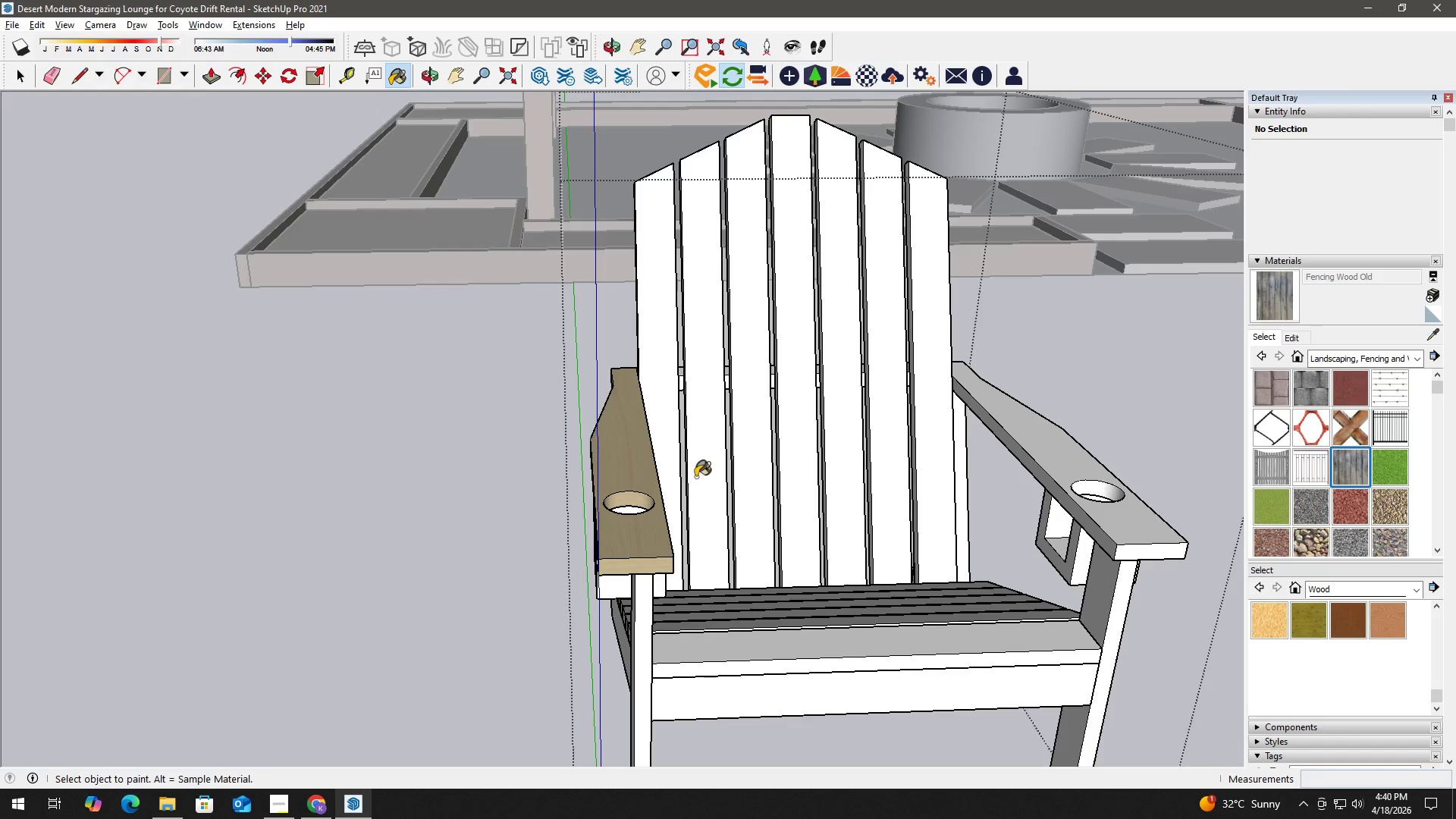 
left_click([645, 464])
 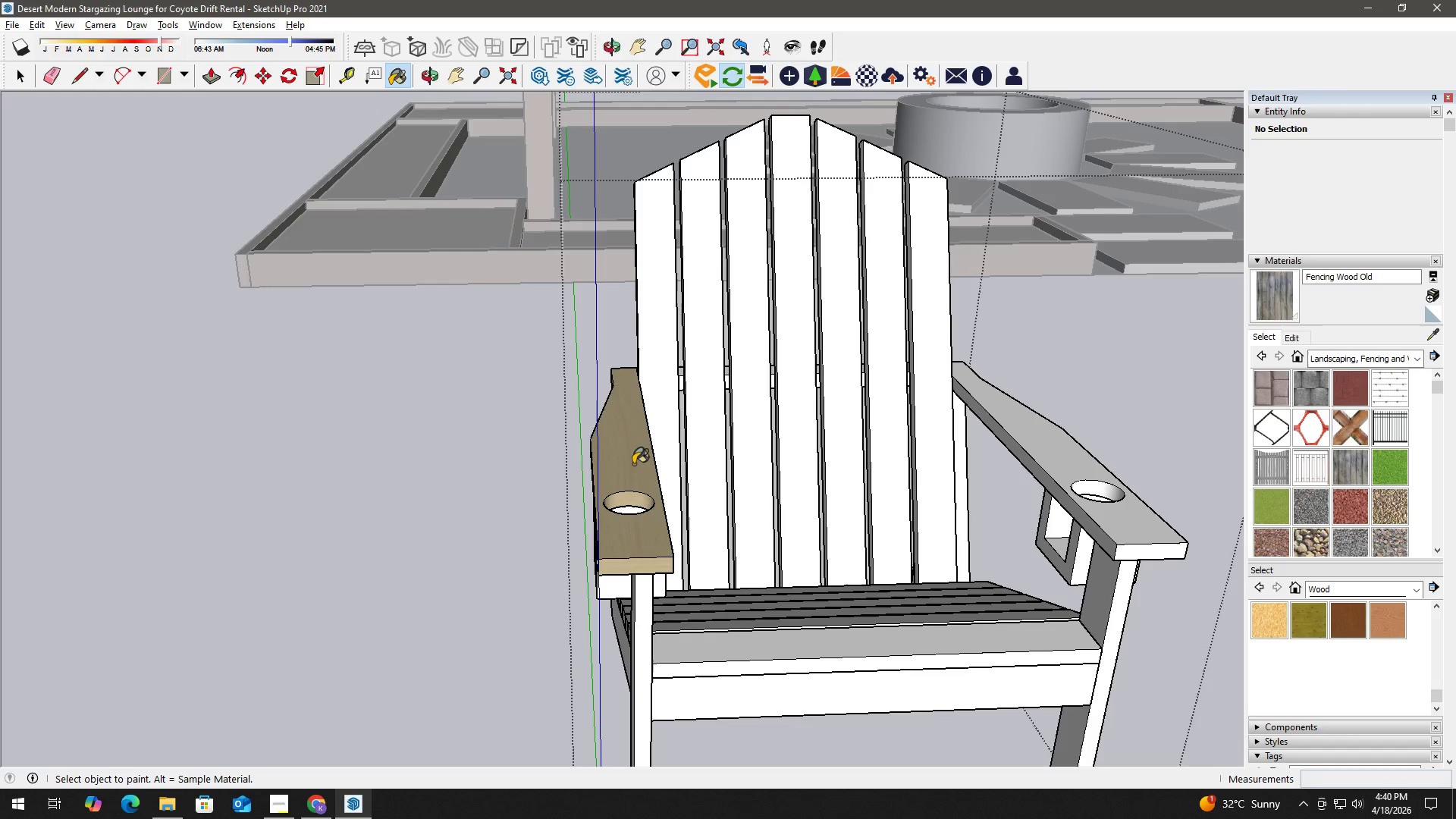 
key(Alt+AltLeft)
 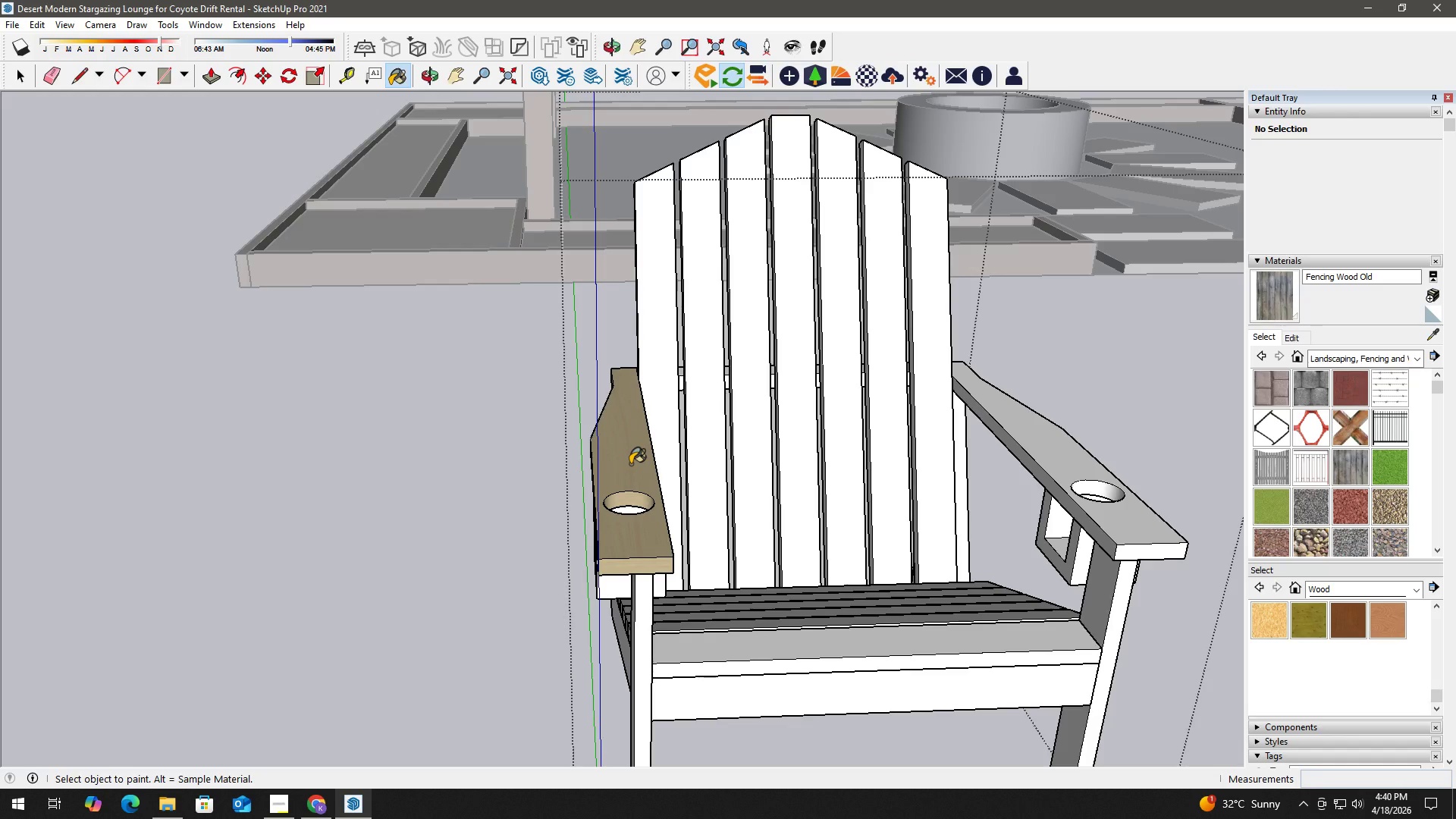 
double_click([630, 464])
 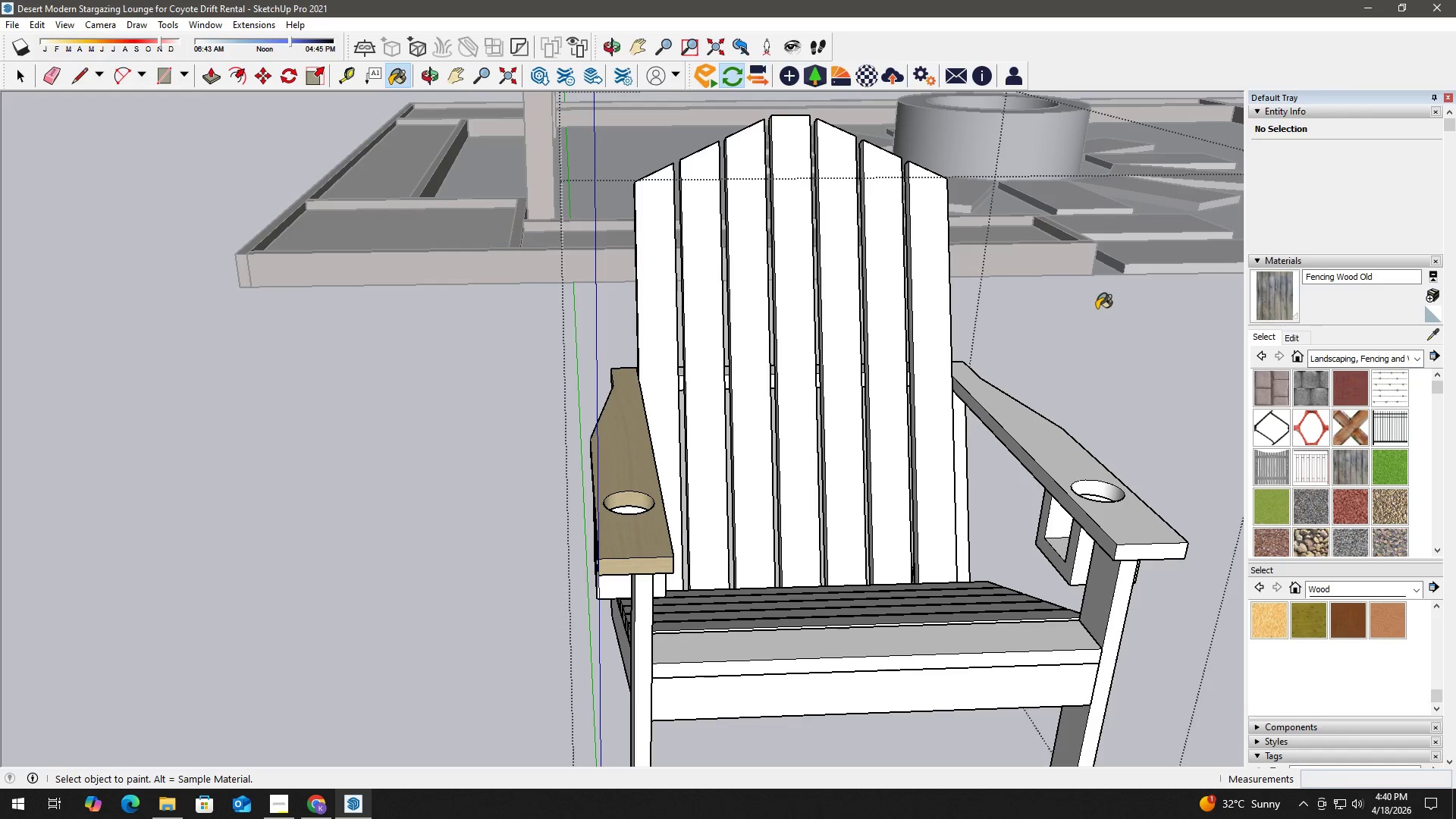 
hold_key(key=AltLeft, duration=0.48)
 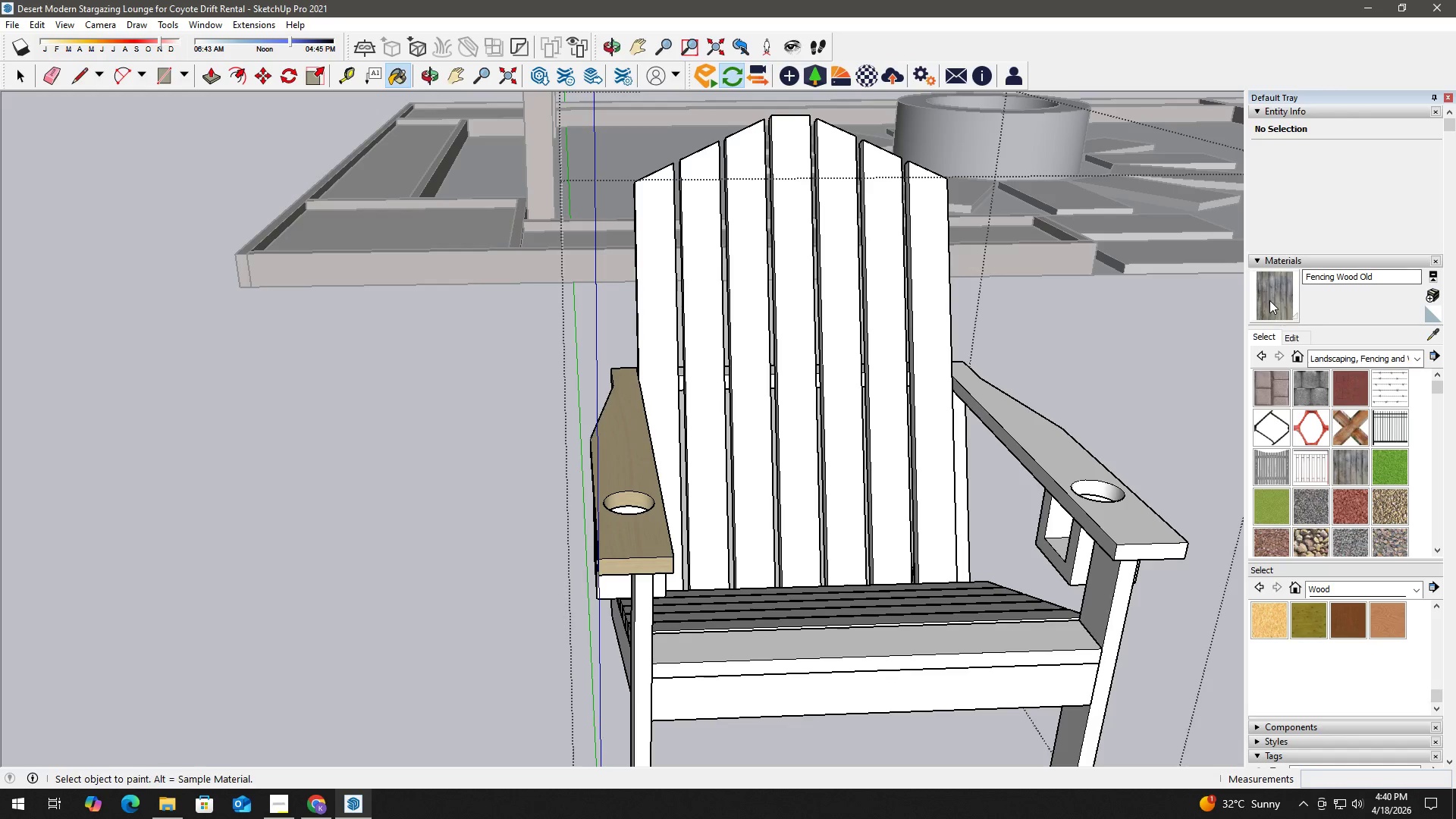 
left_click([1271, 300])
 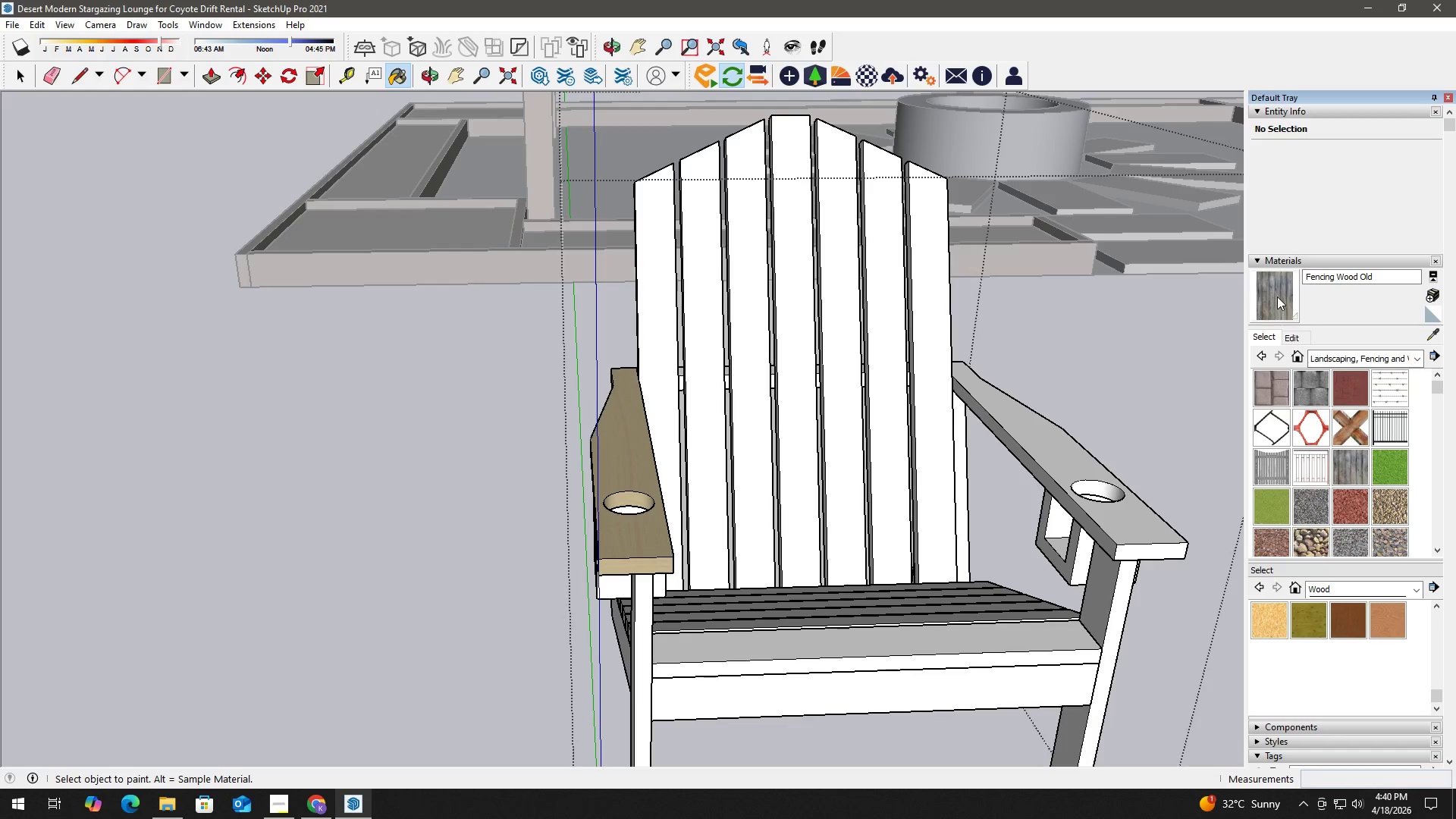 
double_click([1277, 297])
 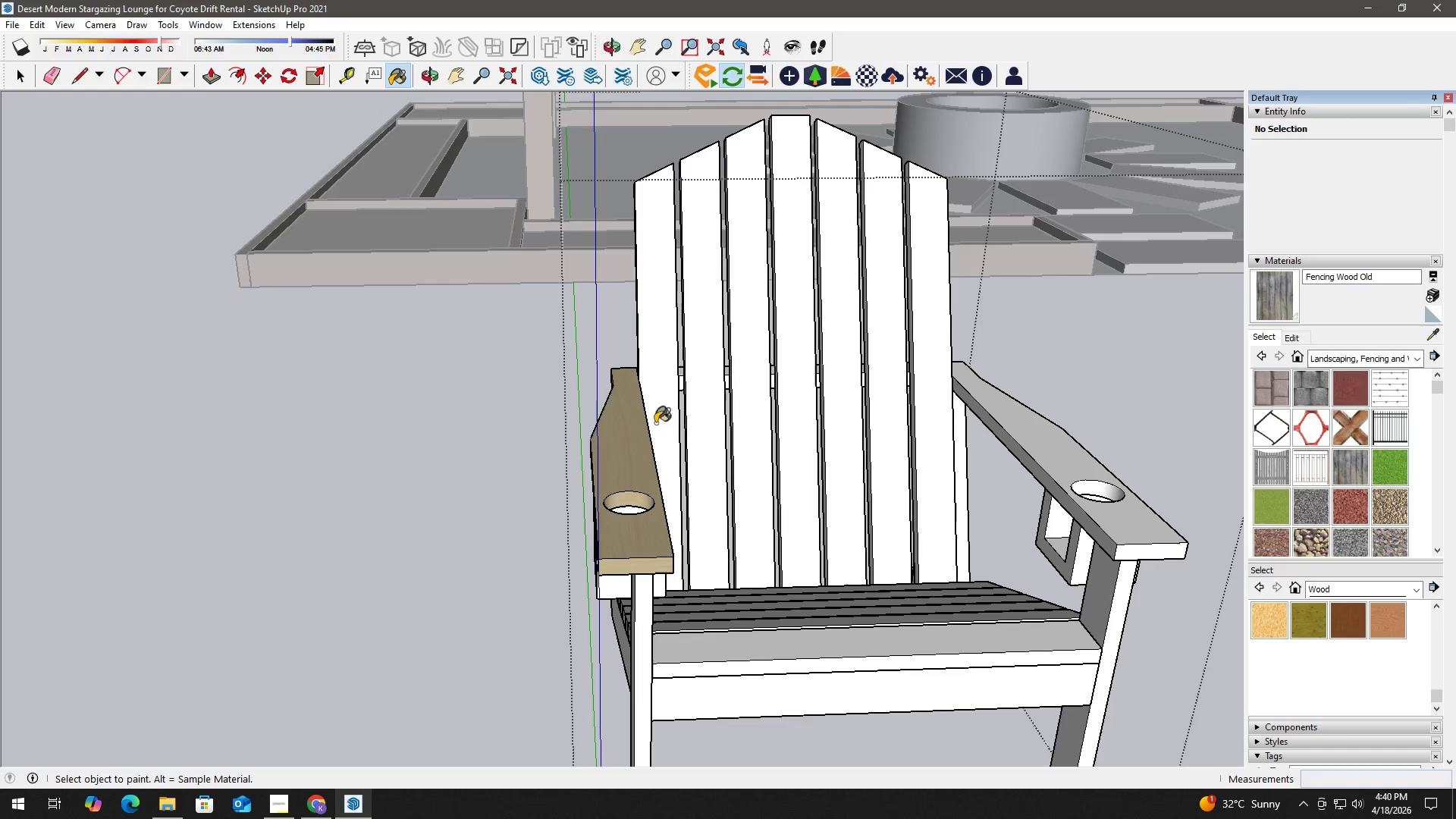 
double_click([632, 431])
 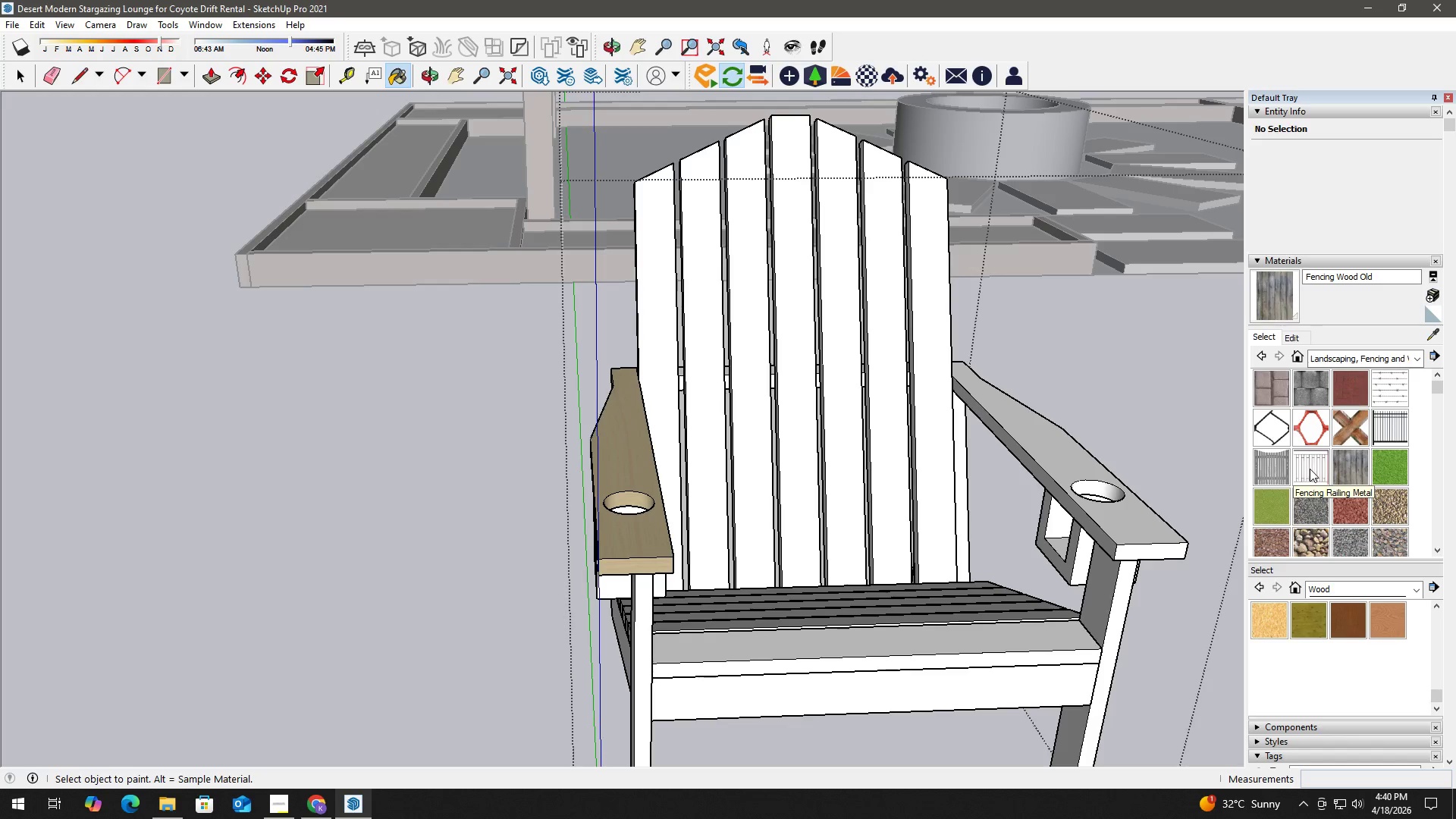 
left_click([1354, 469])
 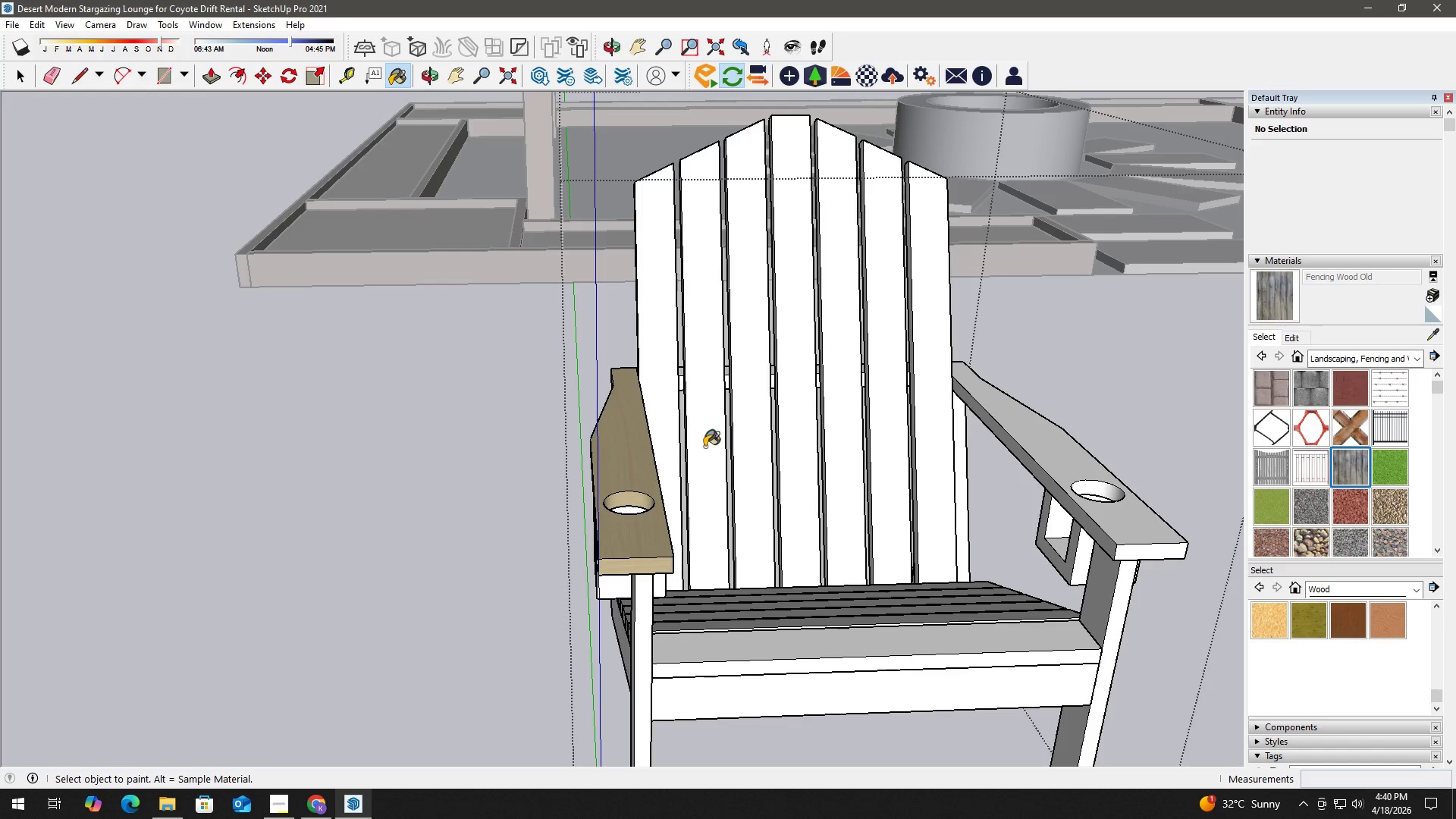 
left_click([621, 449])
 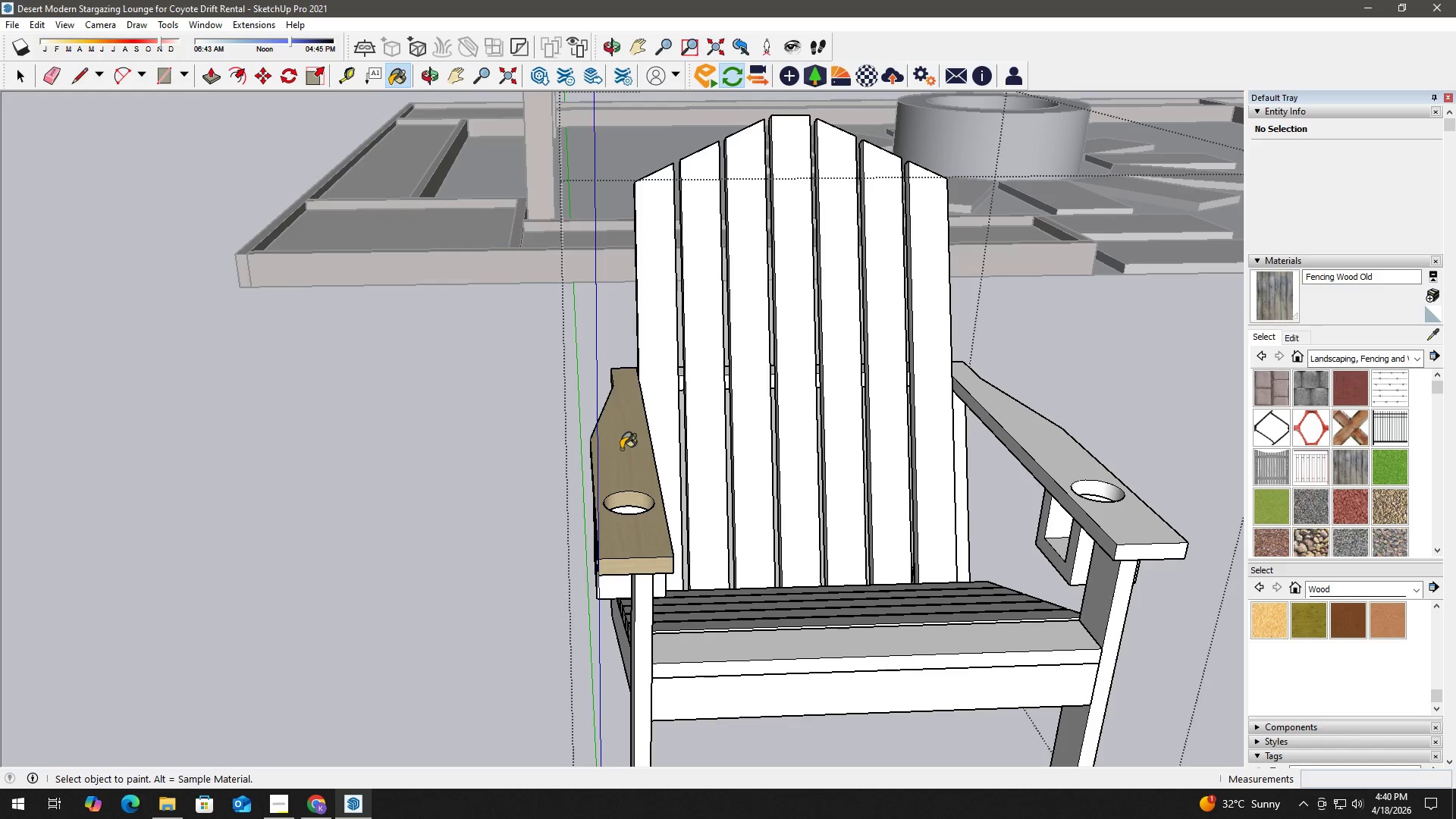 
key(Space)
 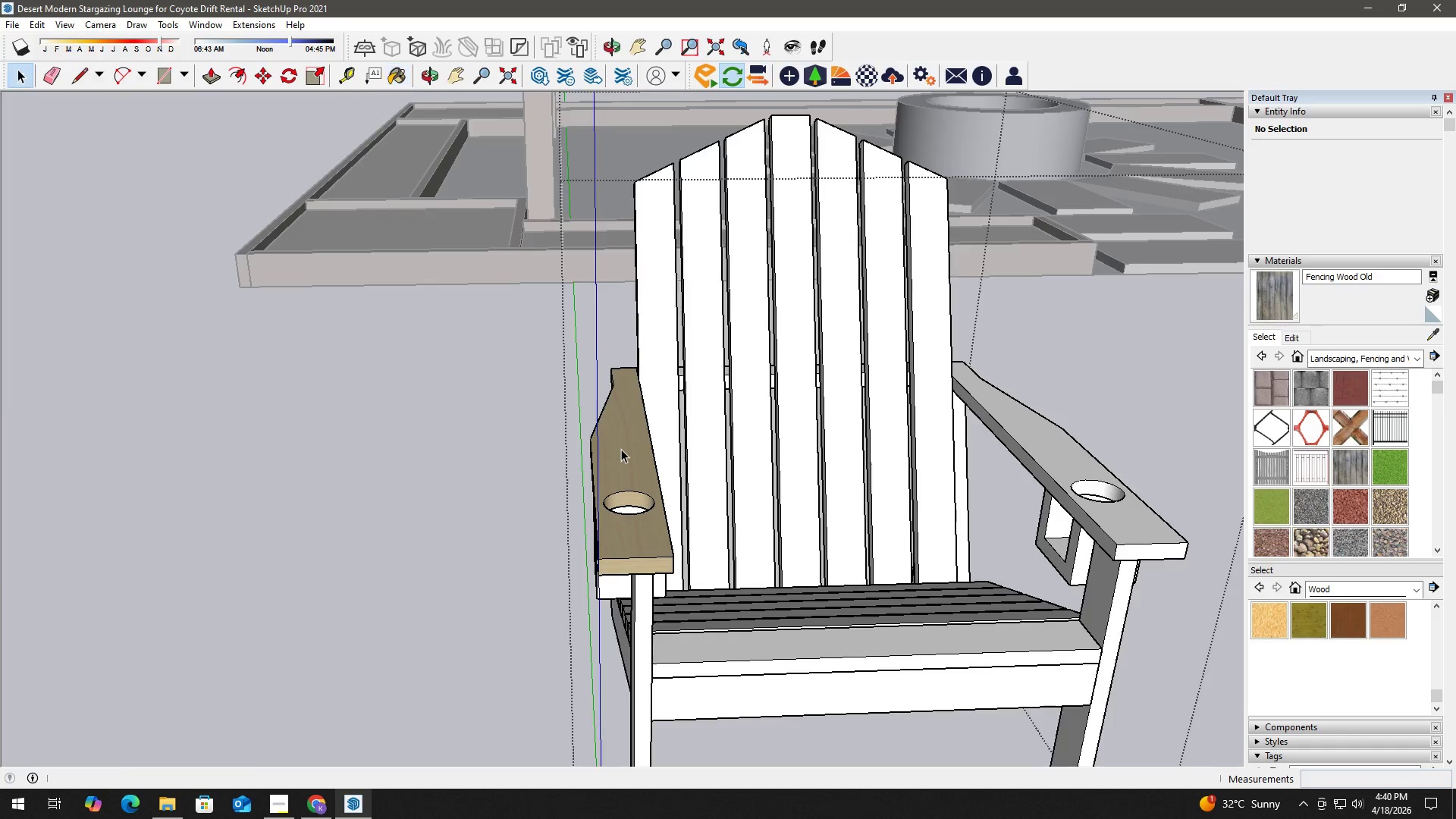 
double_click([621, 449])
 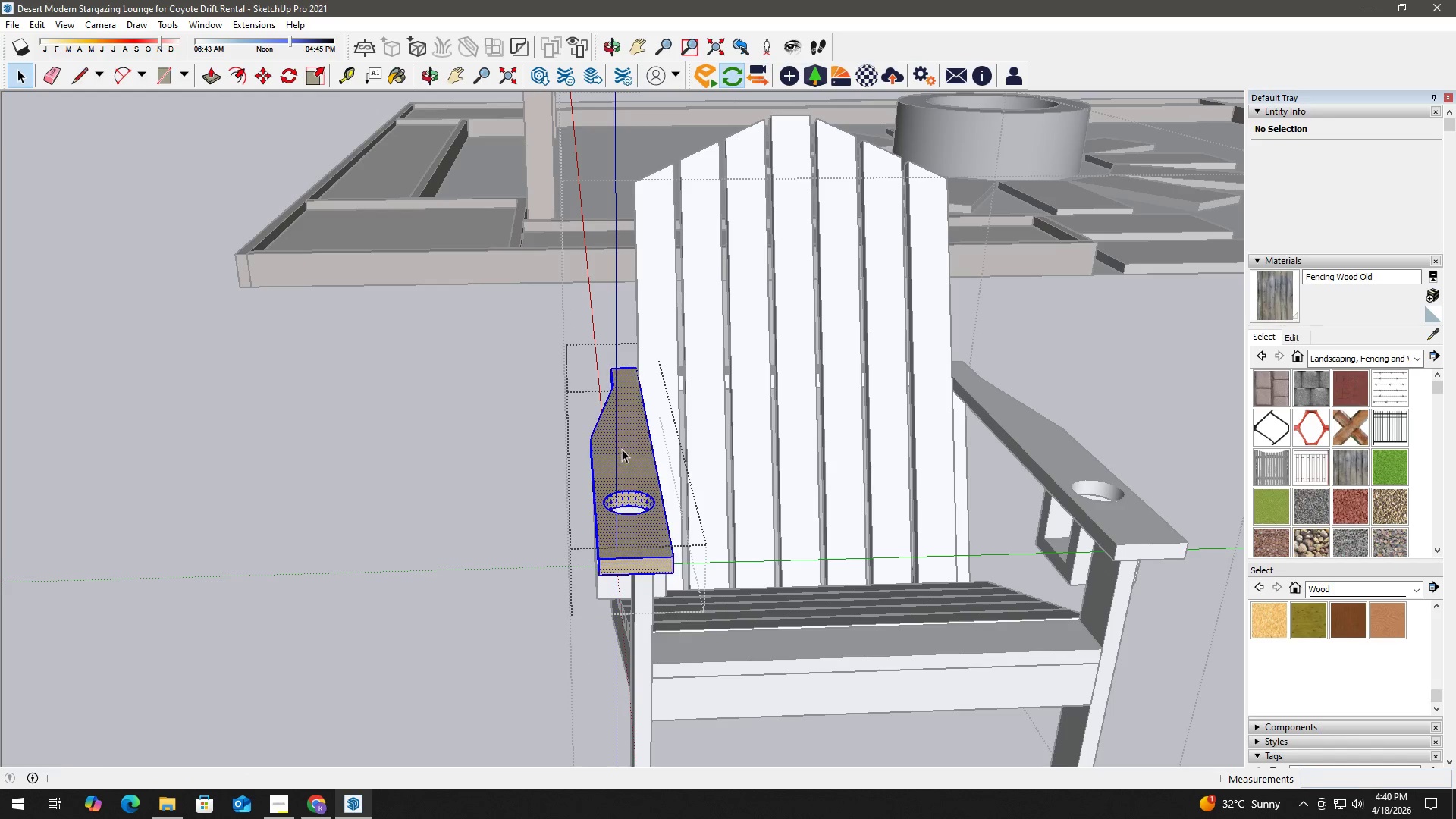 
triple_click([622, 449])
 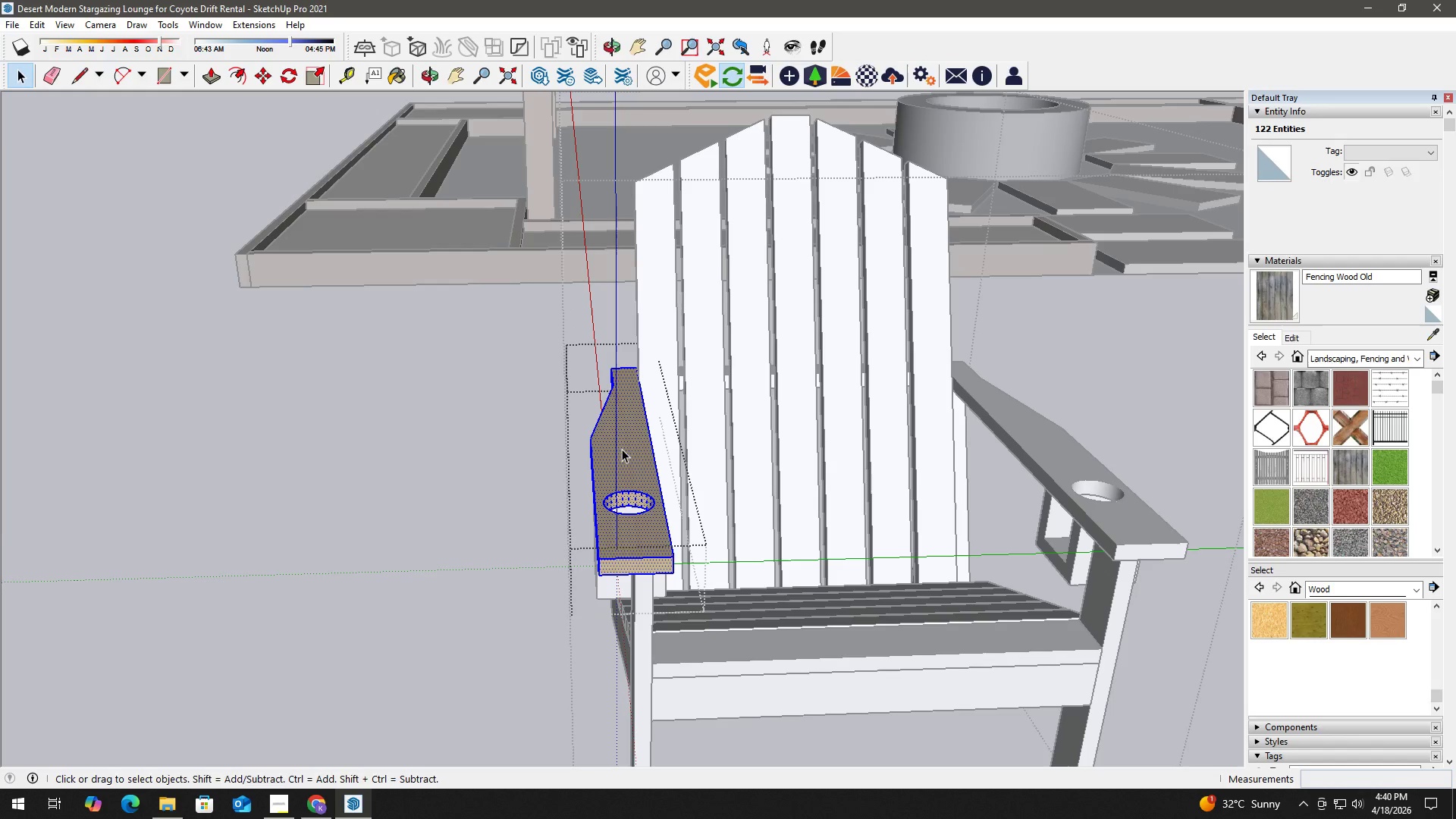 
key(B)
 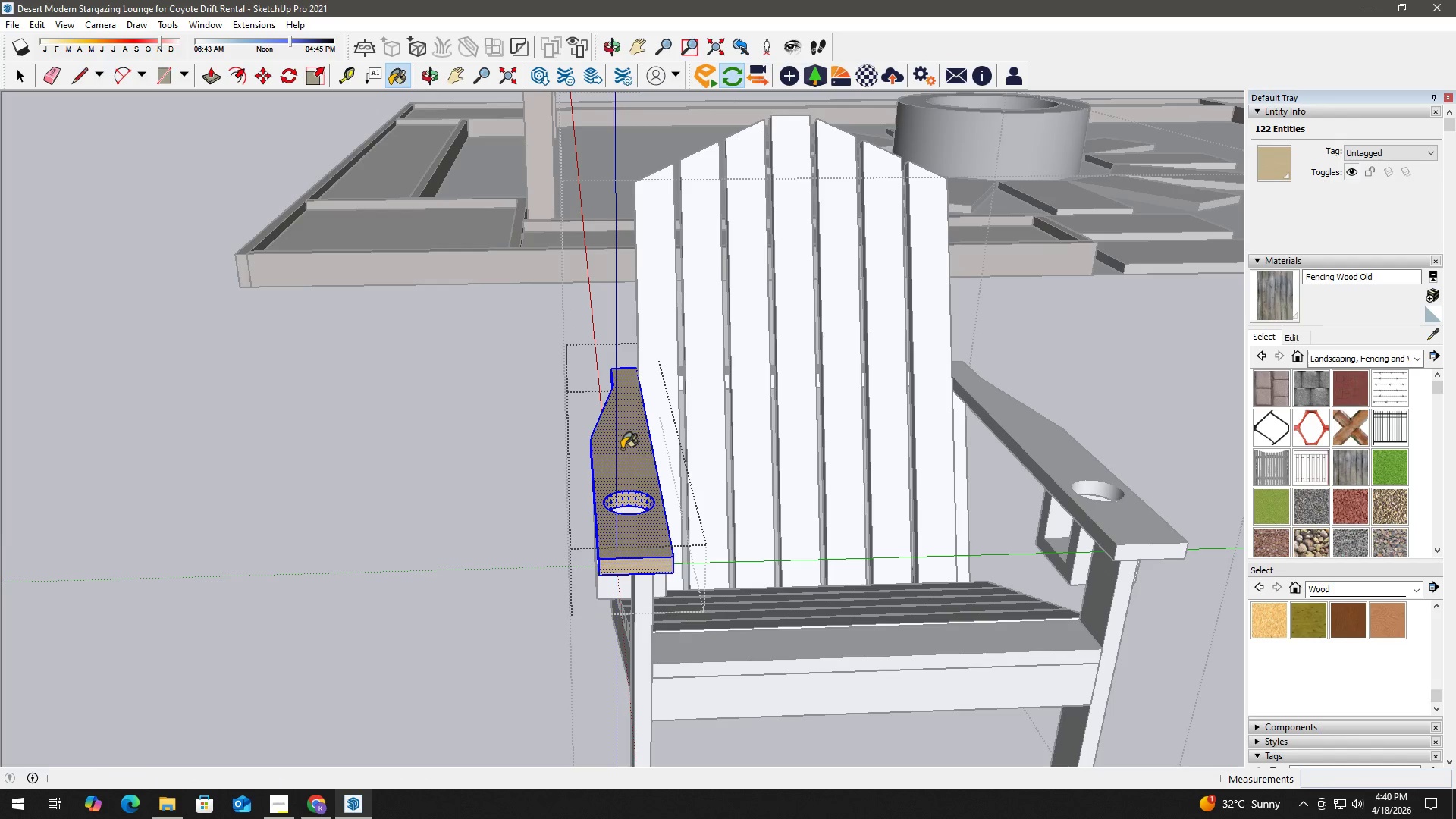 
triple_click([622, 449])
 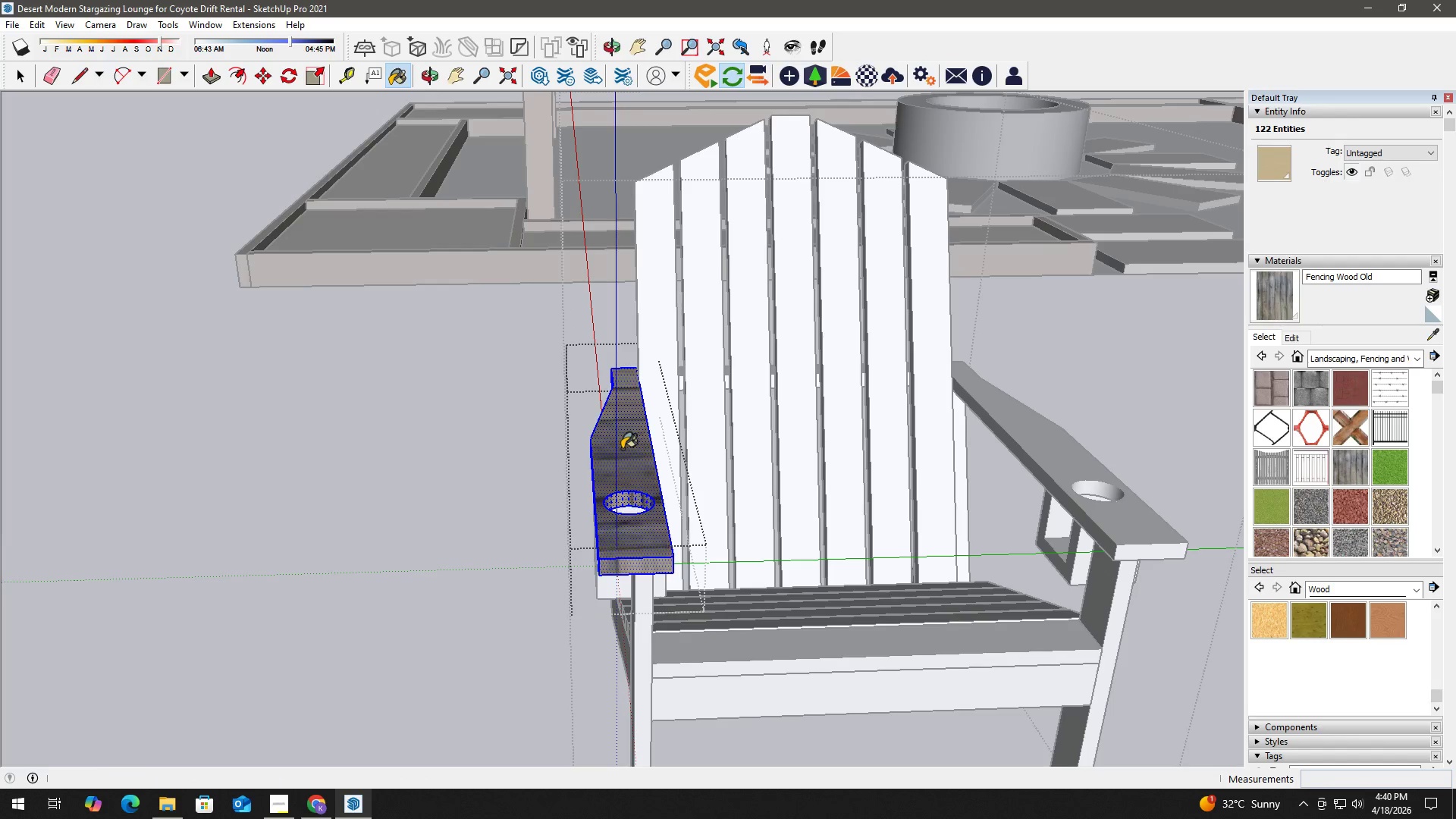 
triple_click([622, 449])
 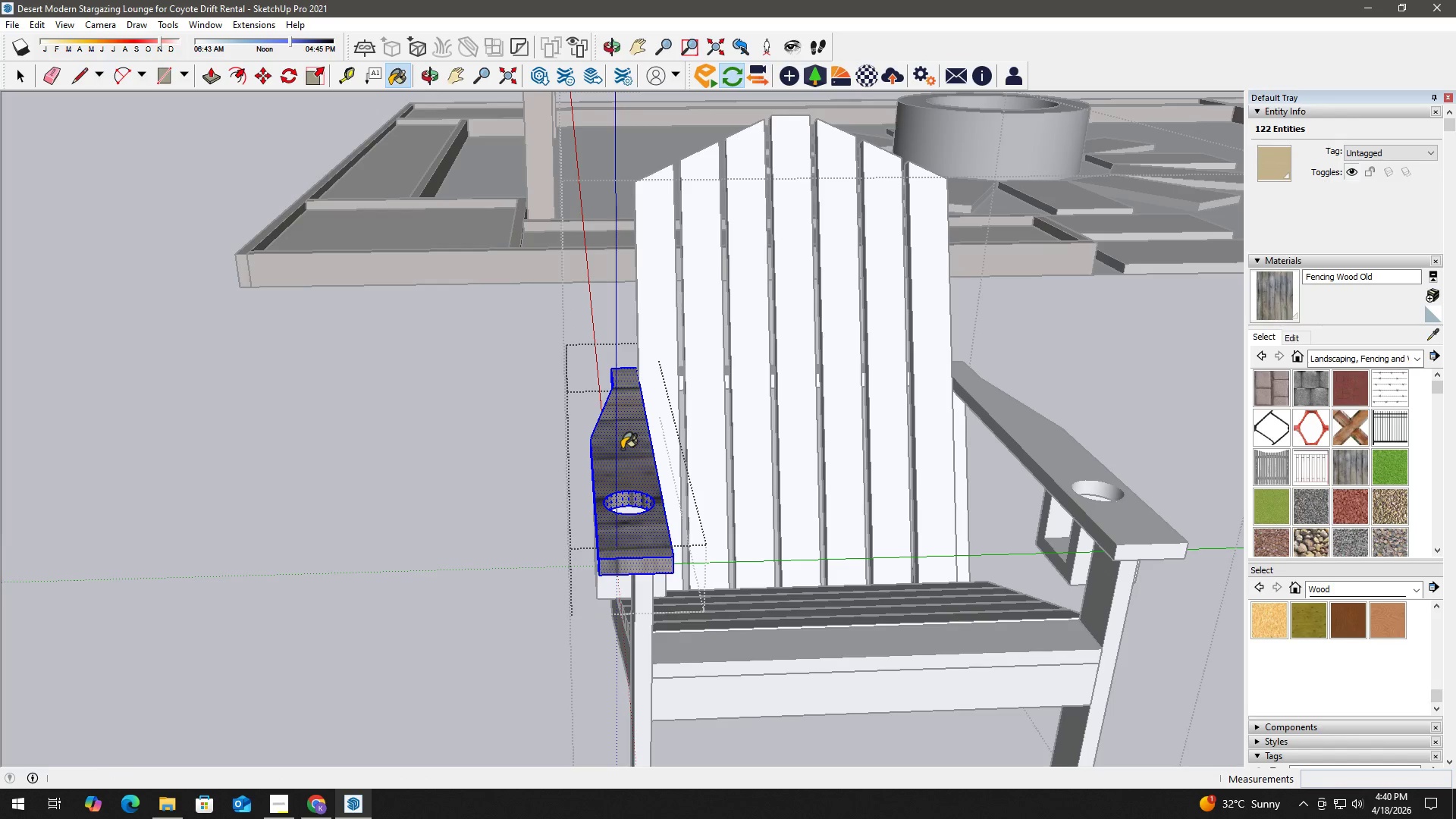 
triple_click([622, 449])
 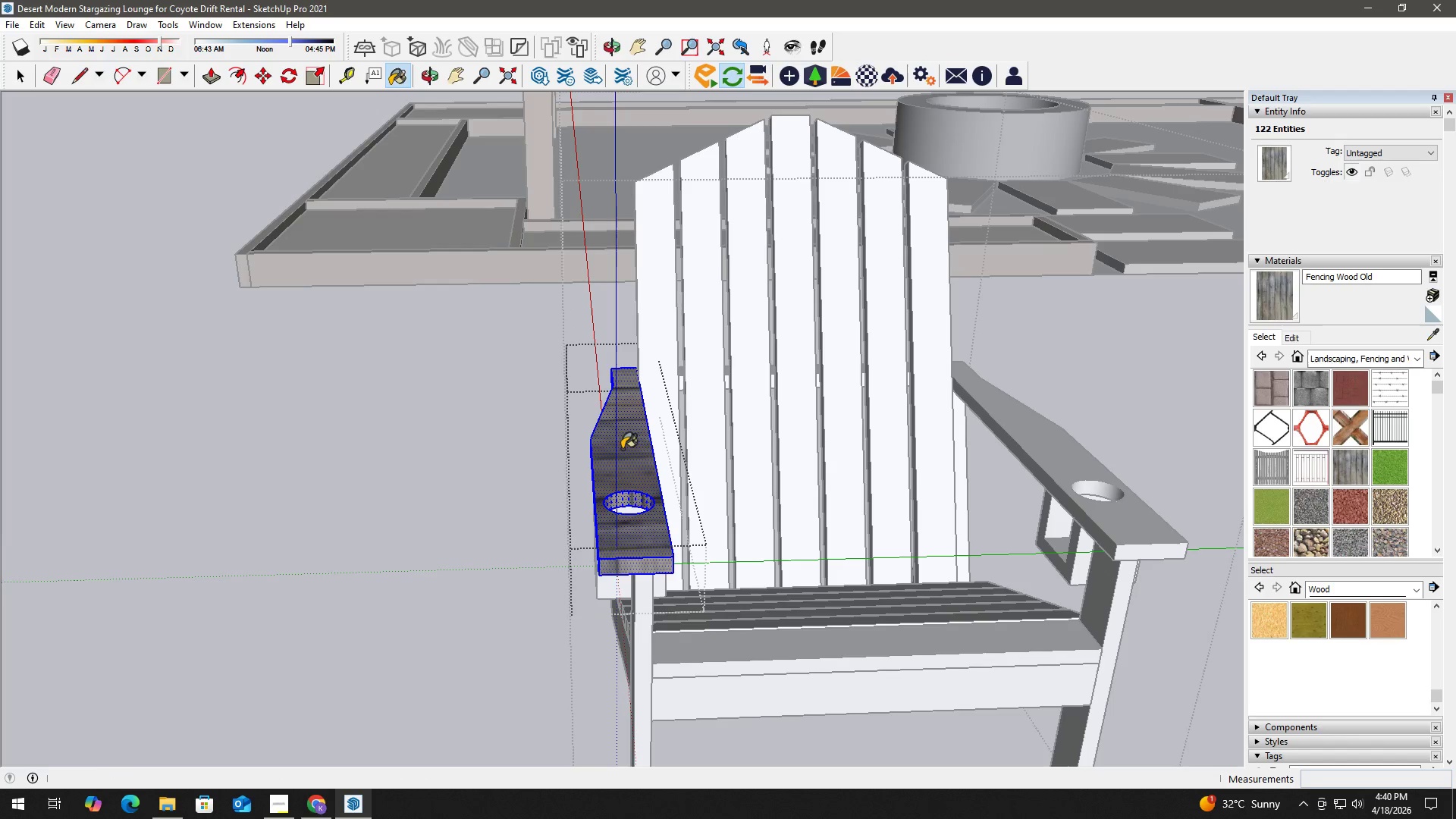 
key(Space)
 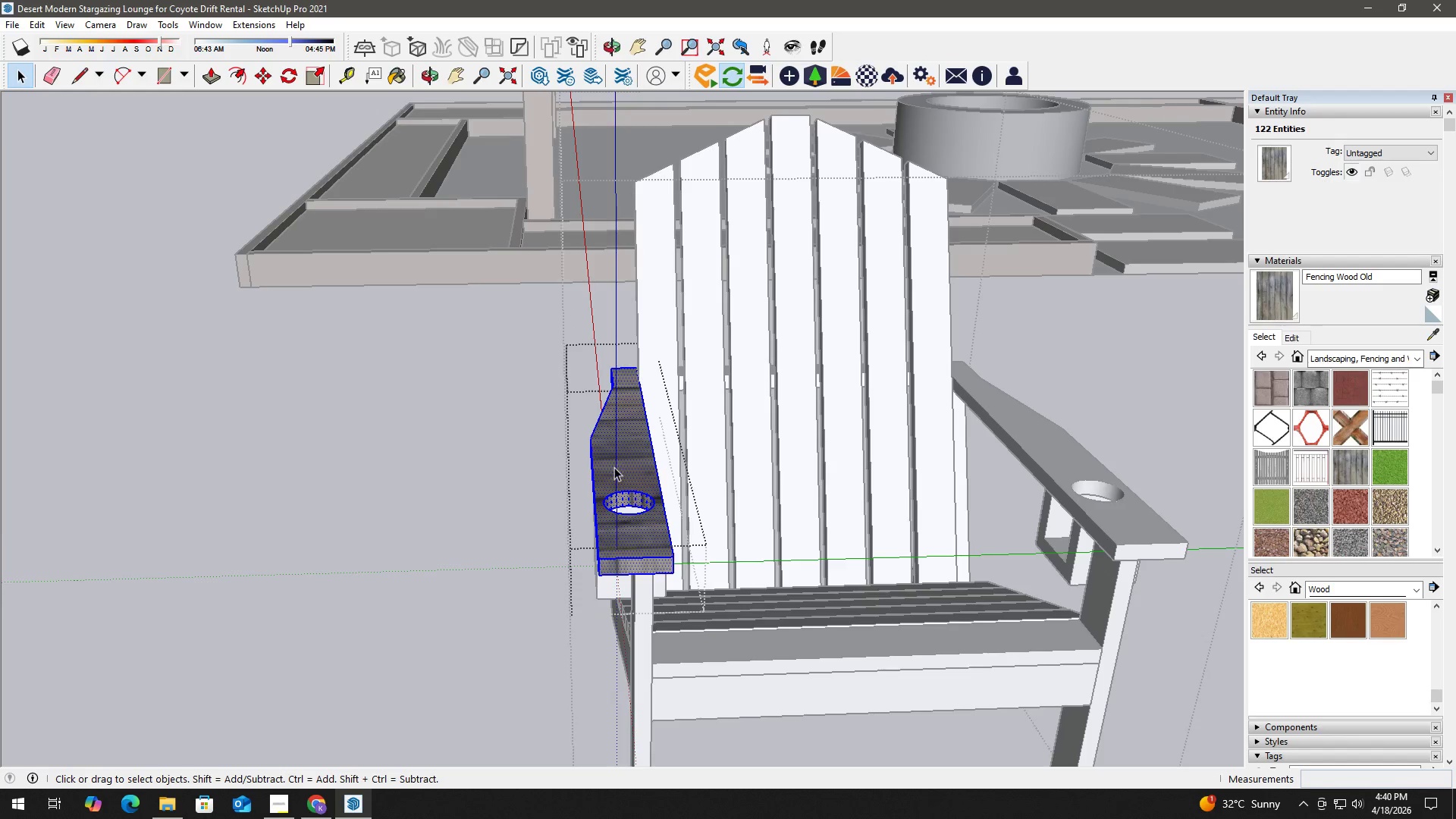 
key(Escape)
 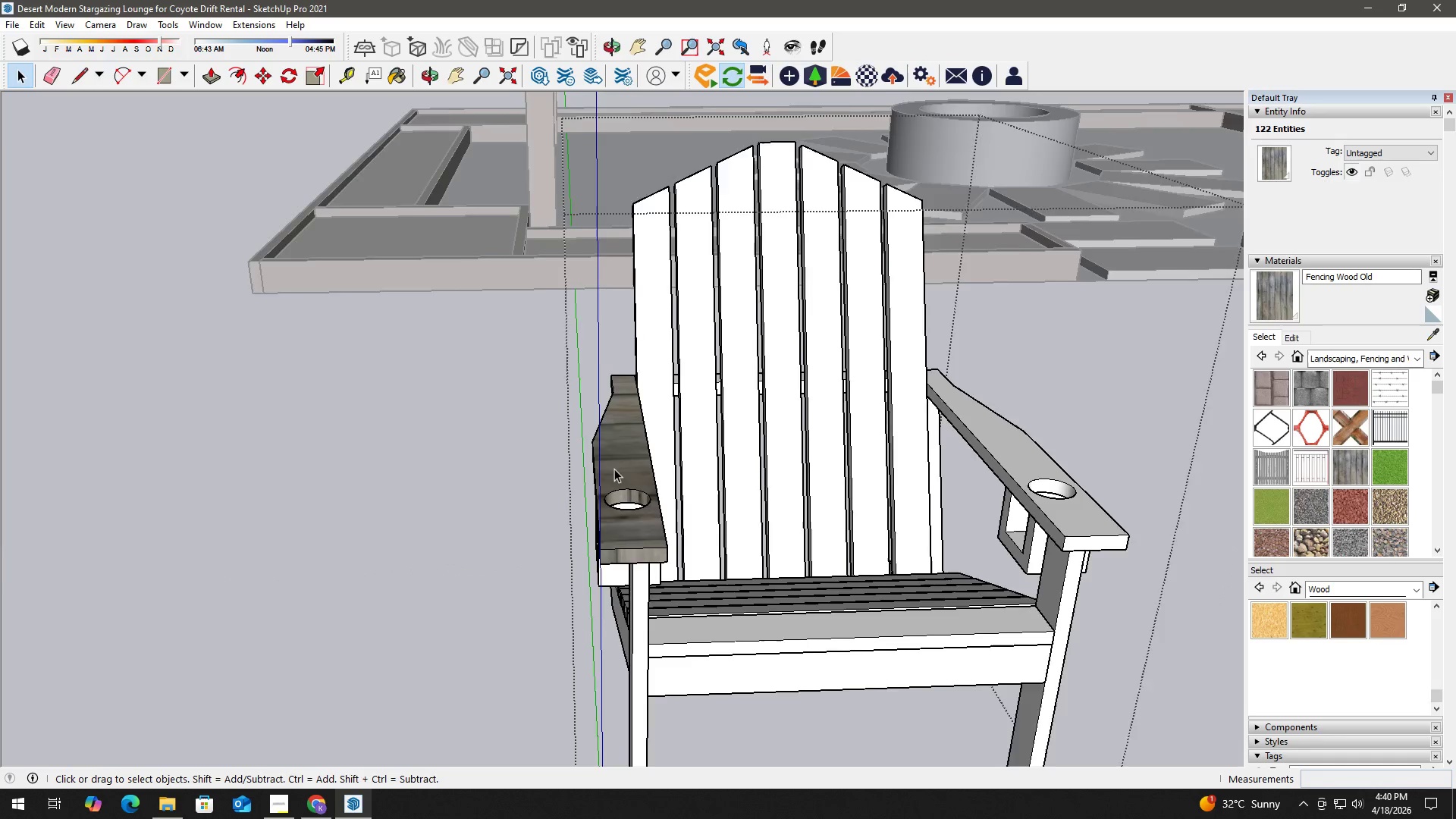 
key(Escape)
 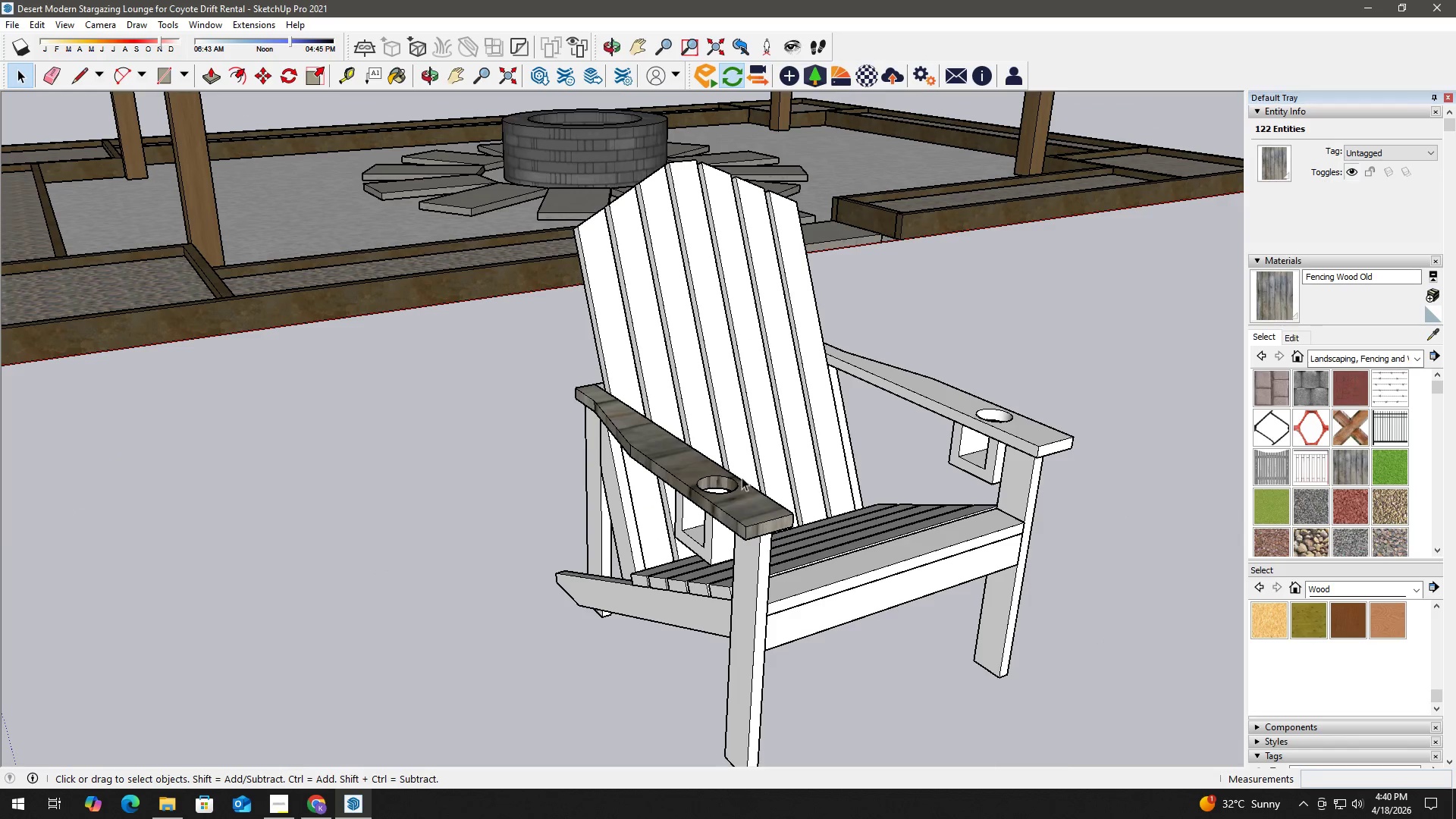 
scroll: coordinate [614, 469], scroll_direction: down, amount: 2.0
 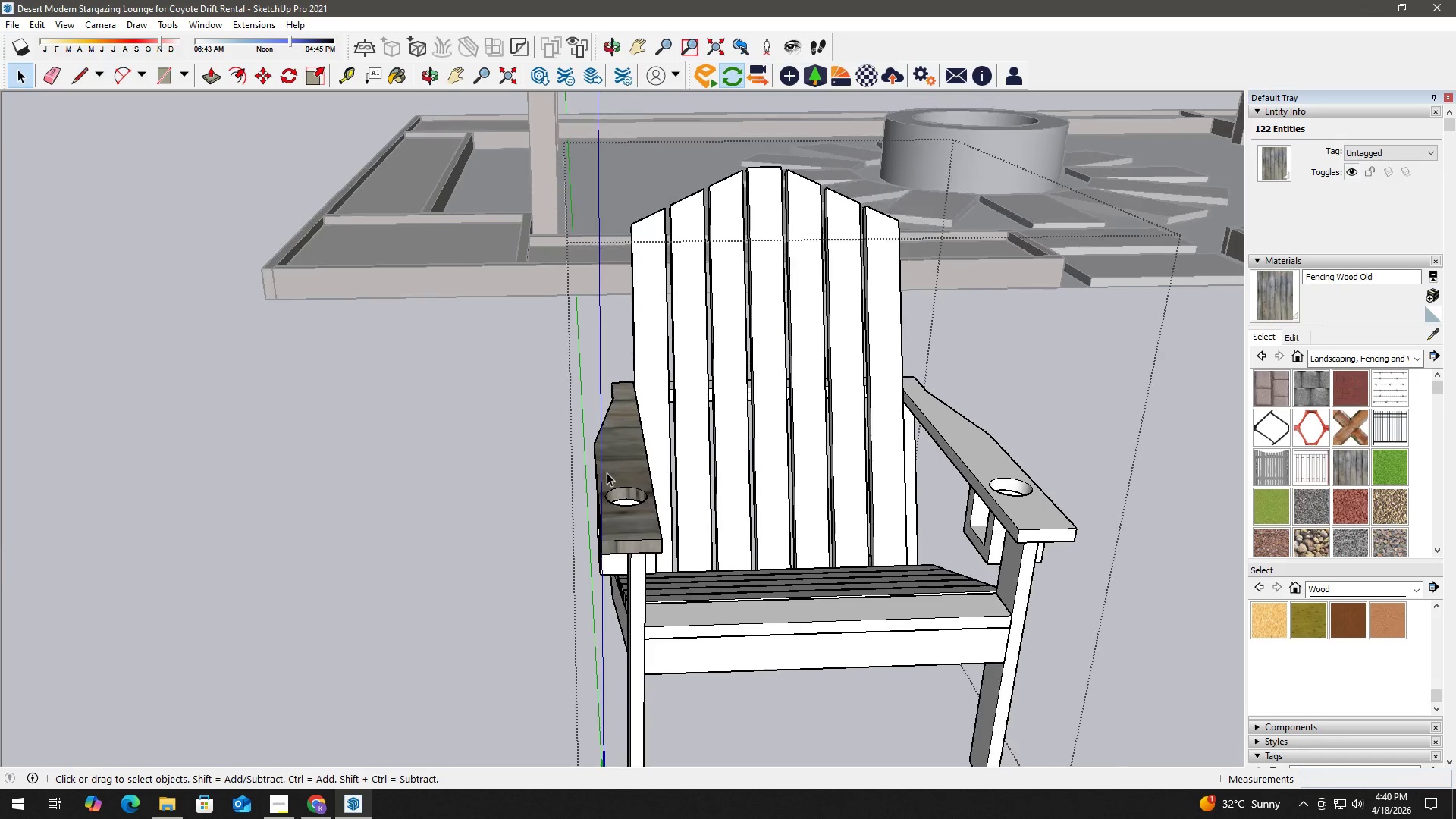 
double_click([670, 444])
 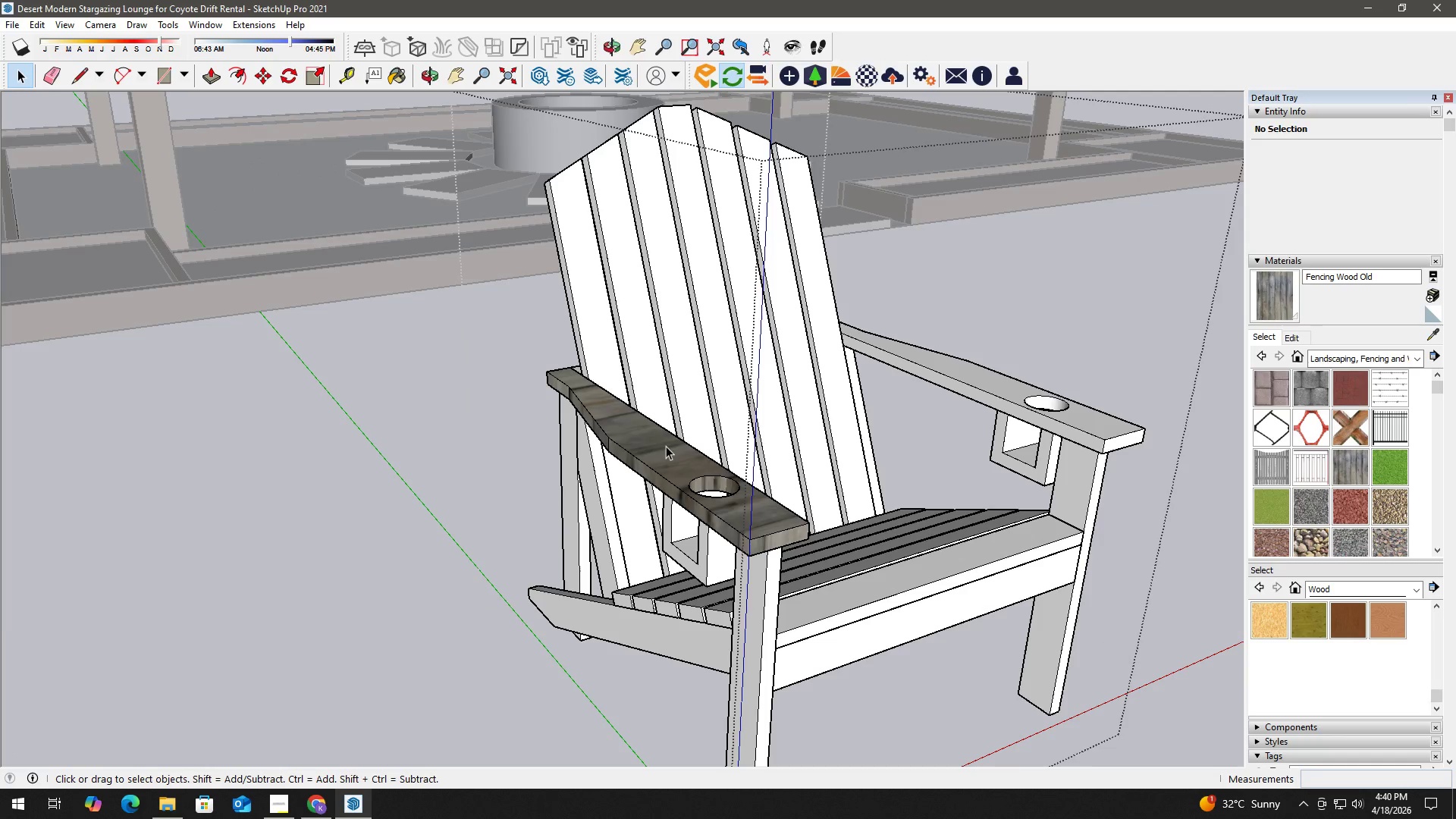 
scroll: coordinate [726, 477], scroll_direction: up, amount: 2.0
 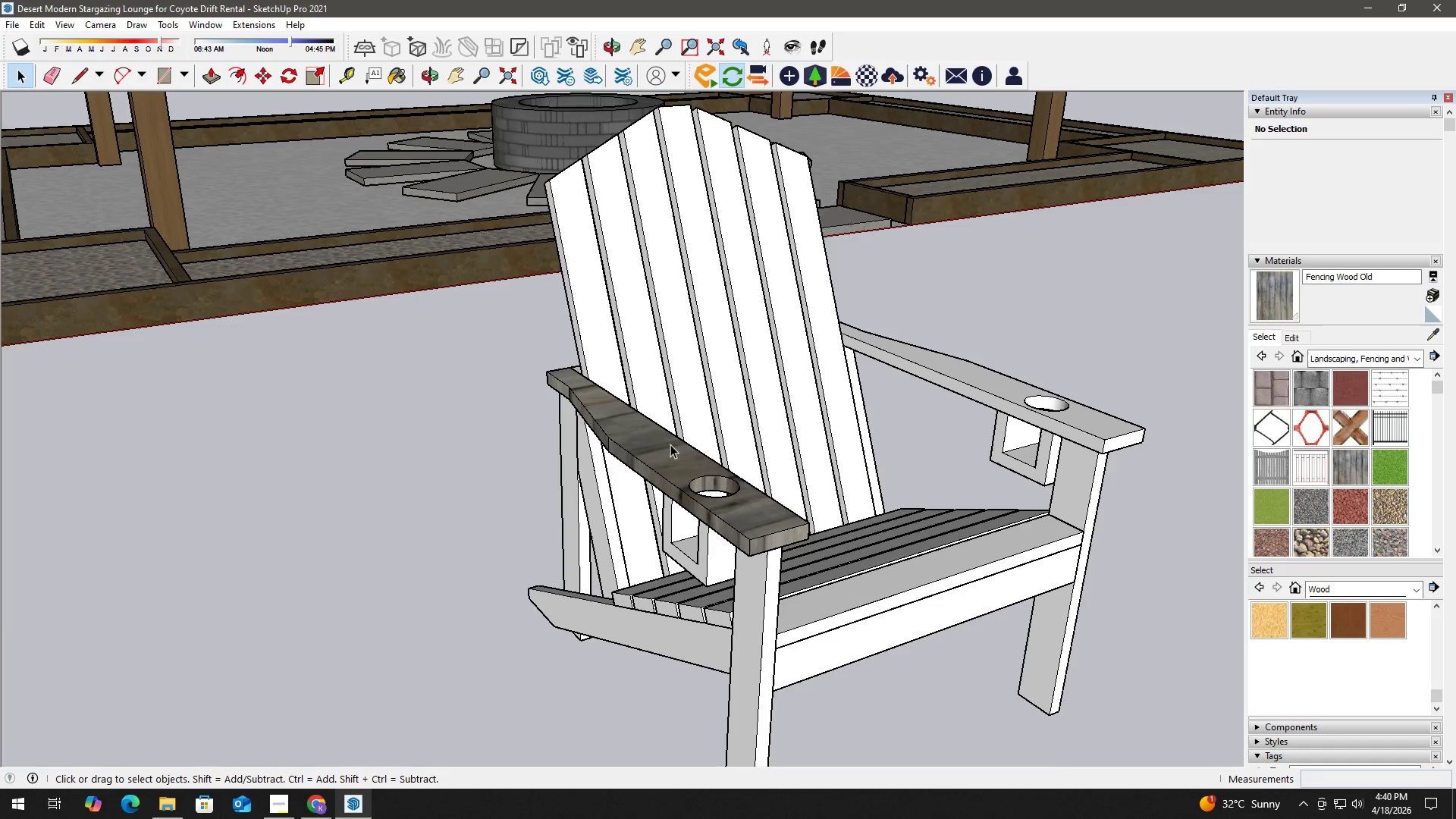 
double_click([665, 446])
 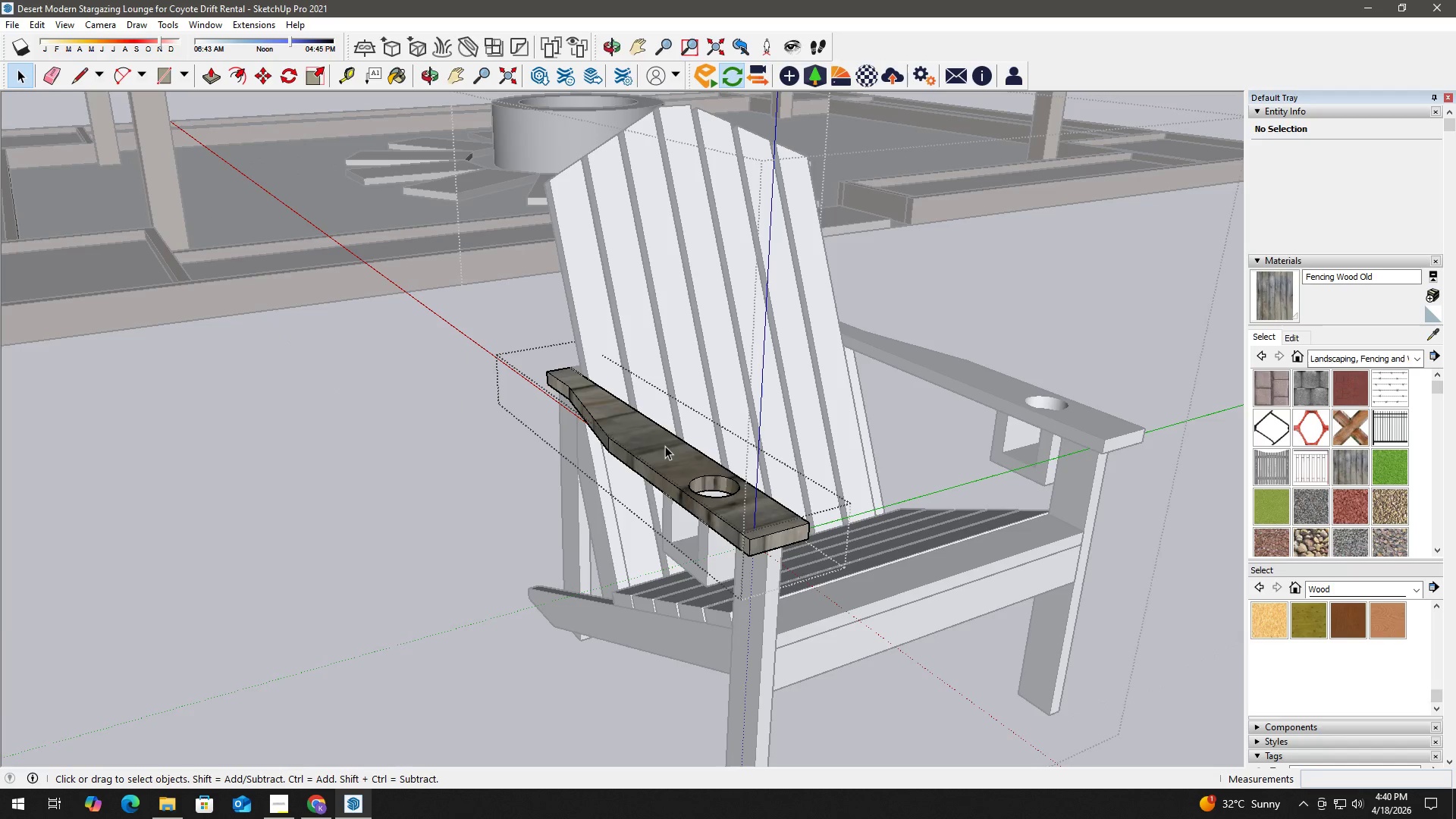 
triple_click([665, 446])
 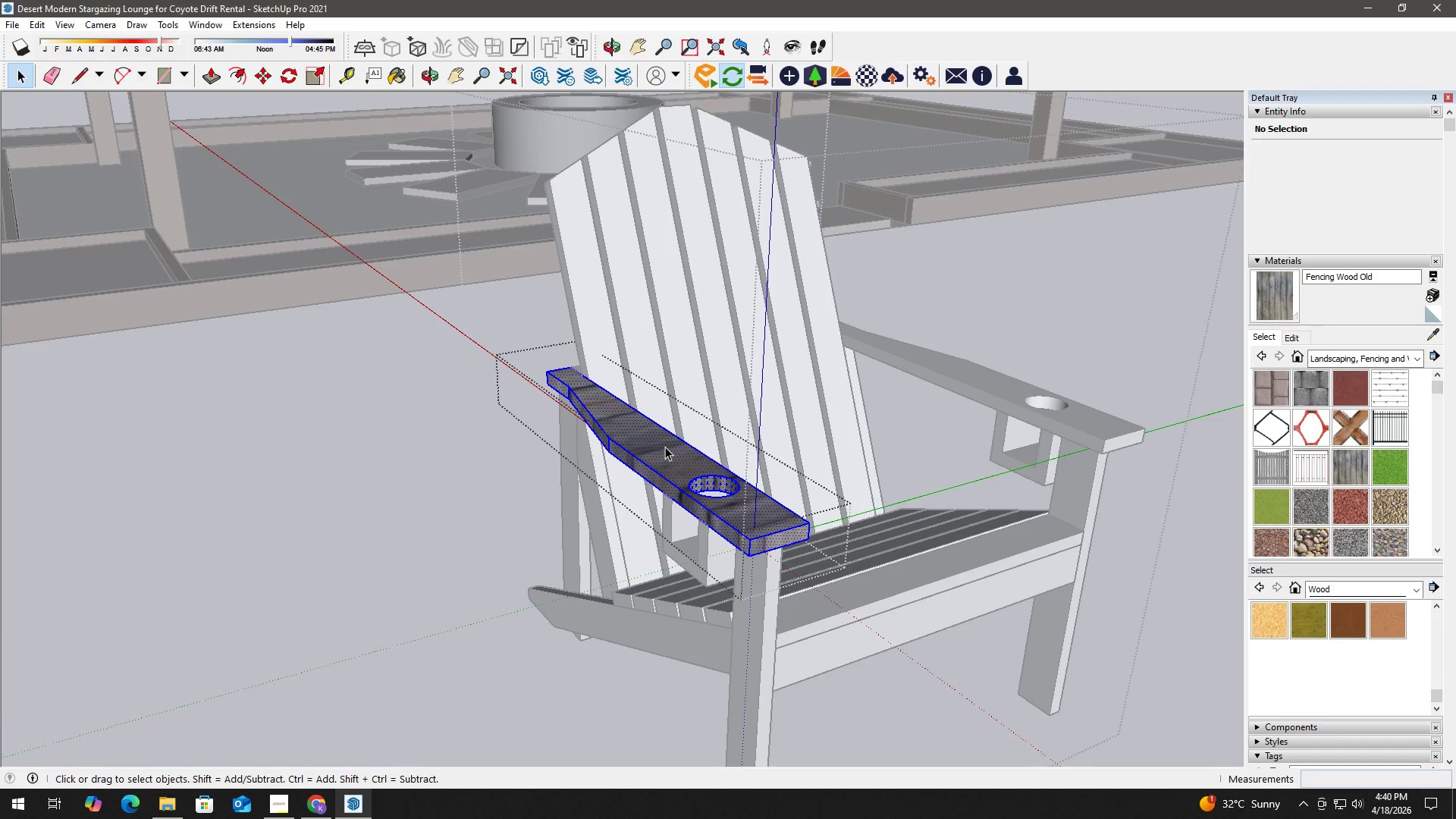 
key(Escape)
 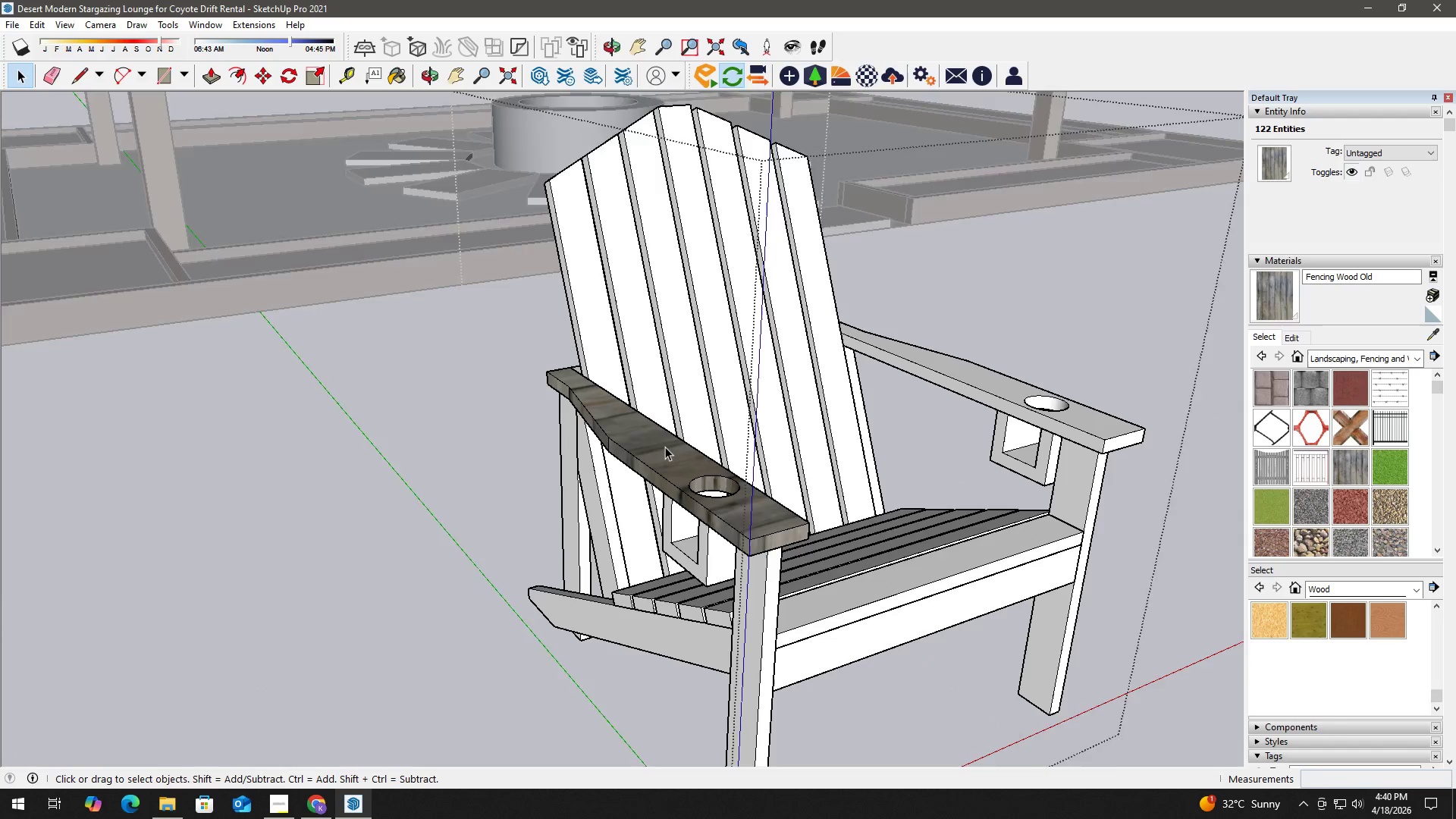 
key(Escape)
 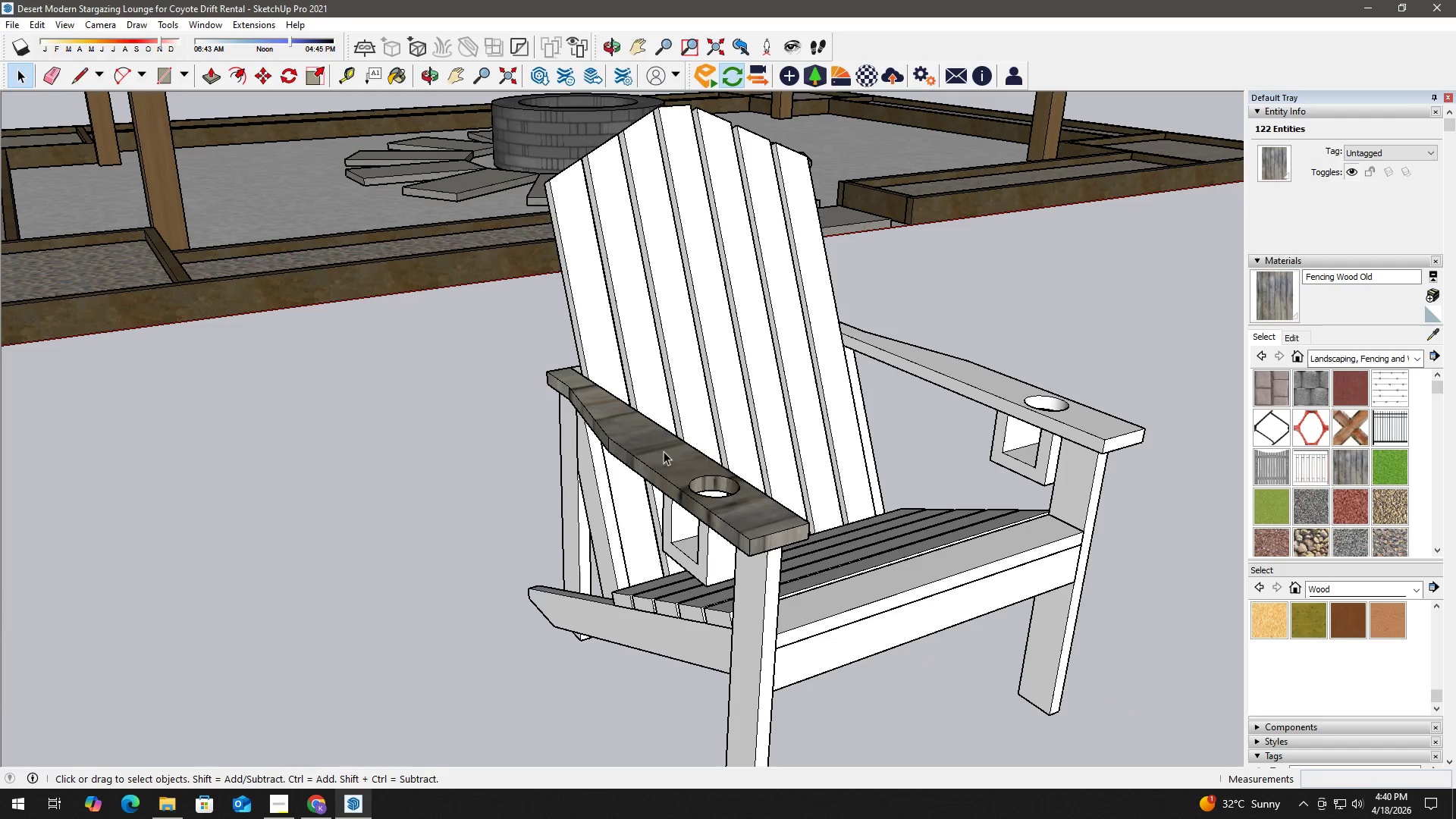 
key(Escape)
 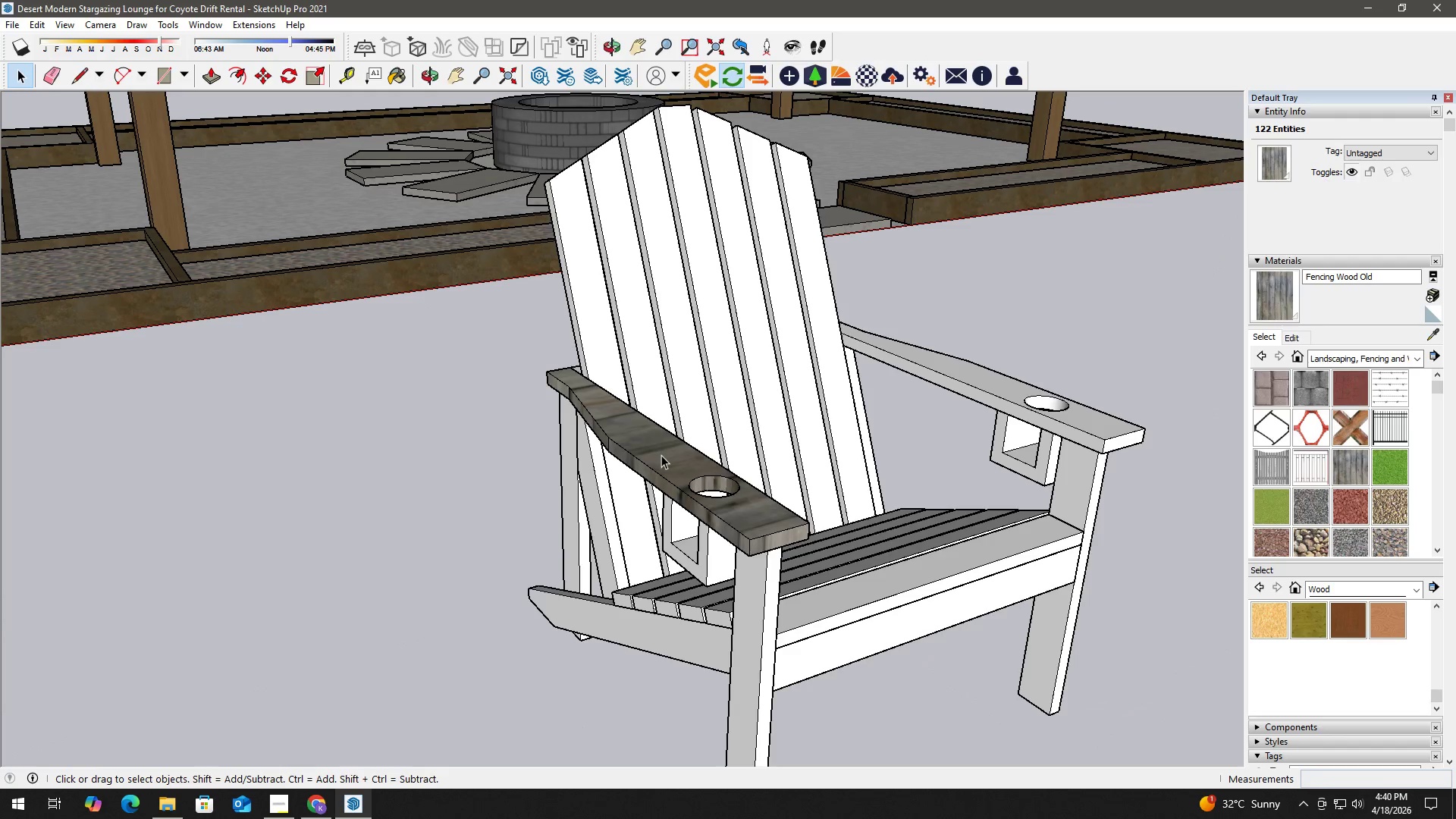 
left_click([662, 454])
 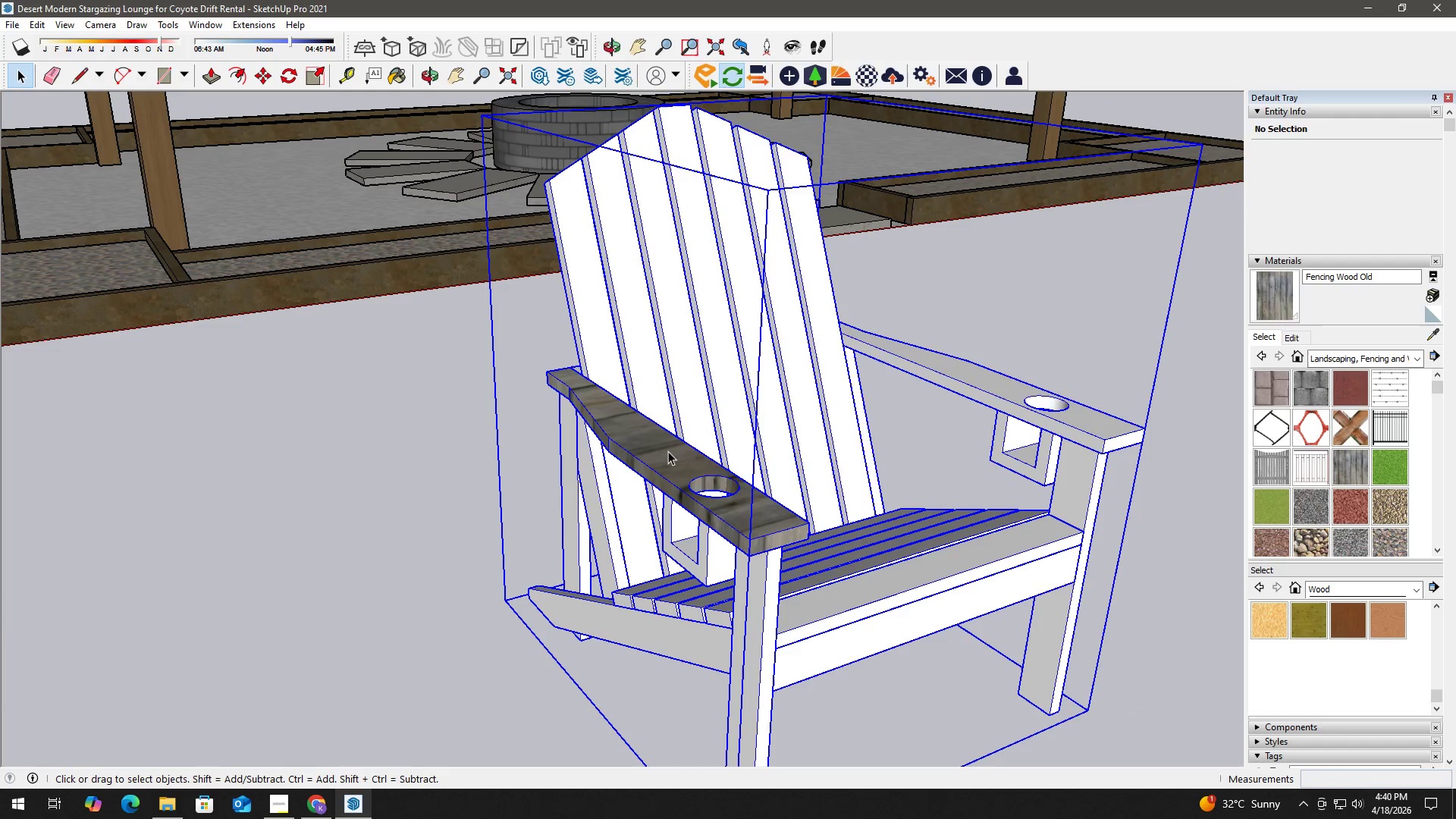 
key(Control+Z)
 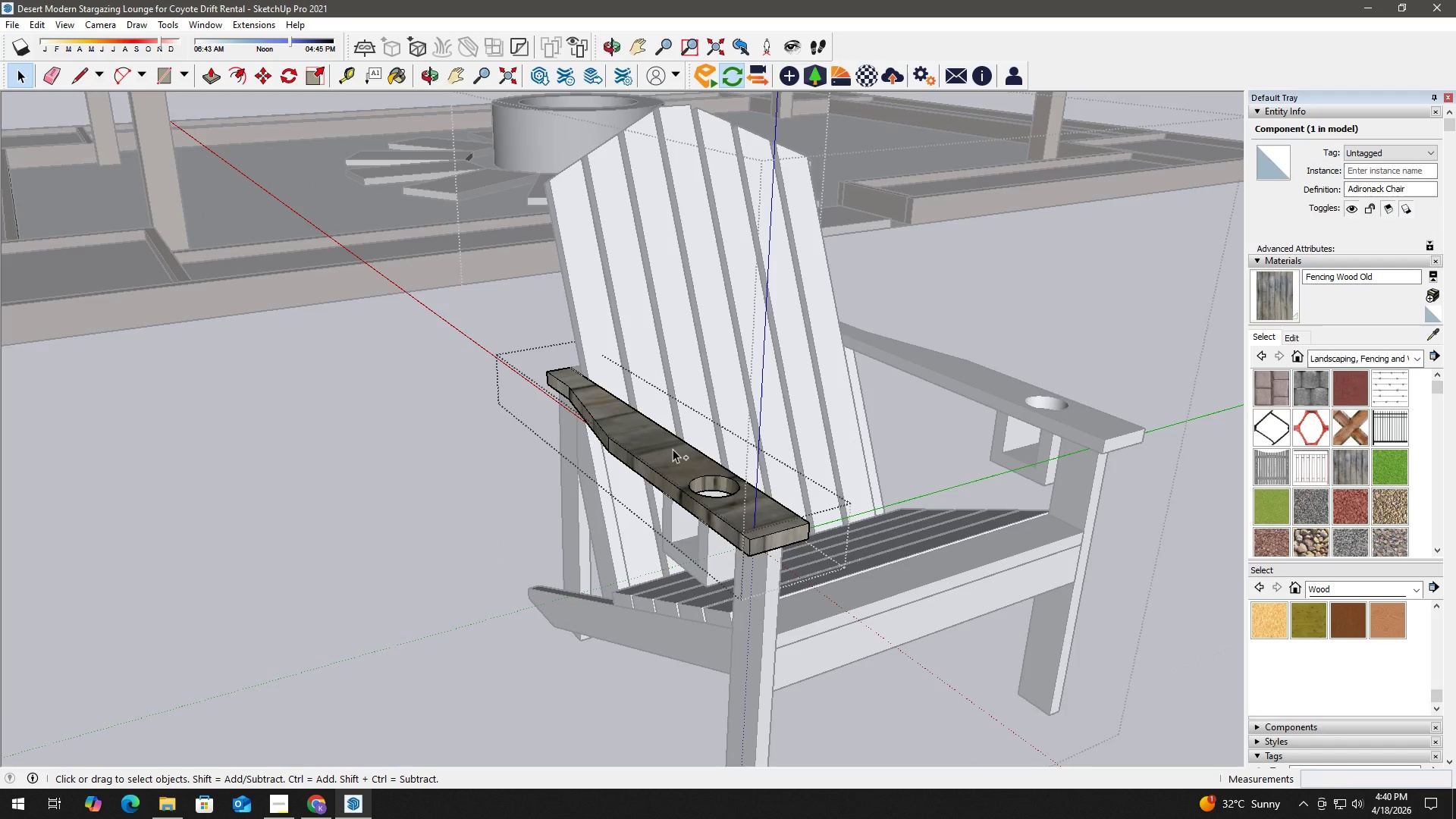 
key(Control+Z)
 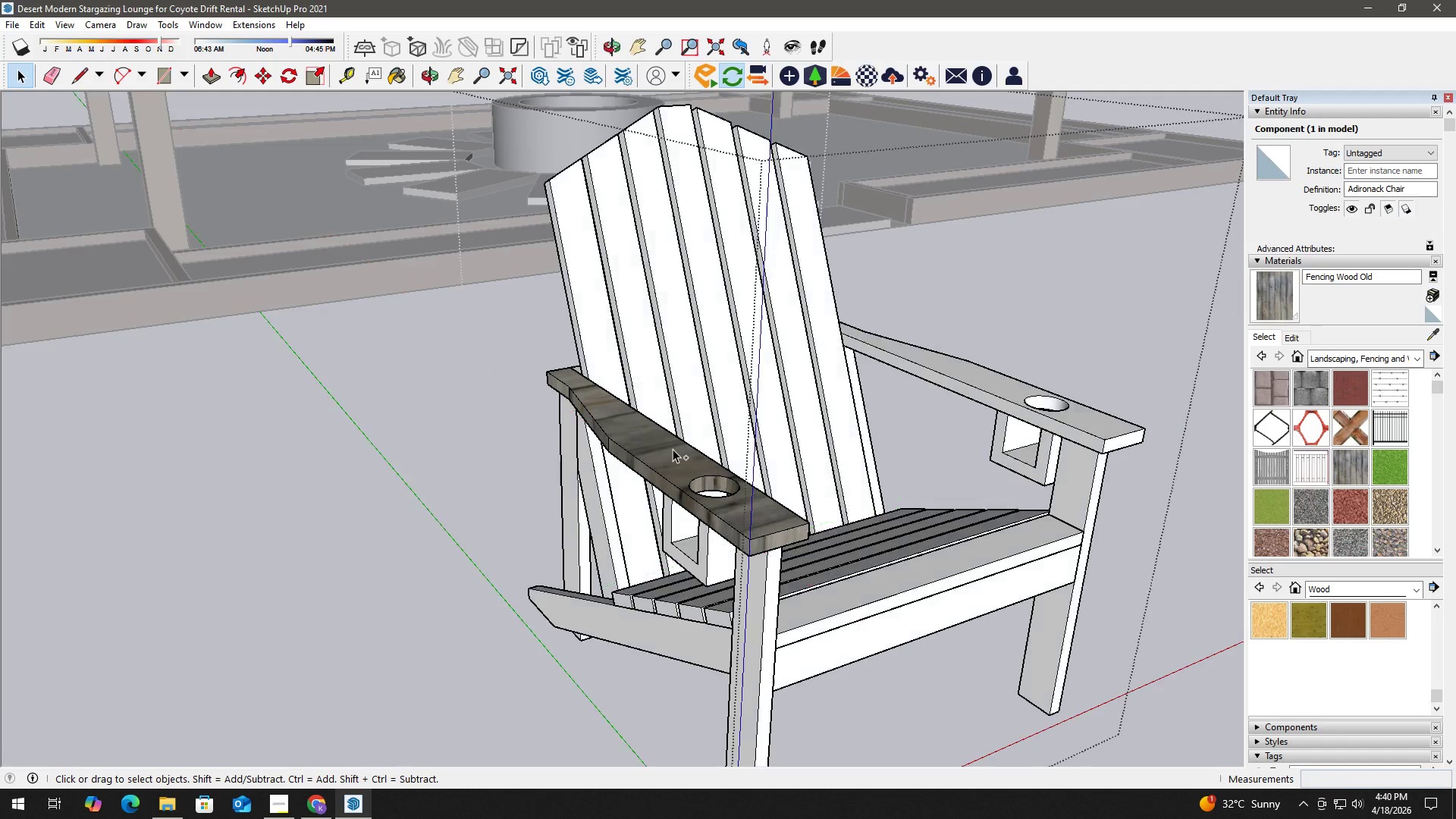 
key(Control+Z)
 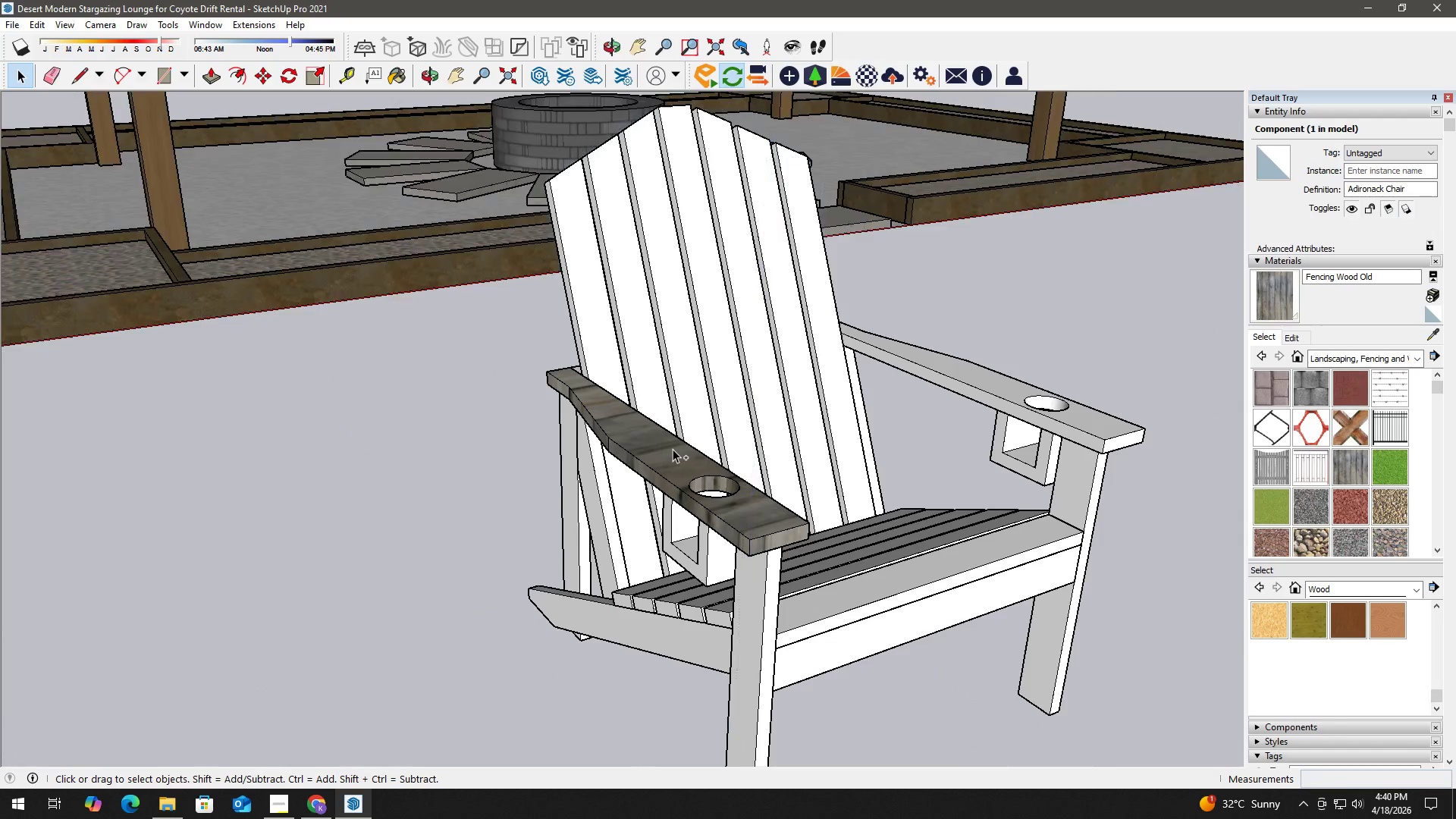 
key(Control+Z)
 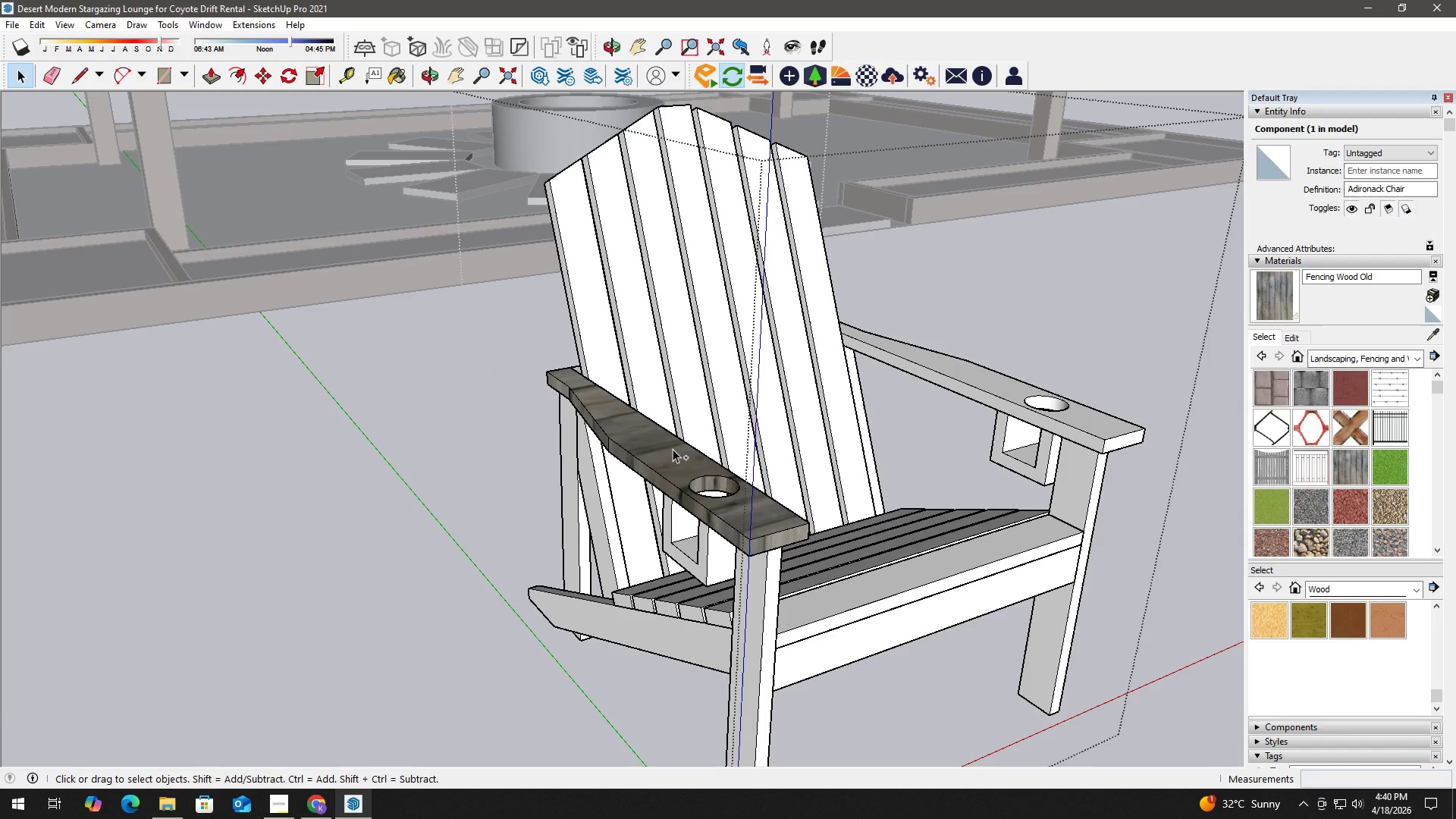 
key(Control+Z)
 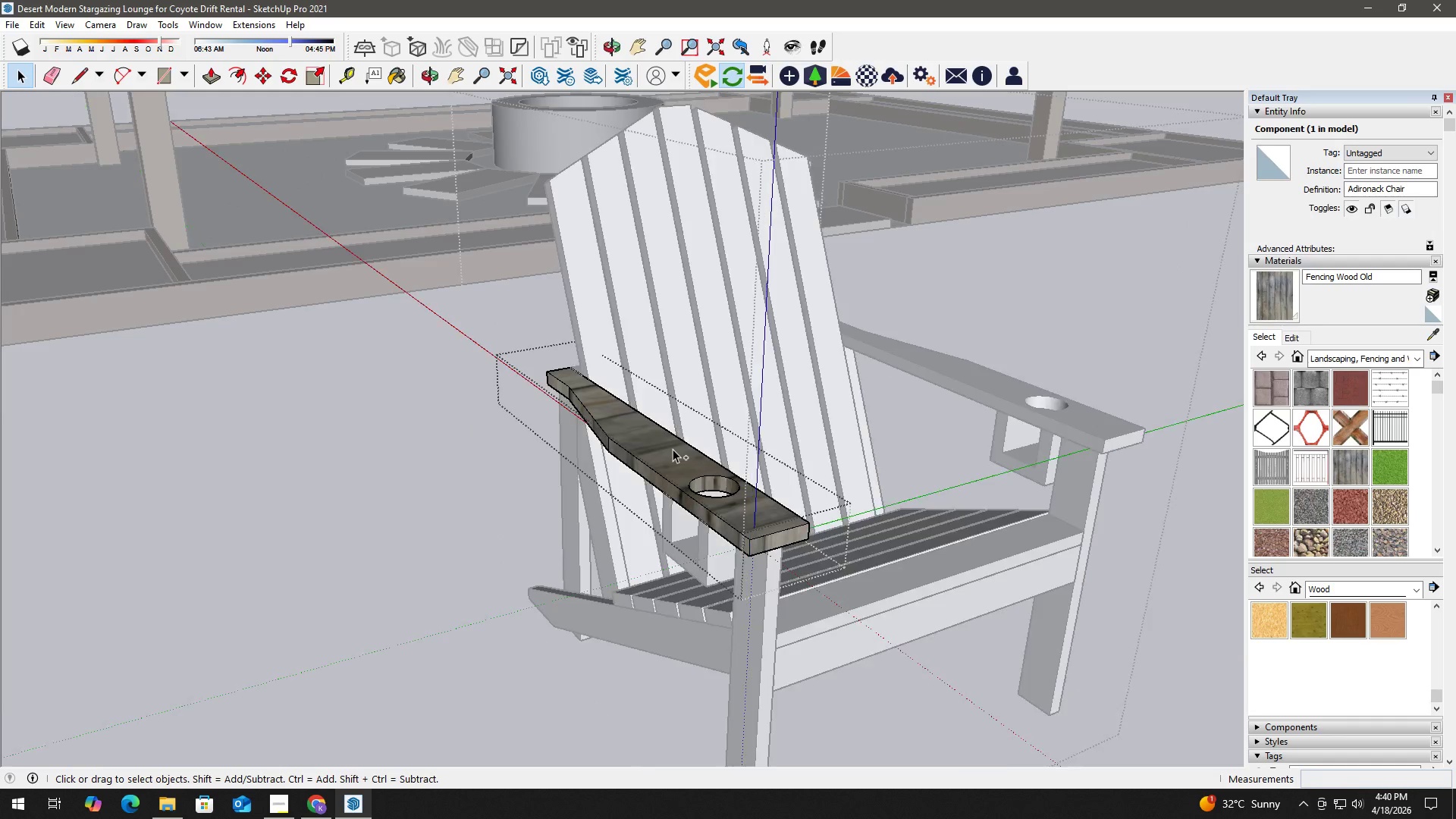 
key(Control+Z)
 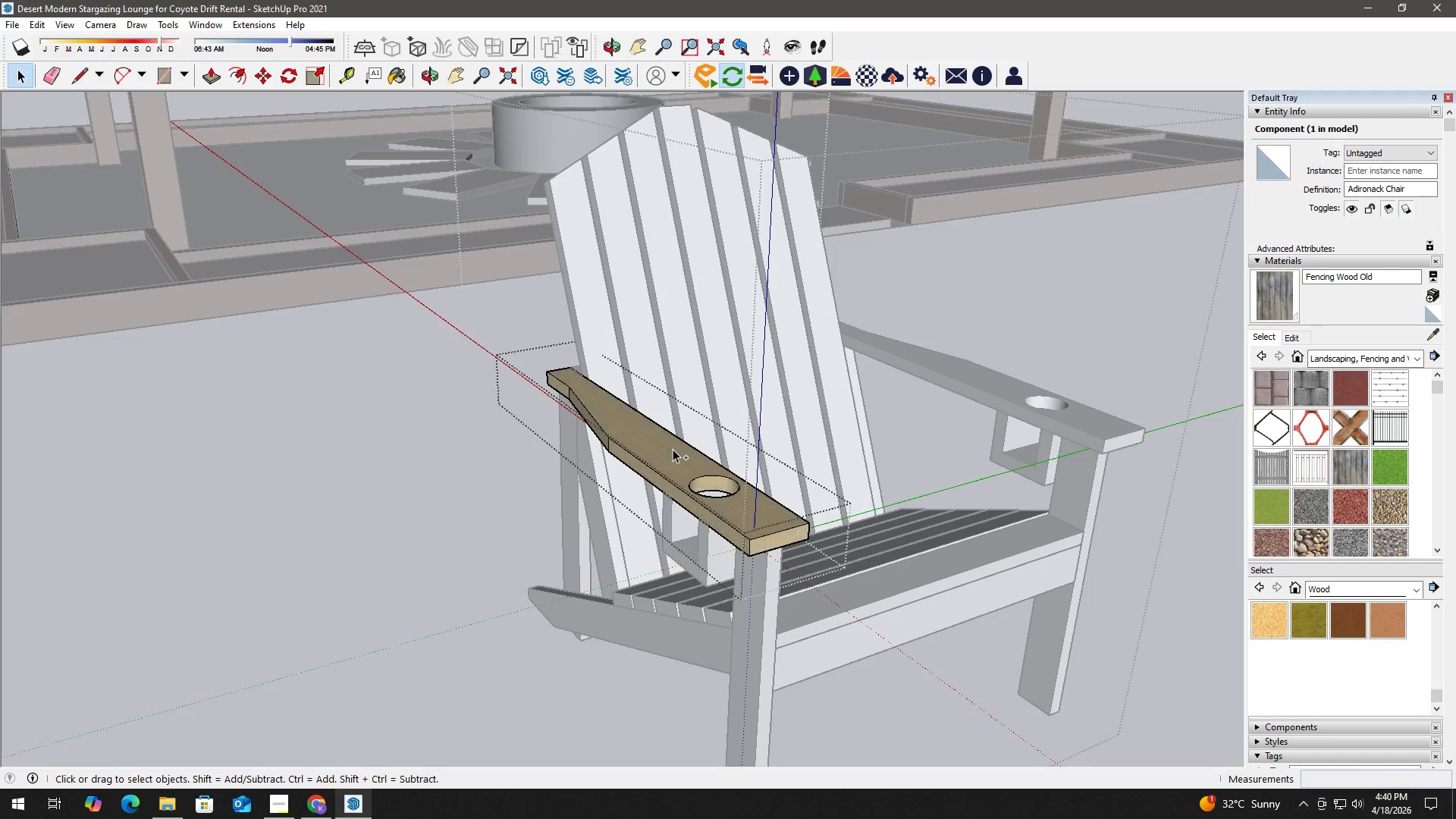 
key(Control+Z)
 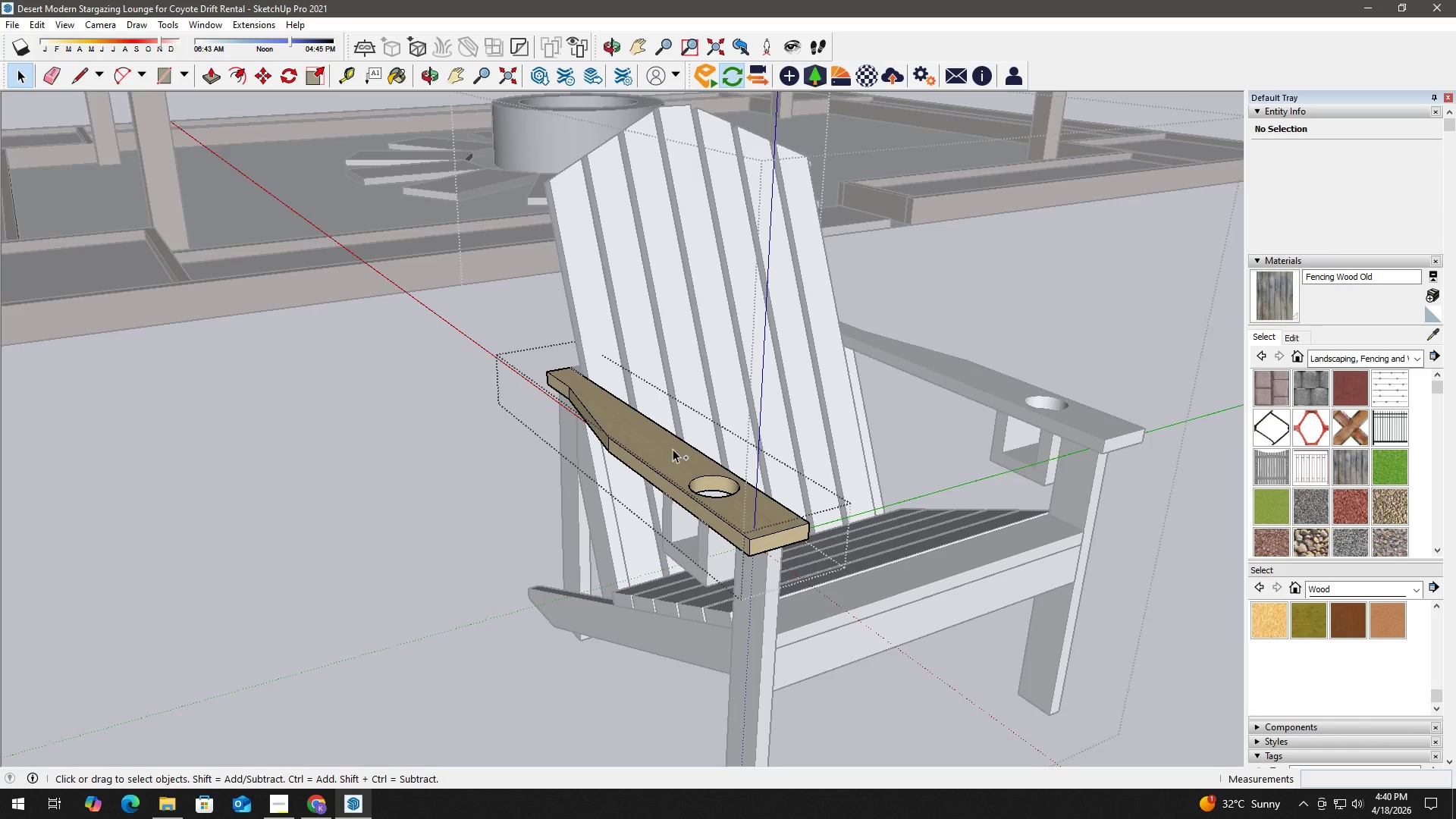 
key(Control+Z)
 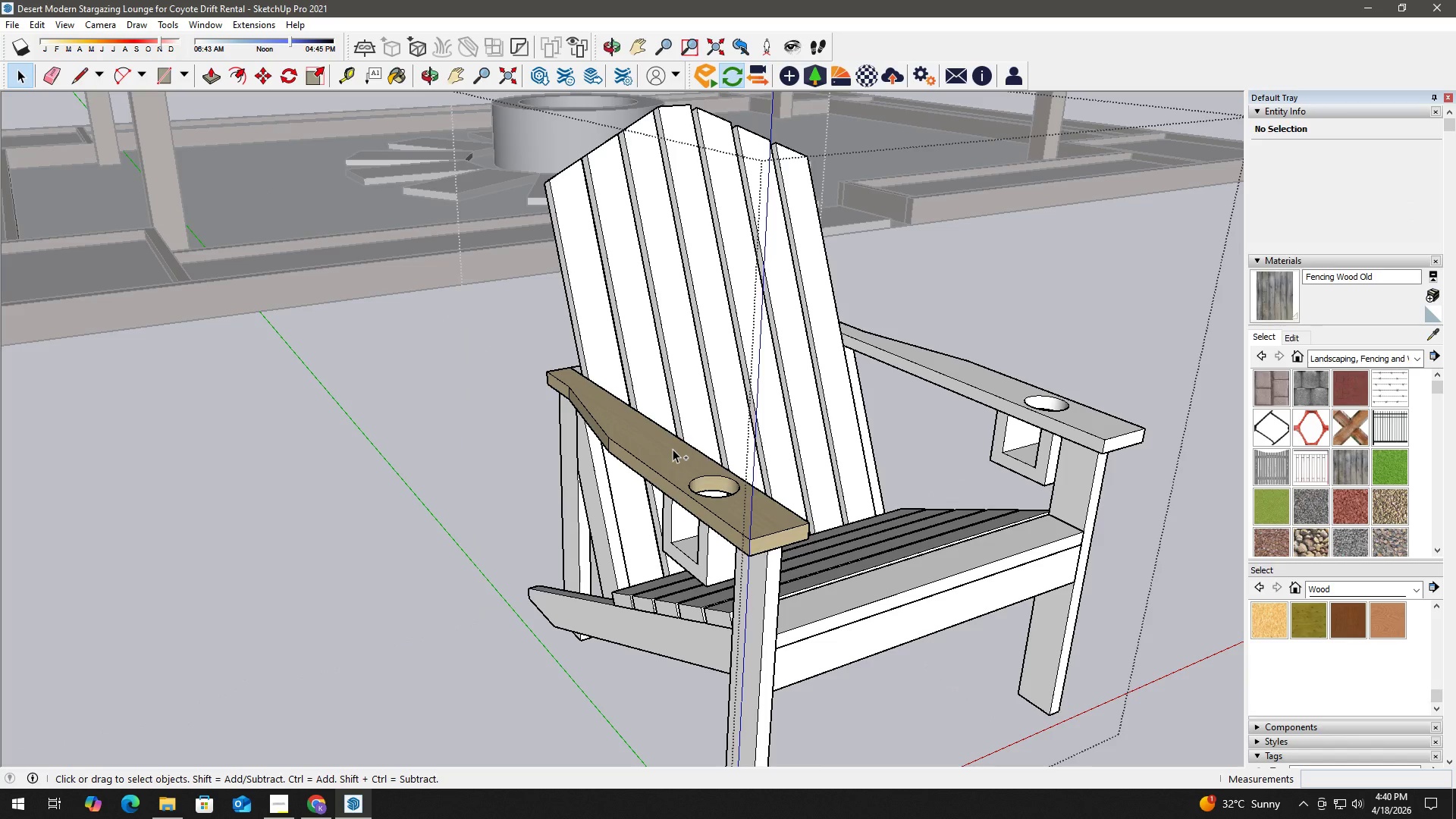 
key(Control+Z)
 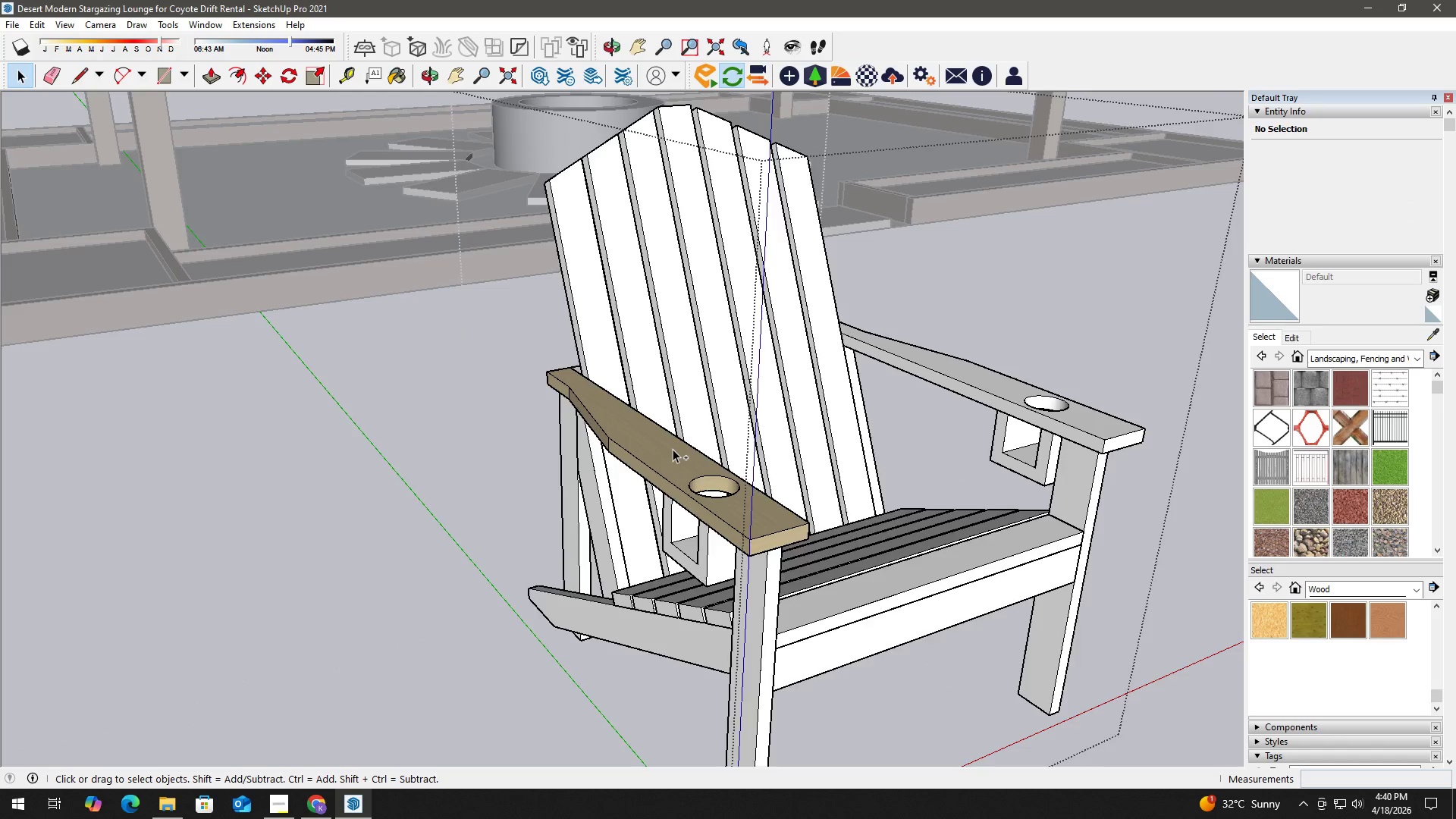 
key(Control+Z)
 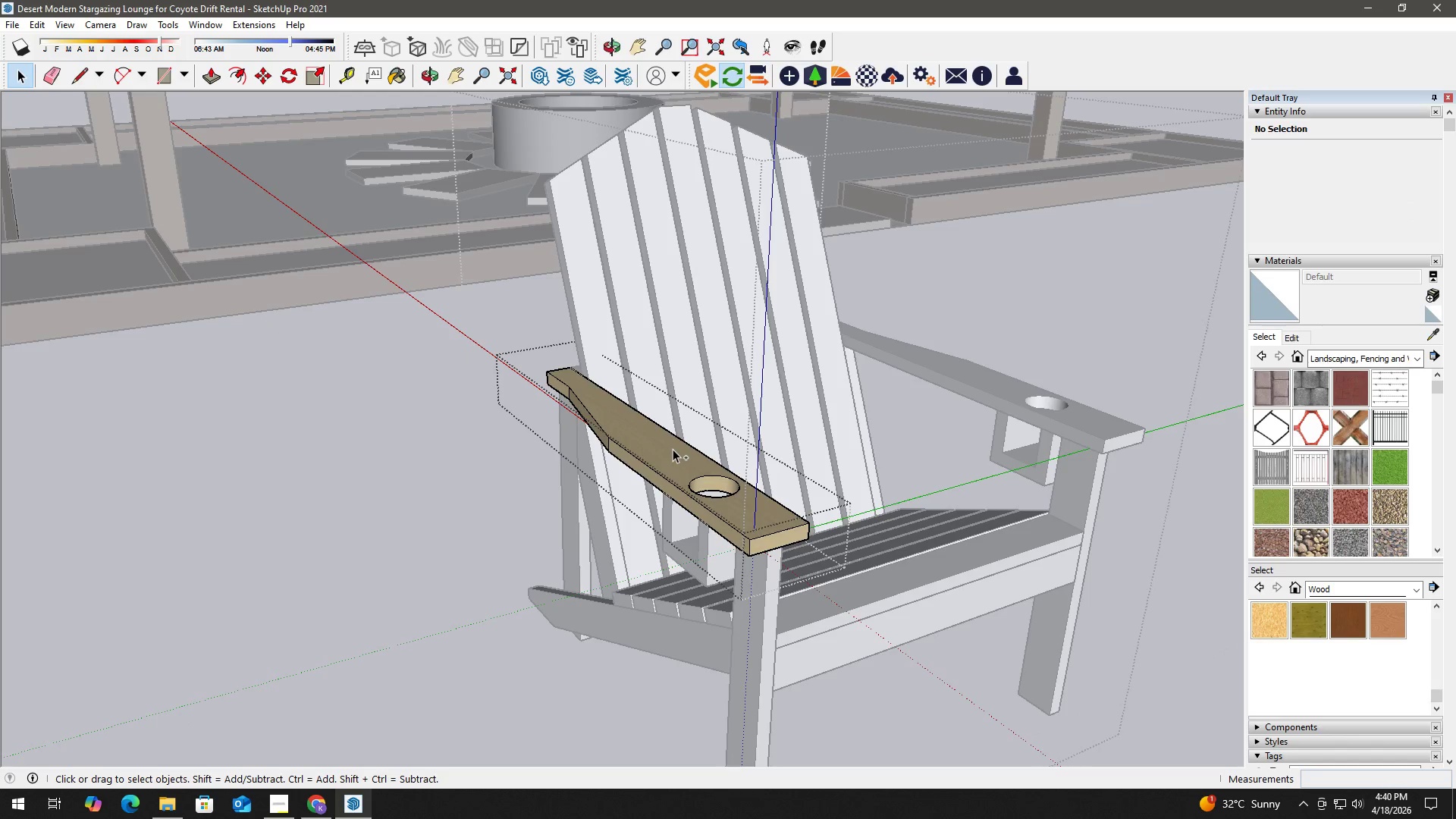 
key(Control+Z)
 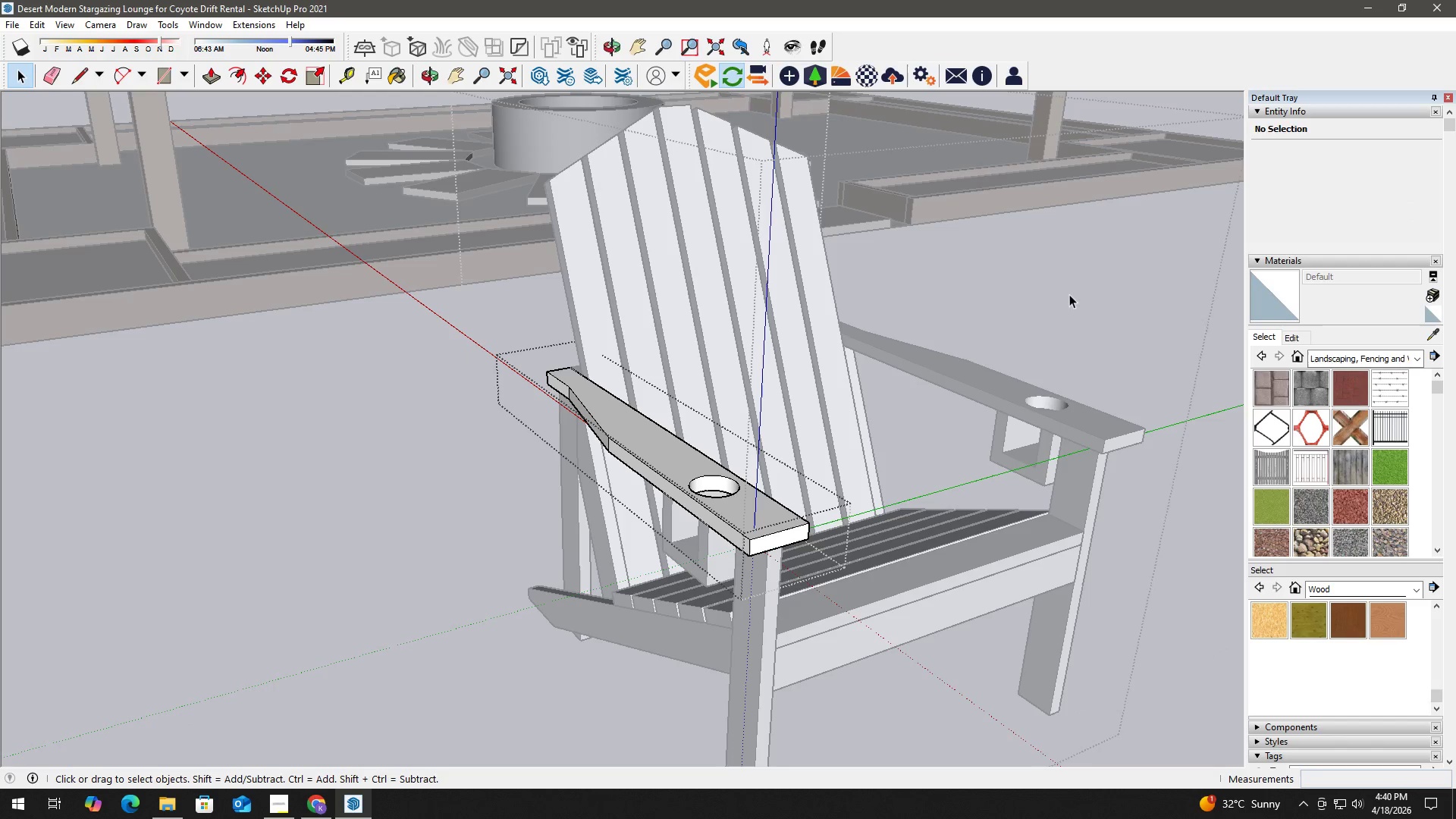 
left_click([1077, 288])
 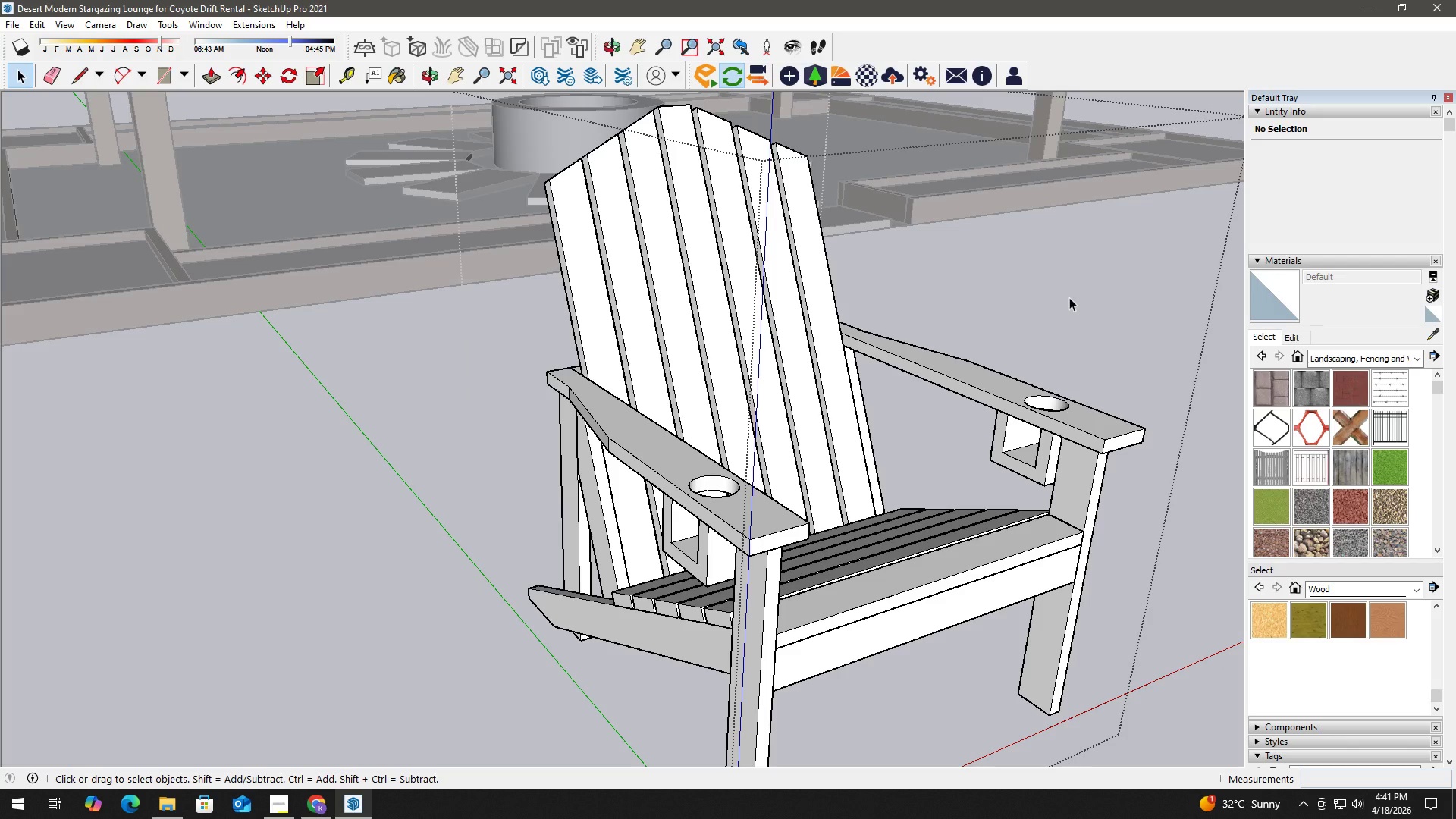 
wait(43.95)
 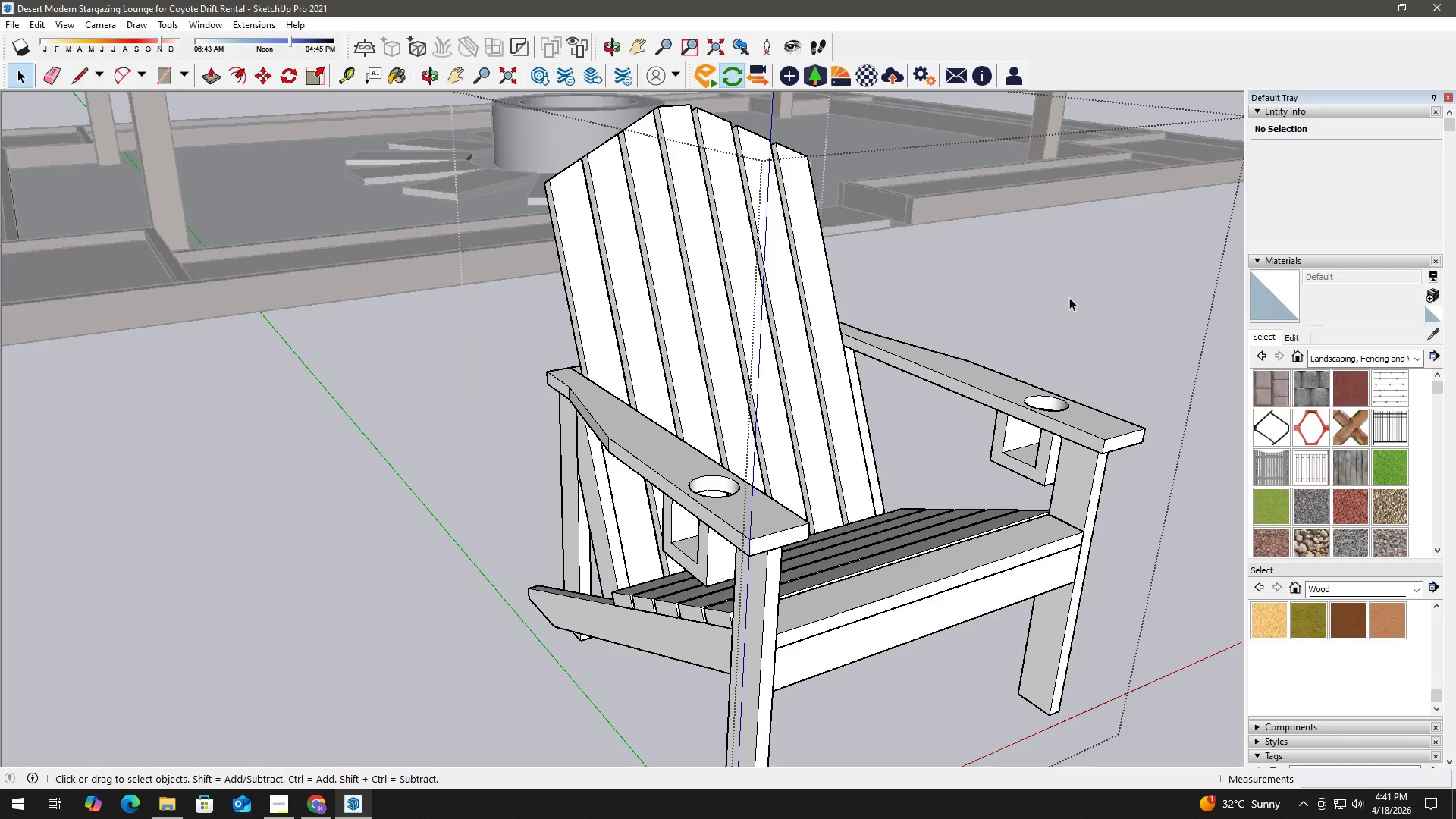 
left_click([982, 266])
 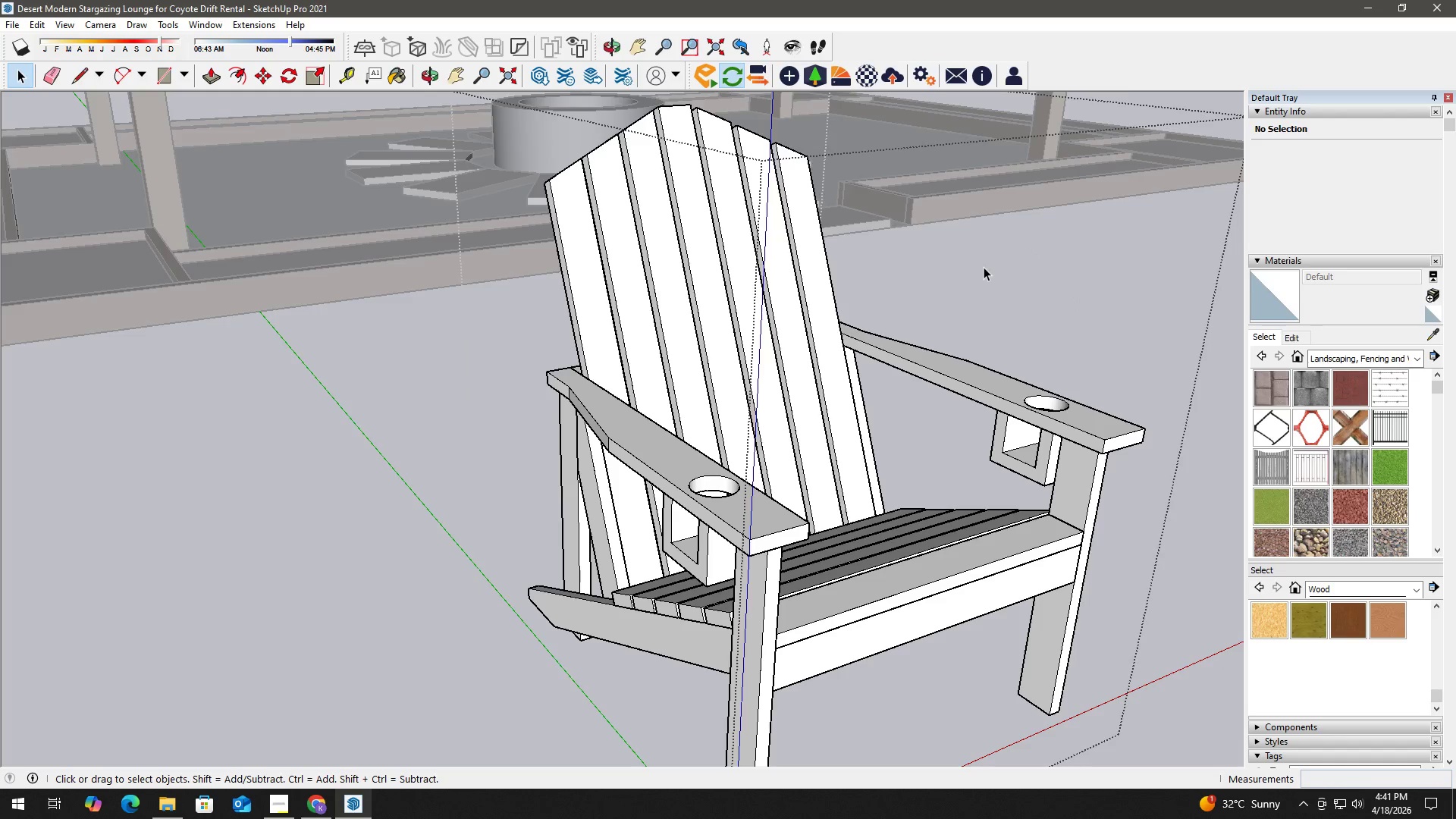 
key(Escape)
 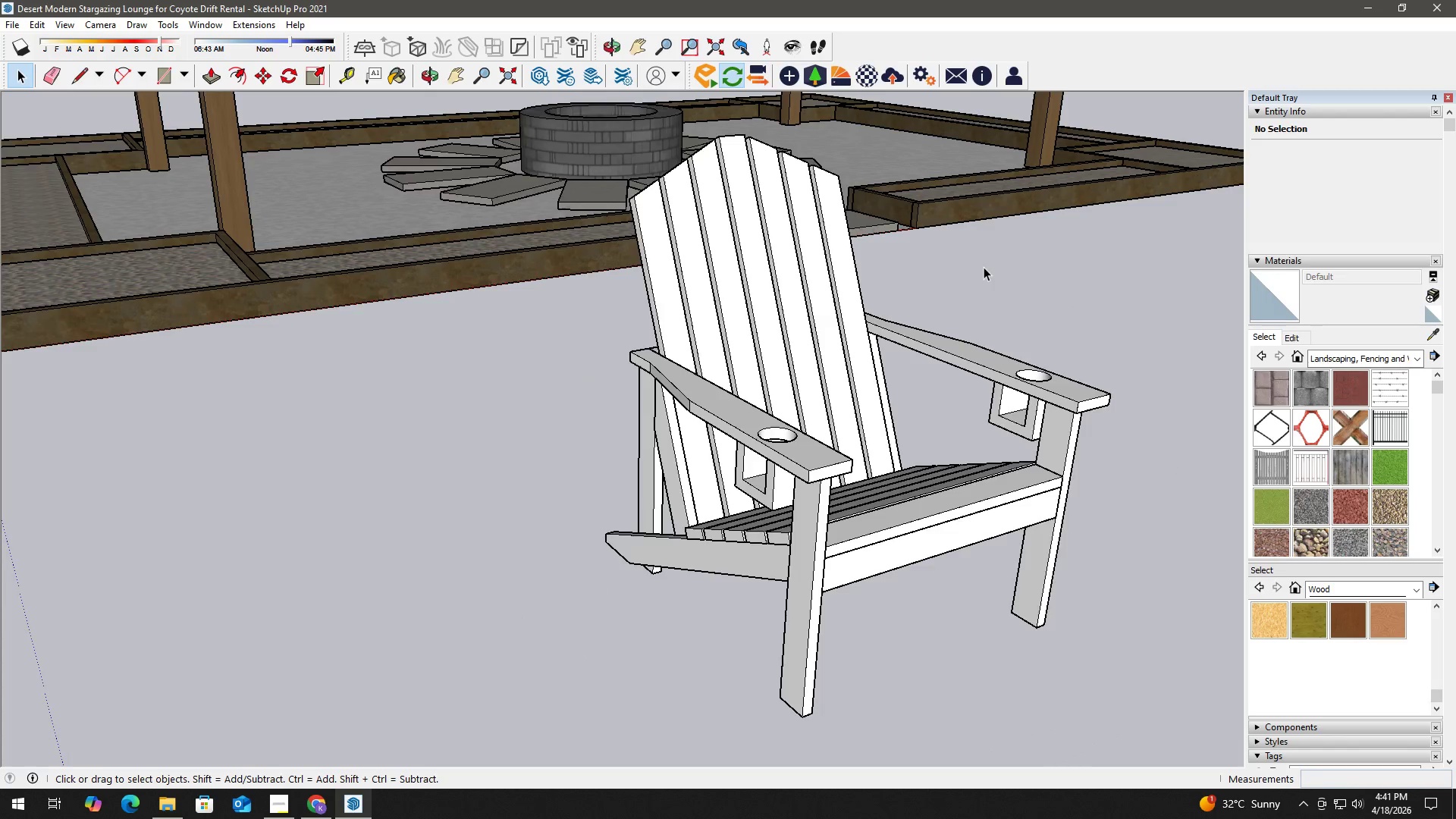 
left_click_drag(start_coordinate=[999, 248], to_coordinate=[750, 544])
 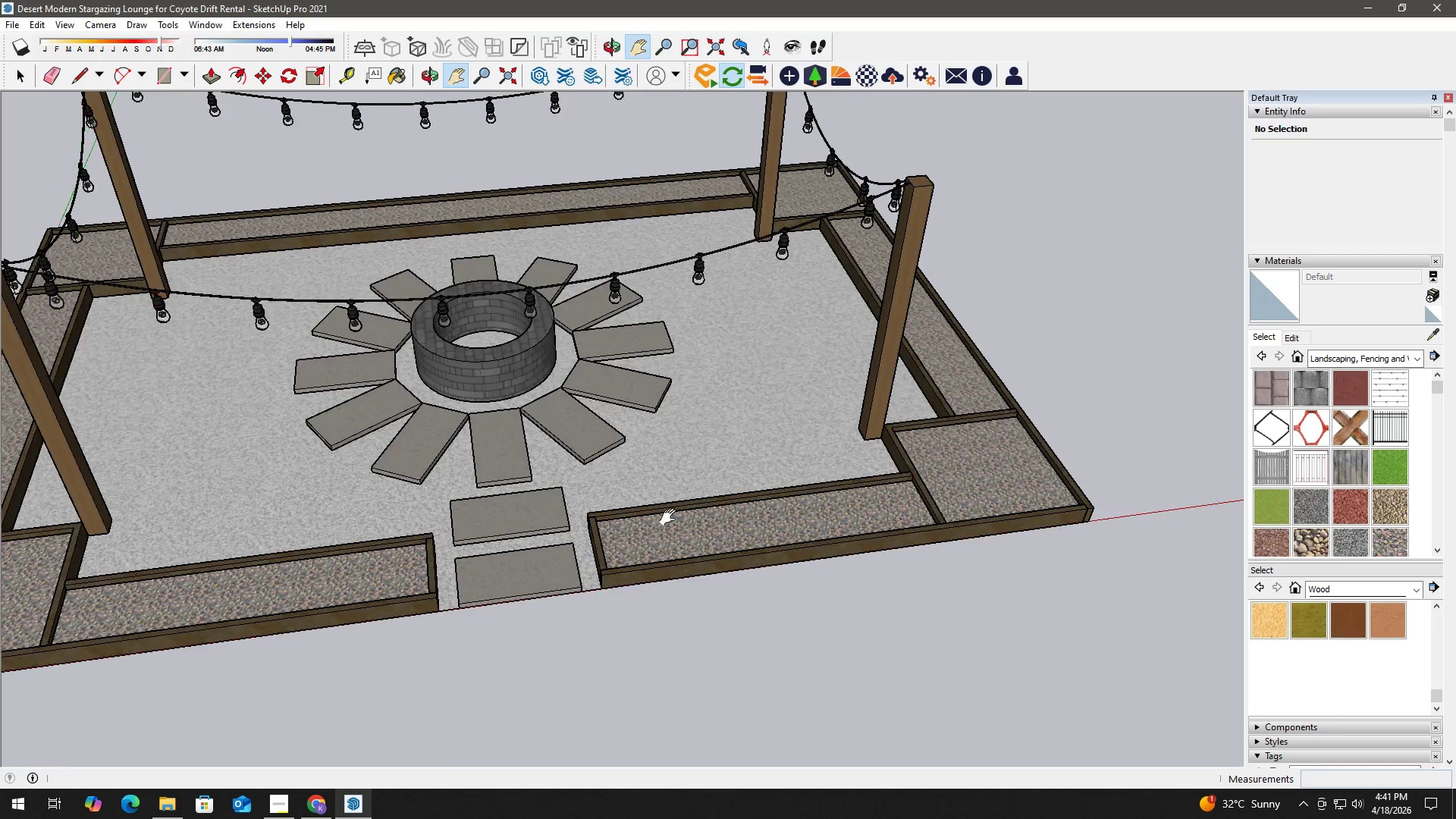 
scroll: coordinate [984, 267], scroll_direction: down, amount: 3.0
 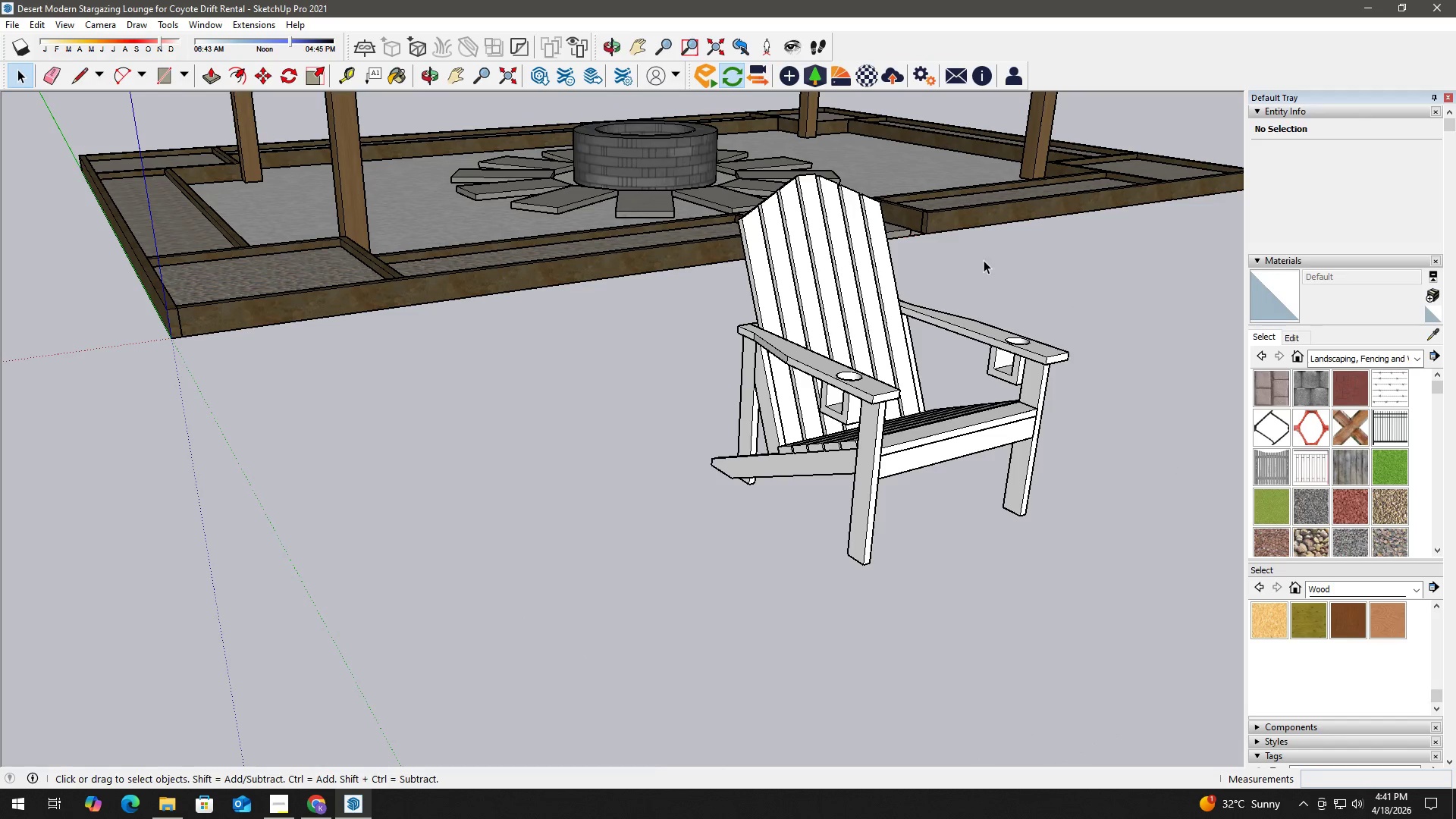 
key(Space)
 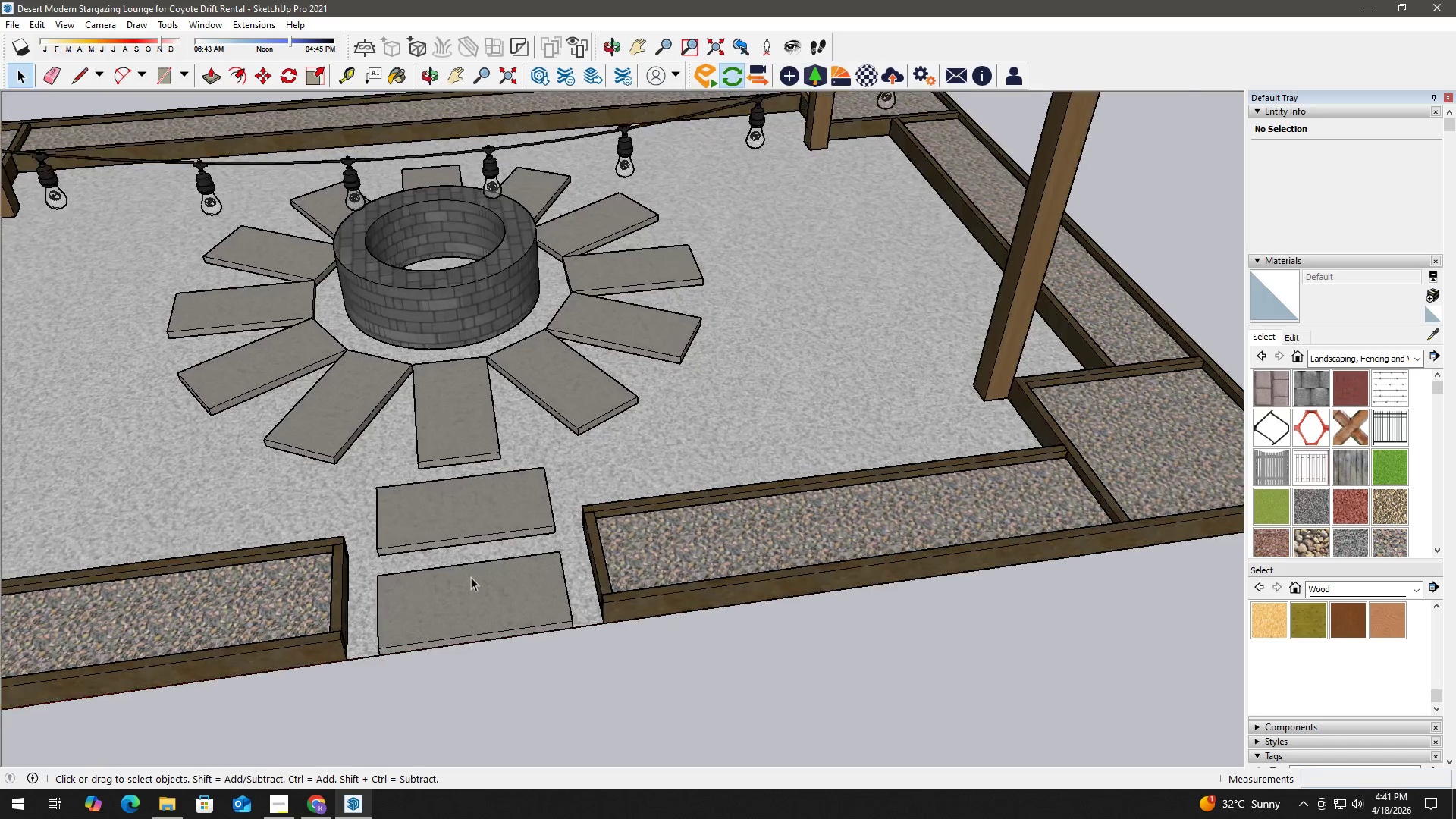 
key(T)
 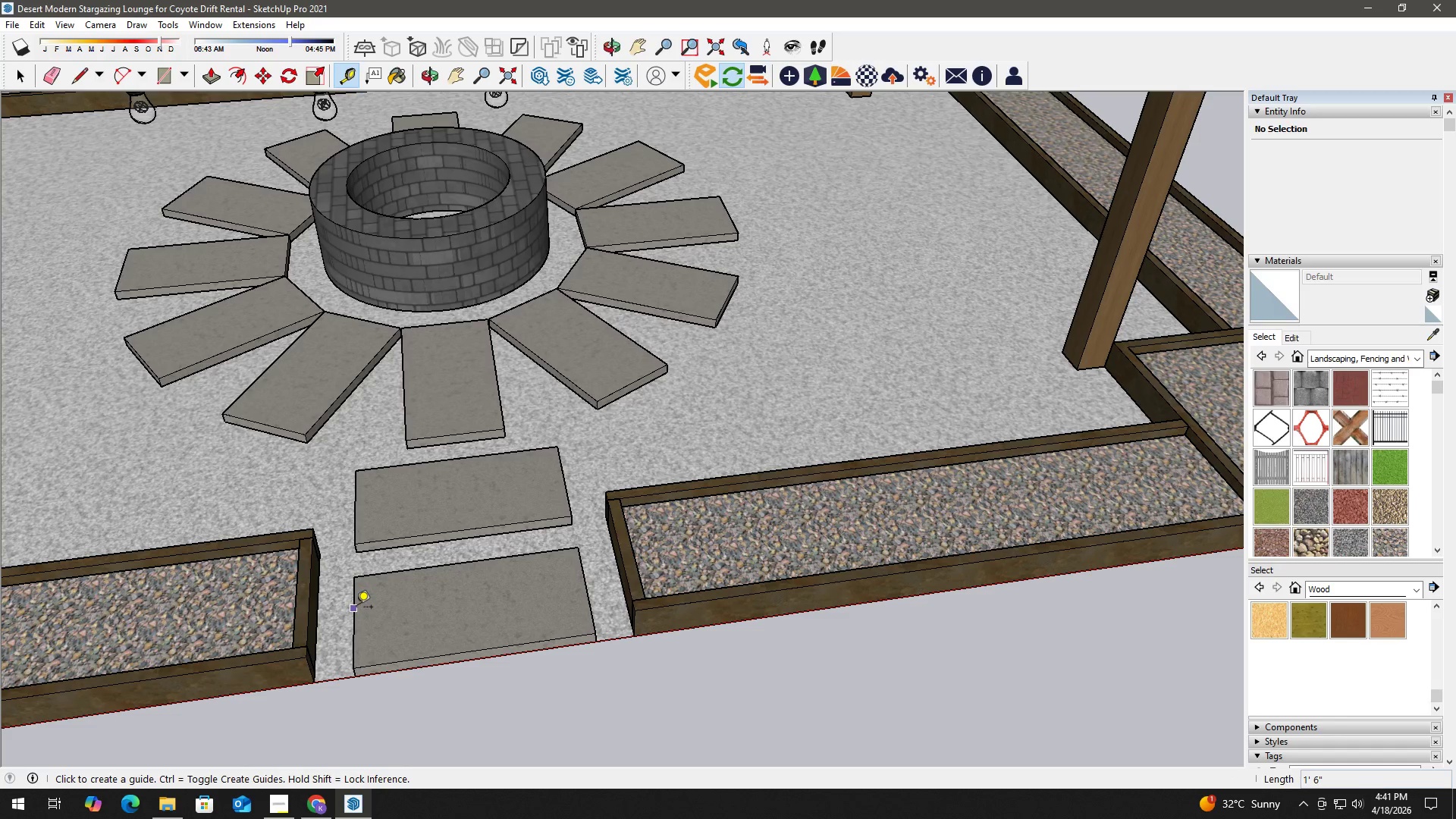 
scroll: coordinate [463, 583], scroll_direction: up, amount: 6.0
 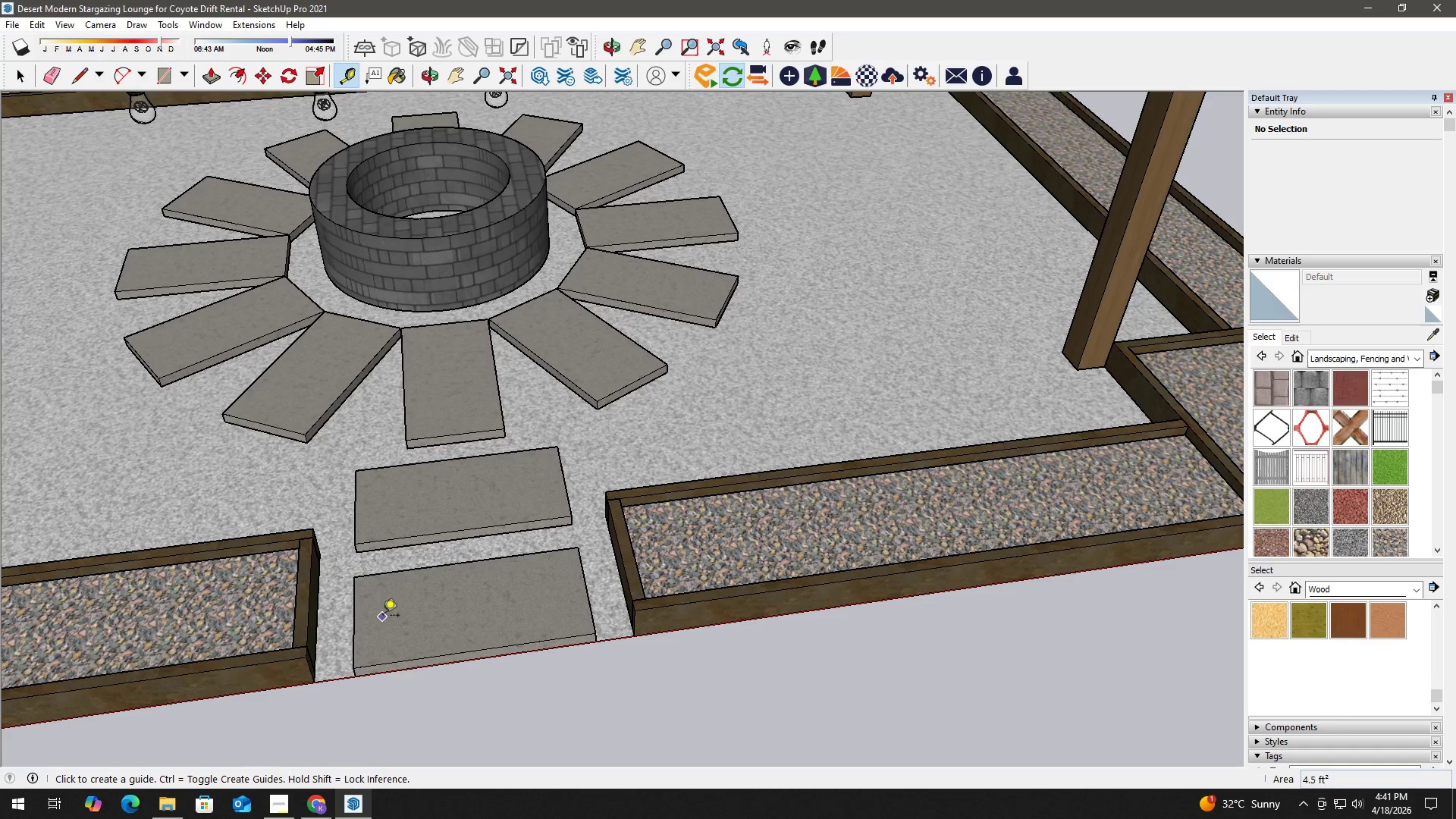 
left_click_drag(start_coordinate=[356, 608], to_coordinate=[368, 608])
 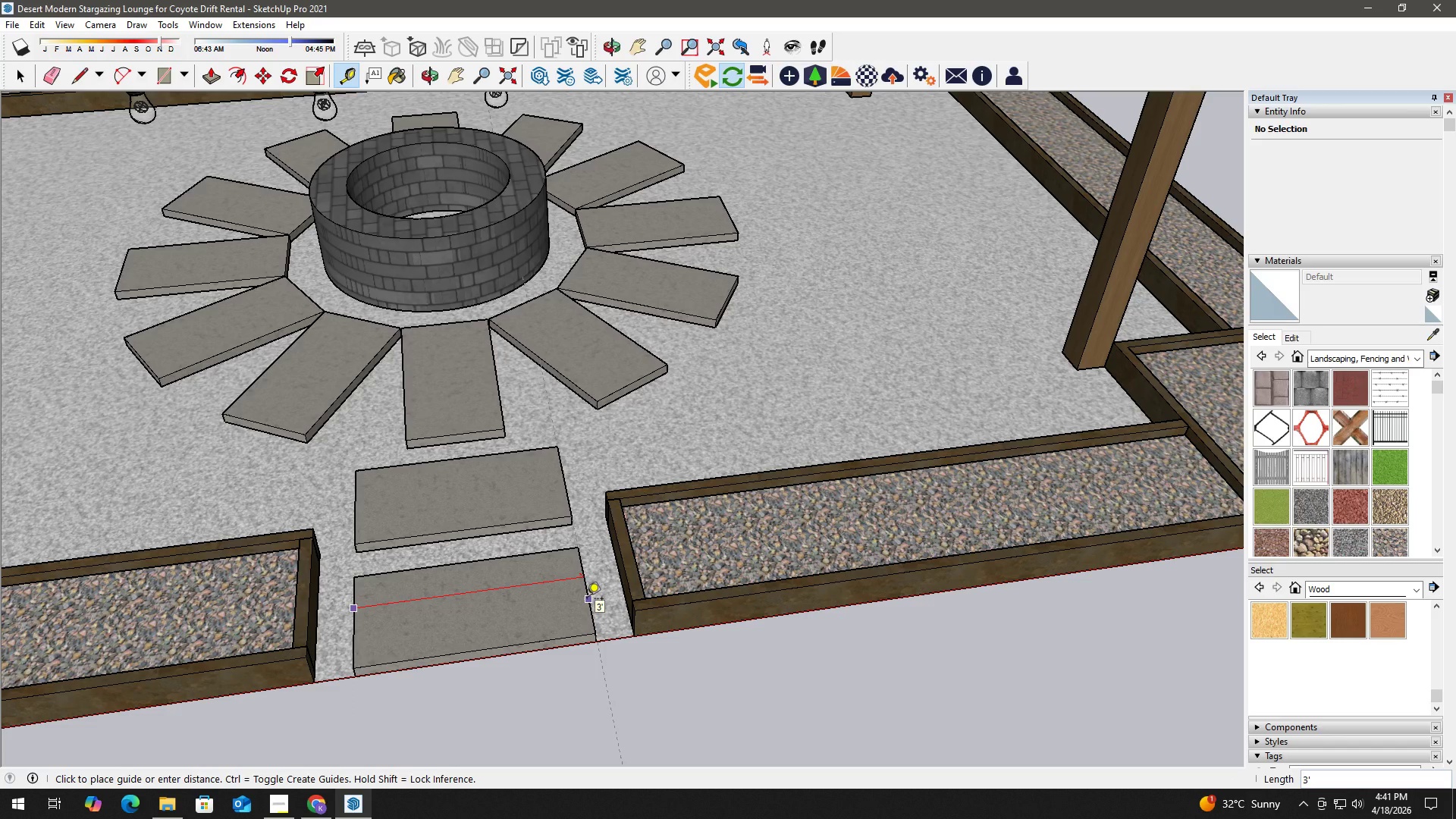 
wait(9.72)
 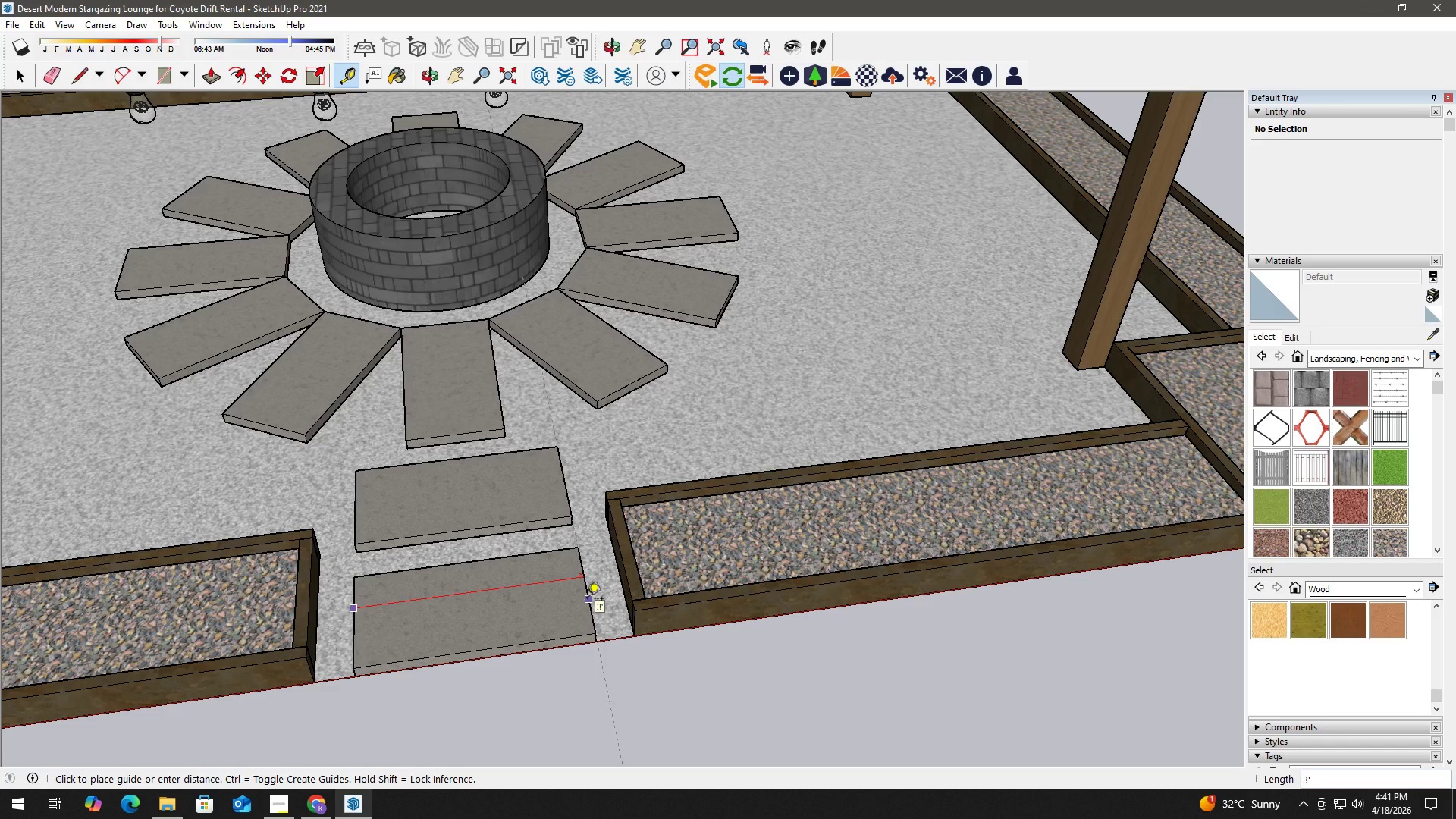 
key(Space)
 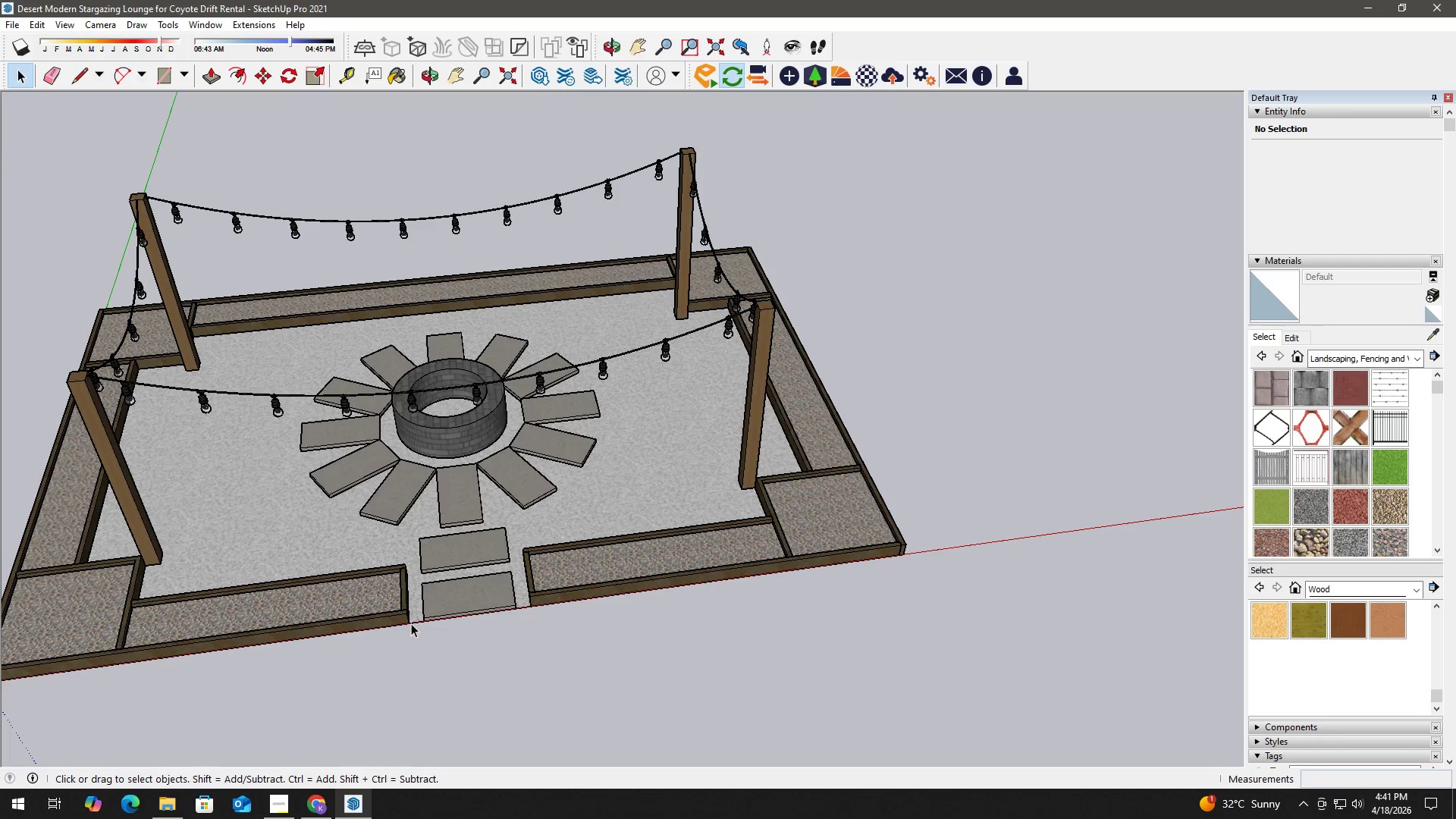 
scroll: coordinate [424, 597], scroll_direction: down, amount: 11.0
 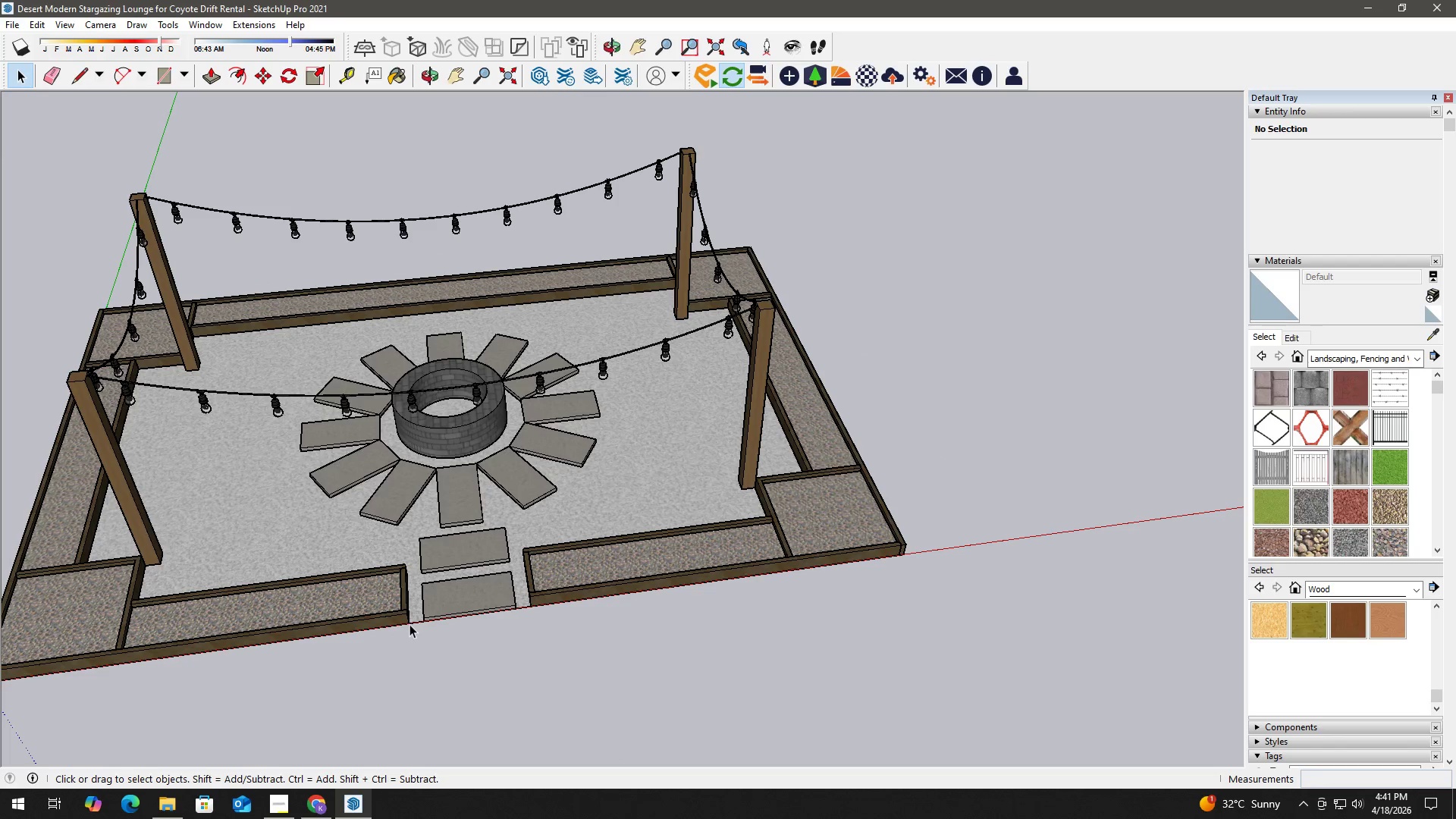 
key(H)
 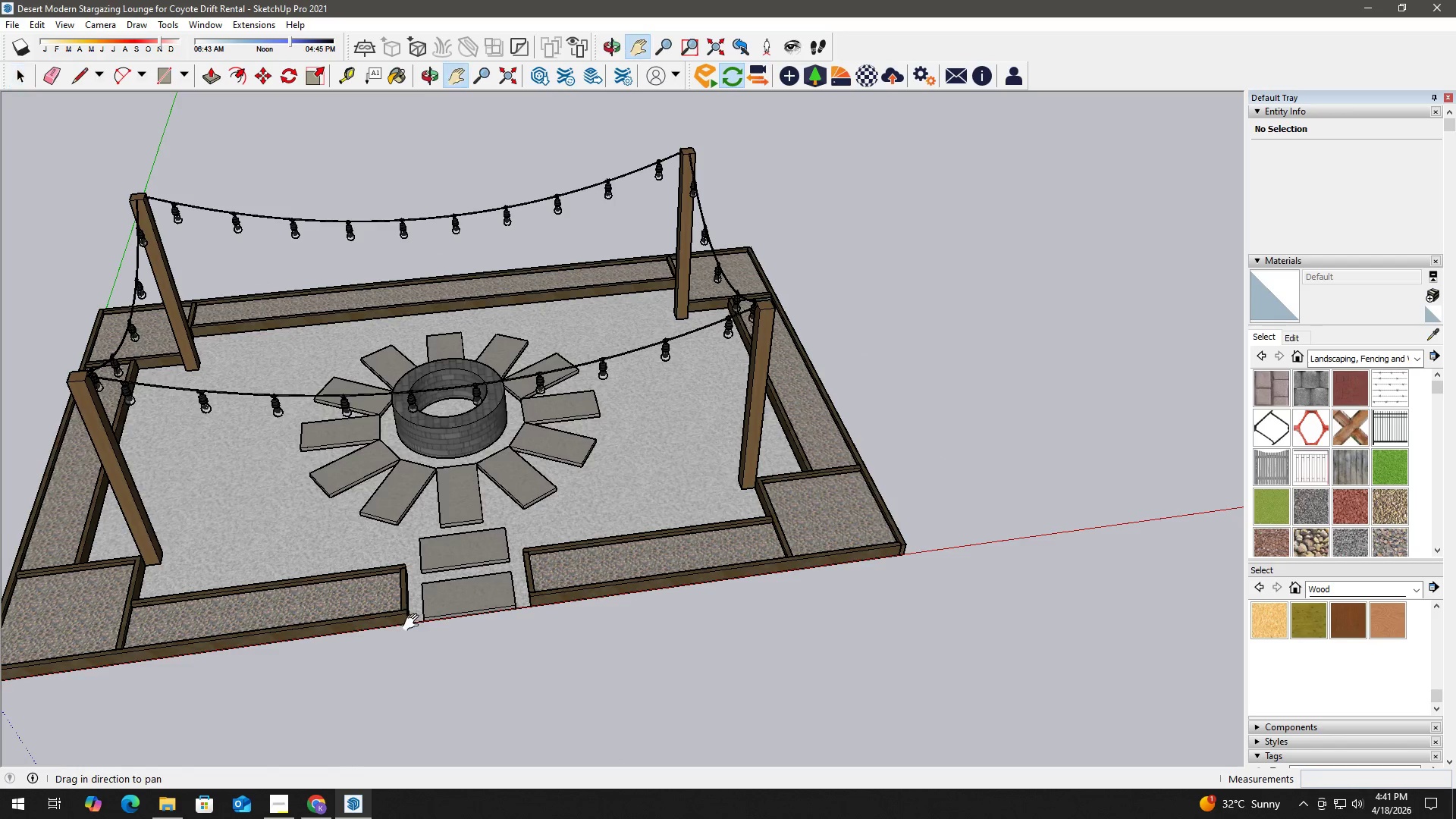 
left_click_drag(start_coordinate=[415, 623], to_coordinate=[527, 494])
 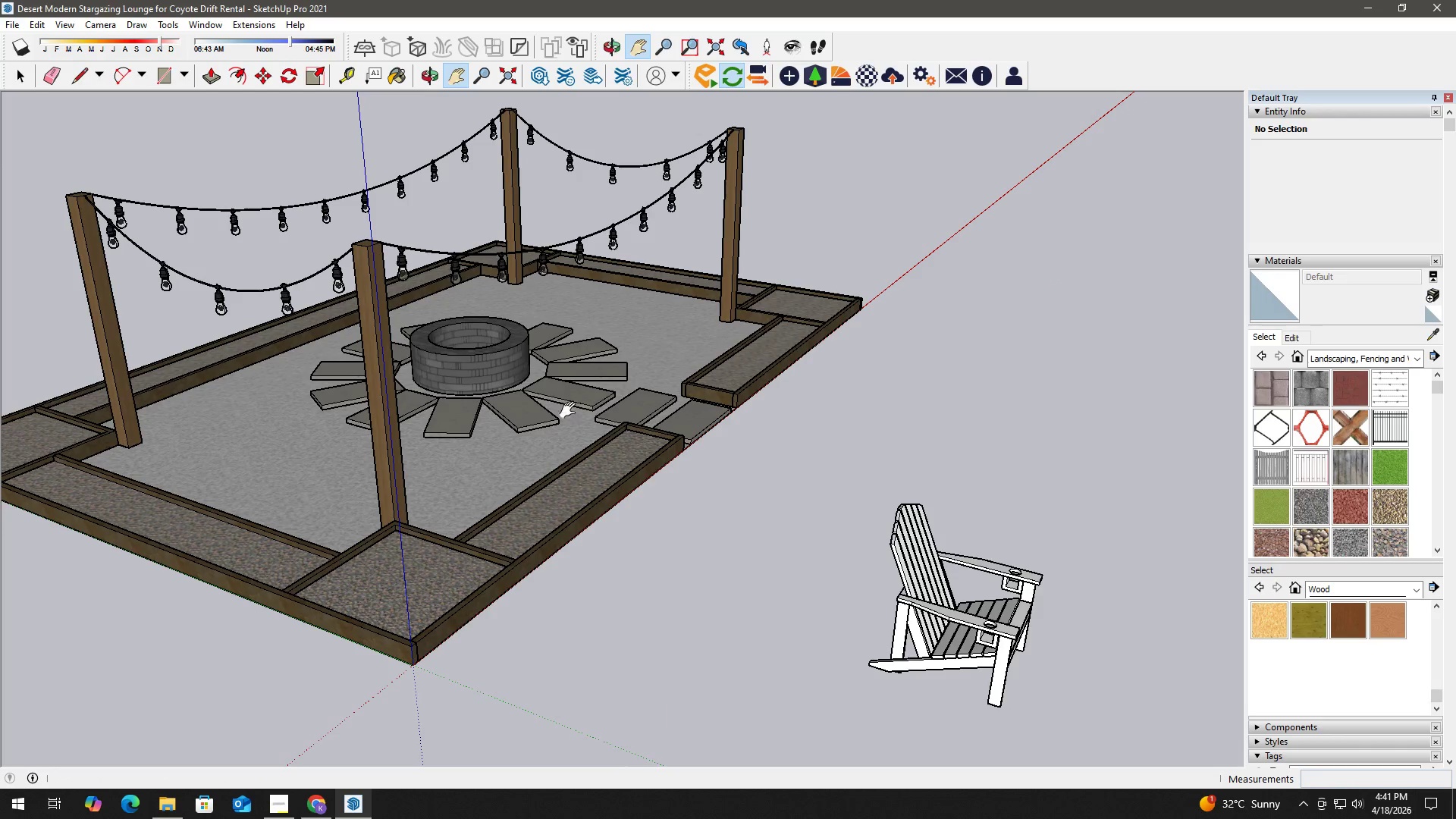 
scroll: coordinate [499, 463], scroll_direction: up, amount: 2.0
 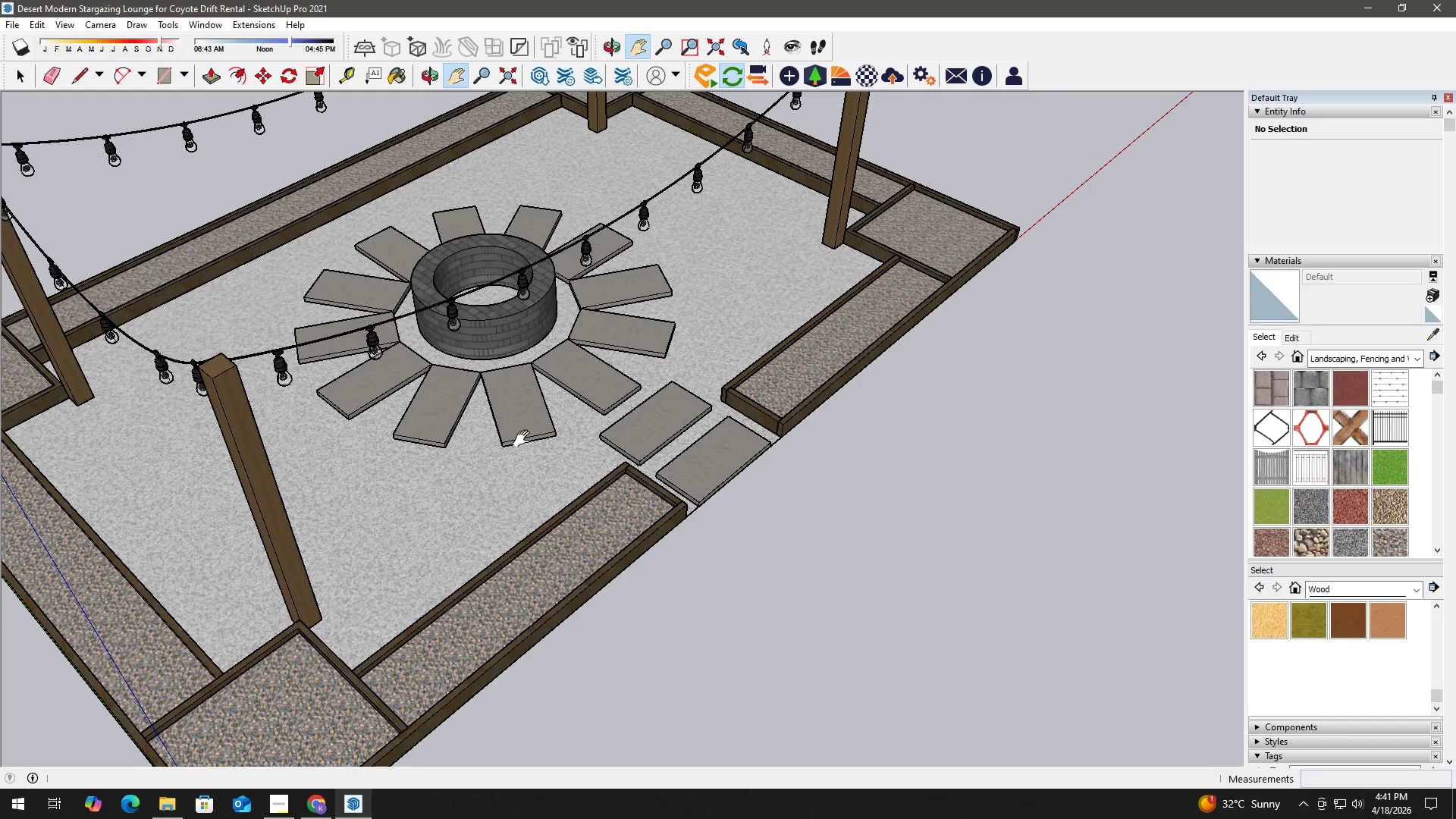 
scroll: coordinate [505, 400], scroll_direction: down, amount: 4.0
 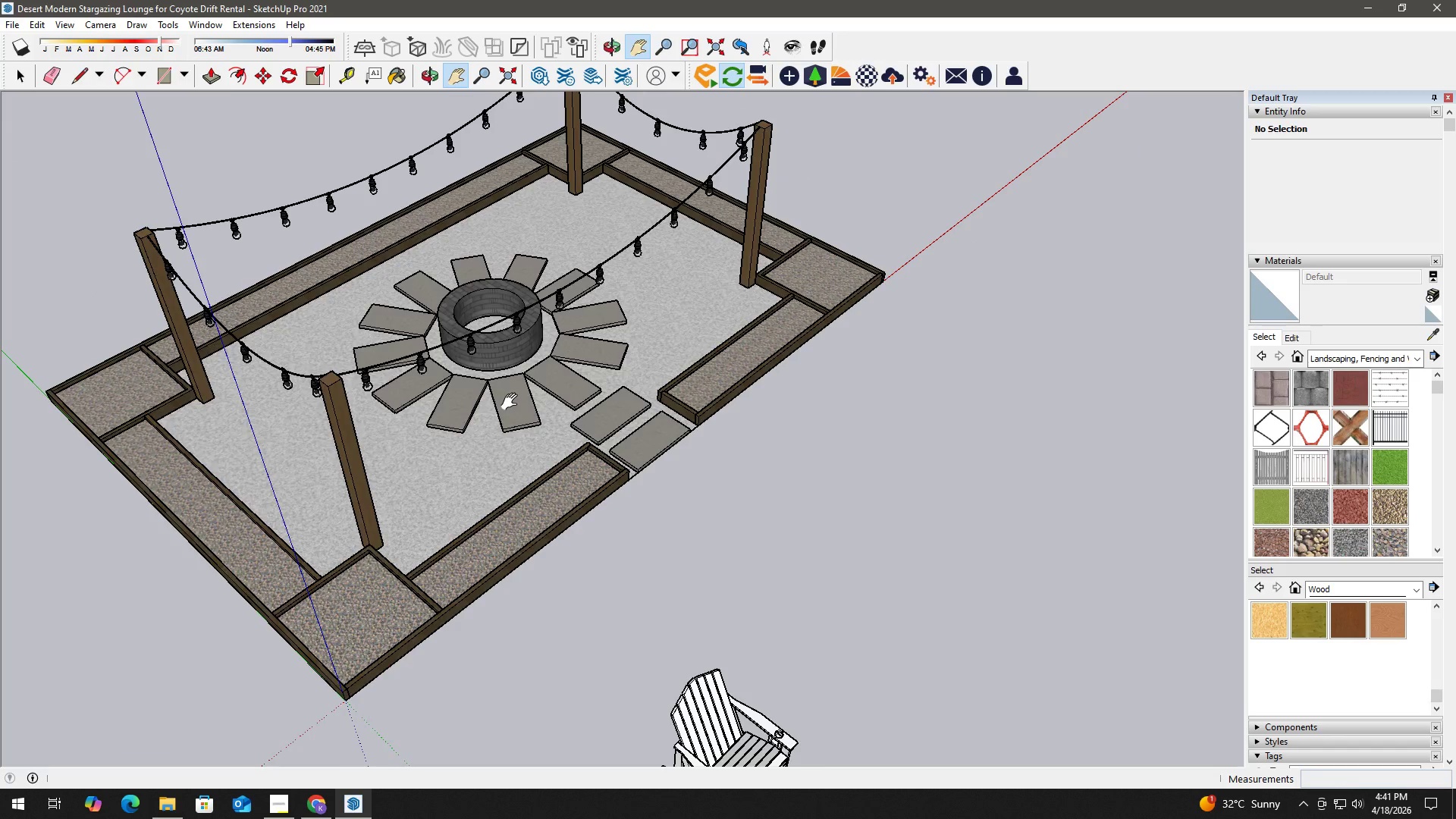 
key(Space)
 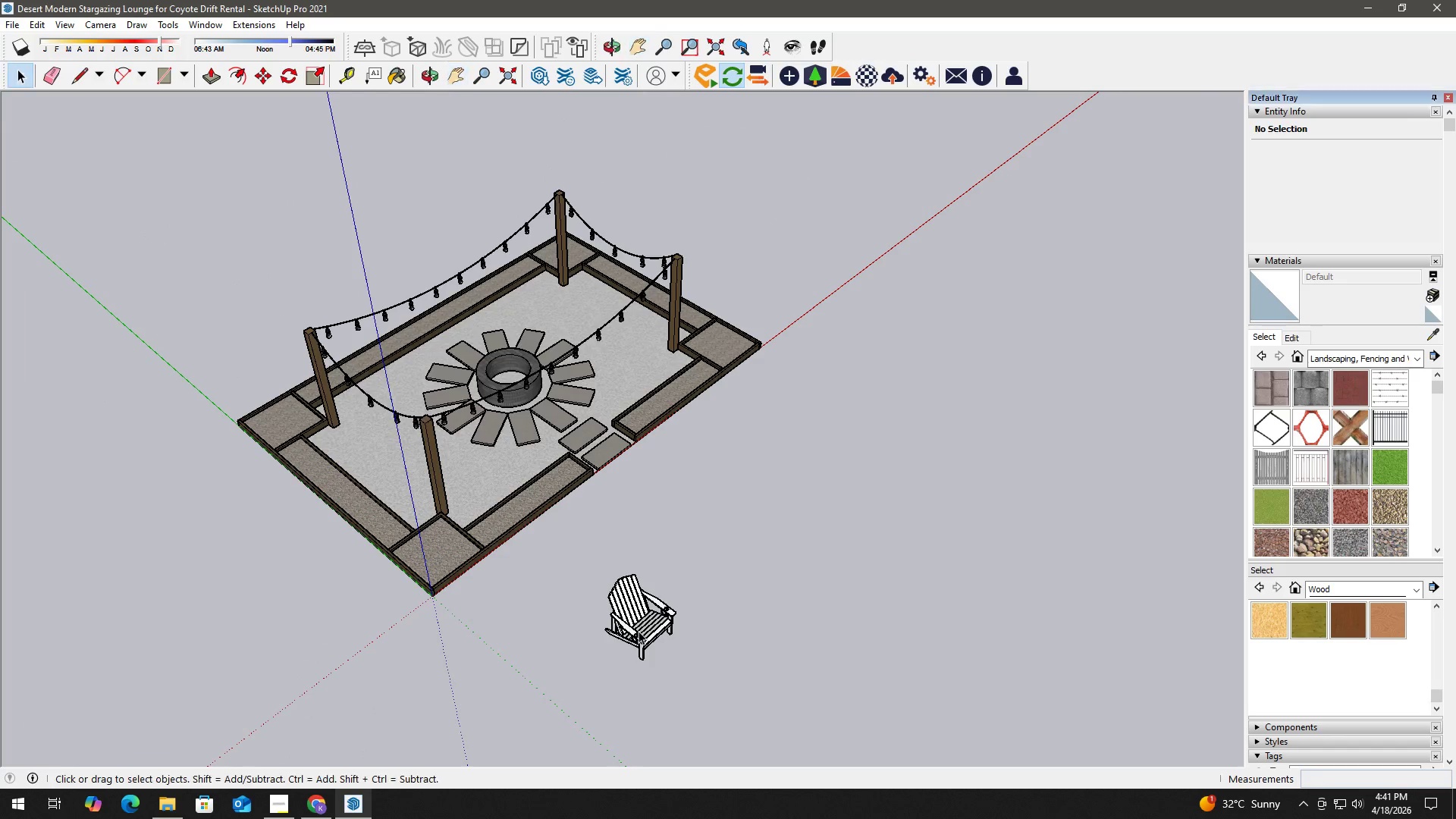 
scroll: coordinate [579, 545], scroll_direction: down, amount: 6.0
 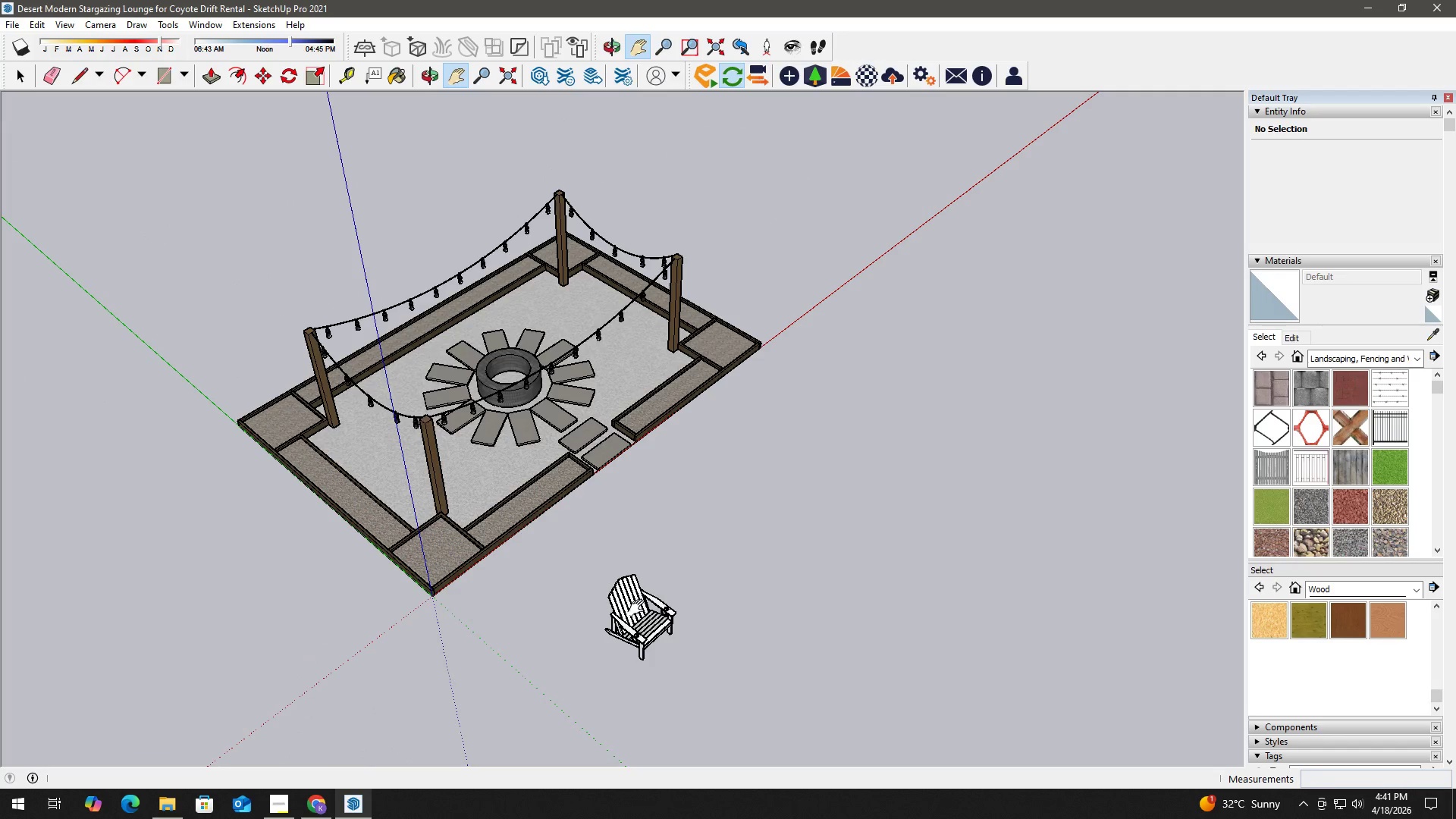 
left_click([639, 631])
 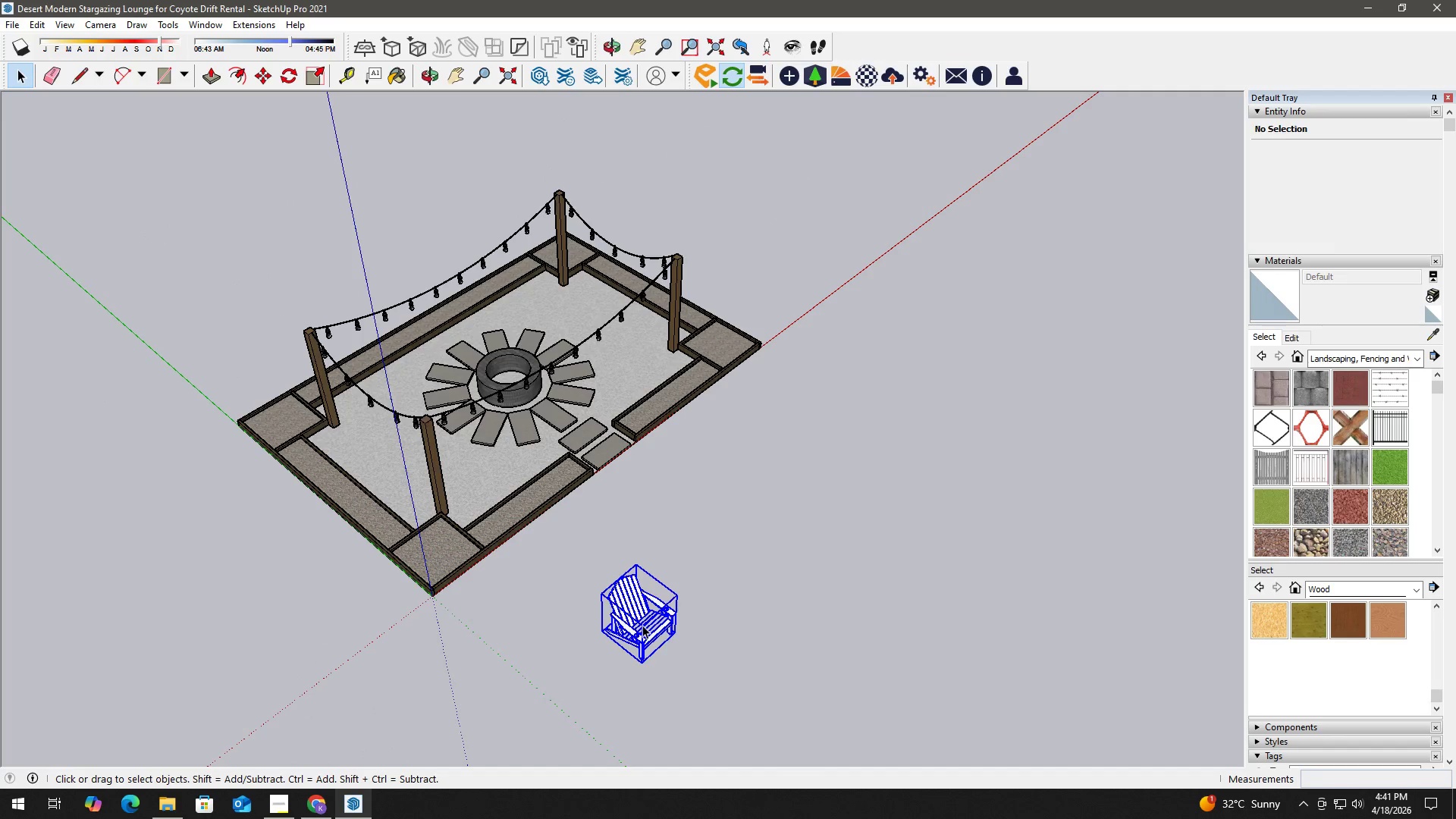 
key(M)
 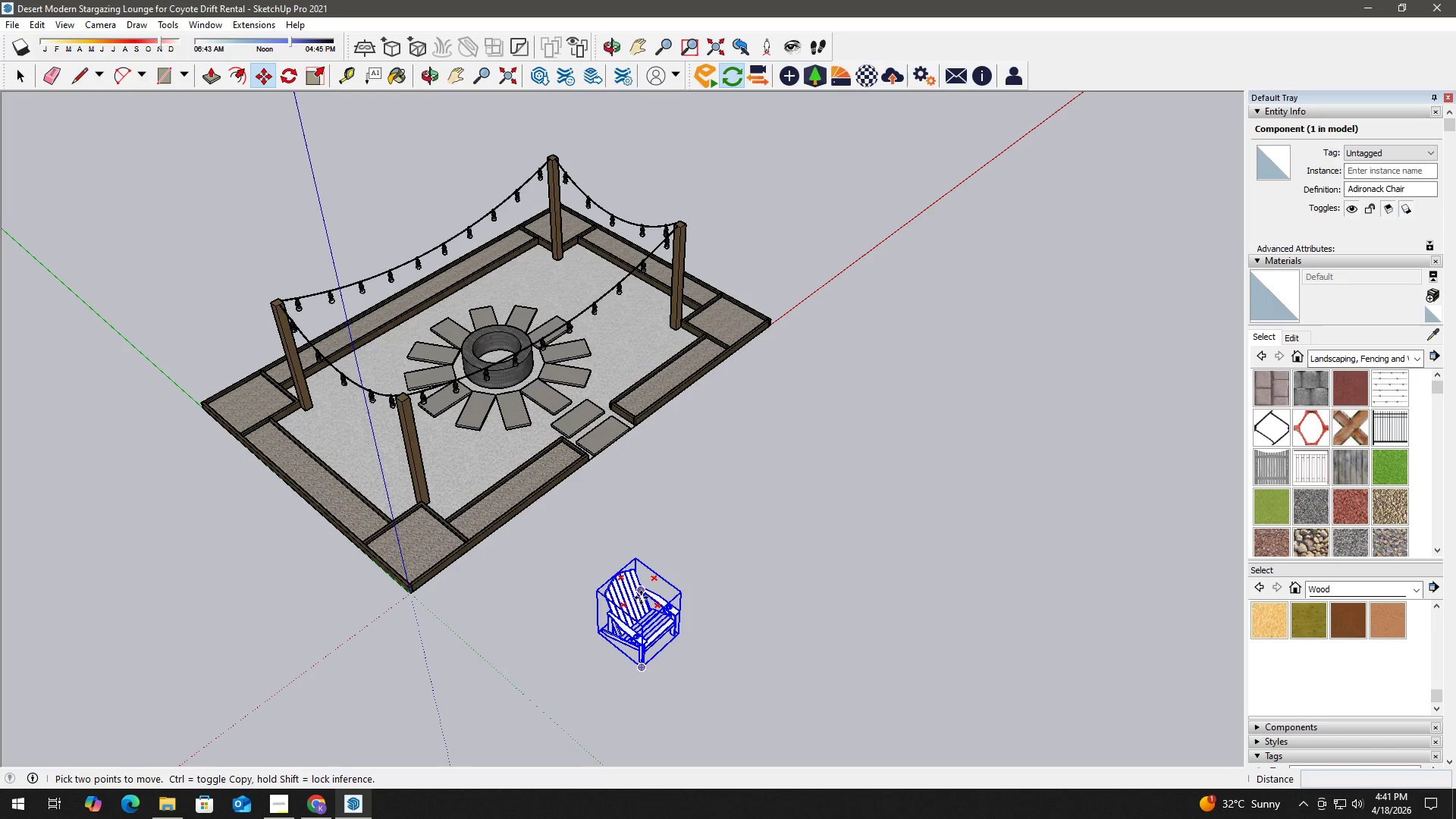 
scroll: coordinate [642, 623], scroll_direction: up, amount: 1.0
 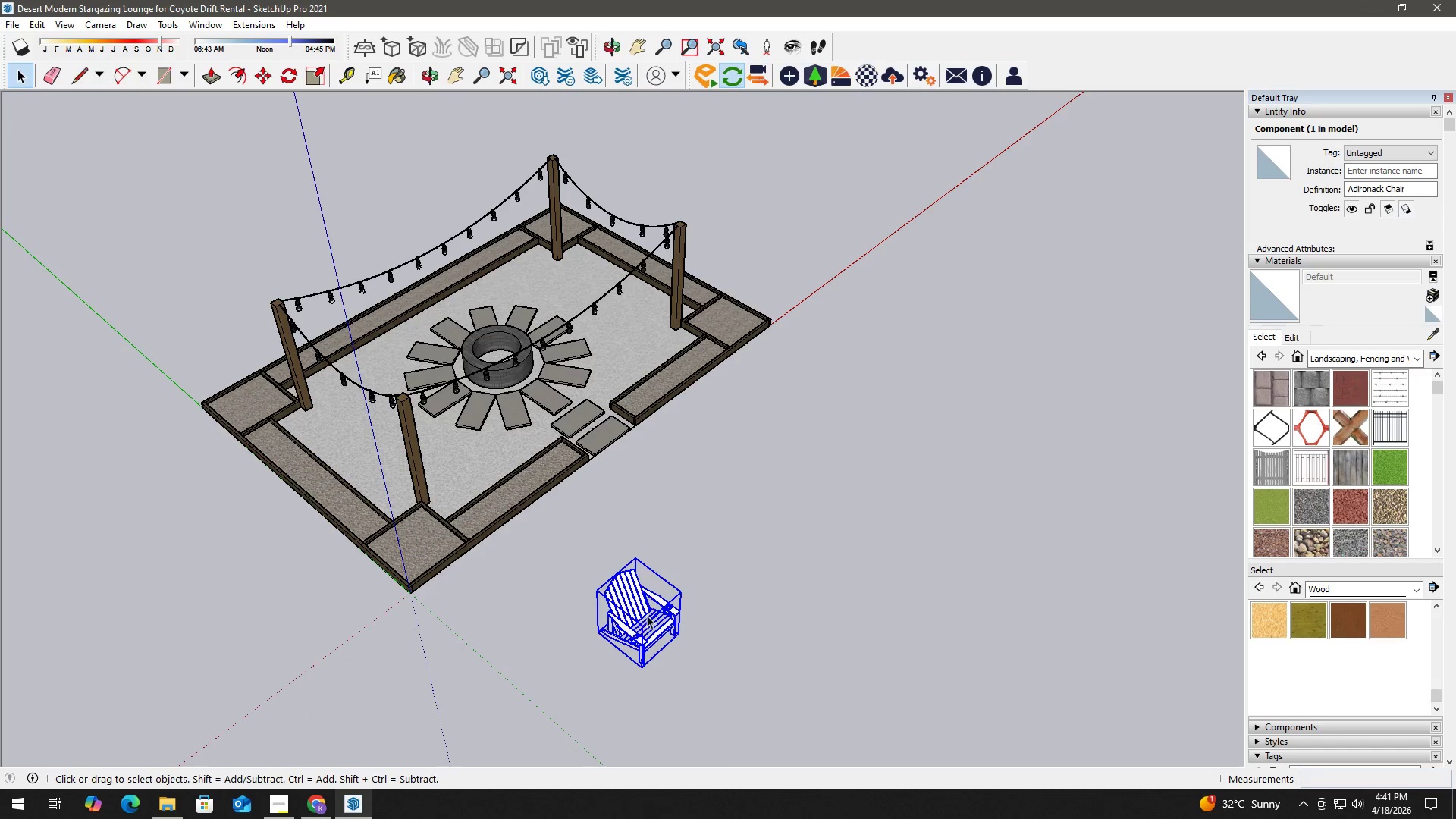 
left_click_drag(start_coordinate=[640, 596], to_coordinate=[632, 592])
 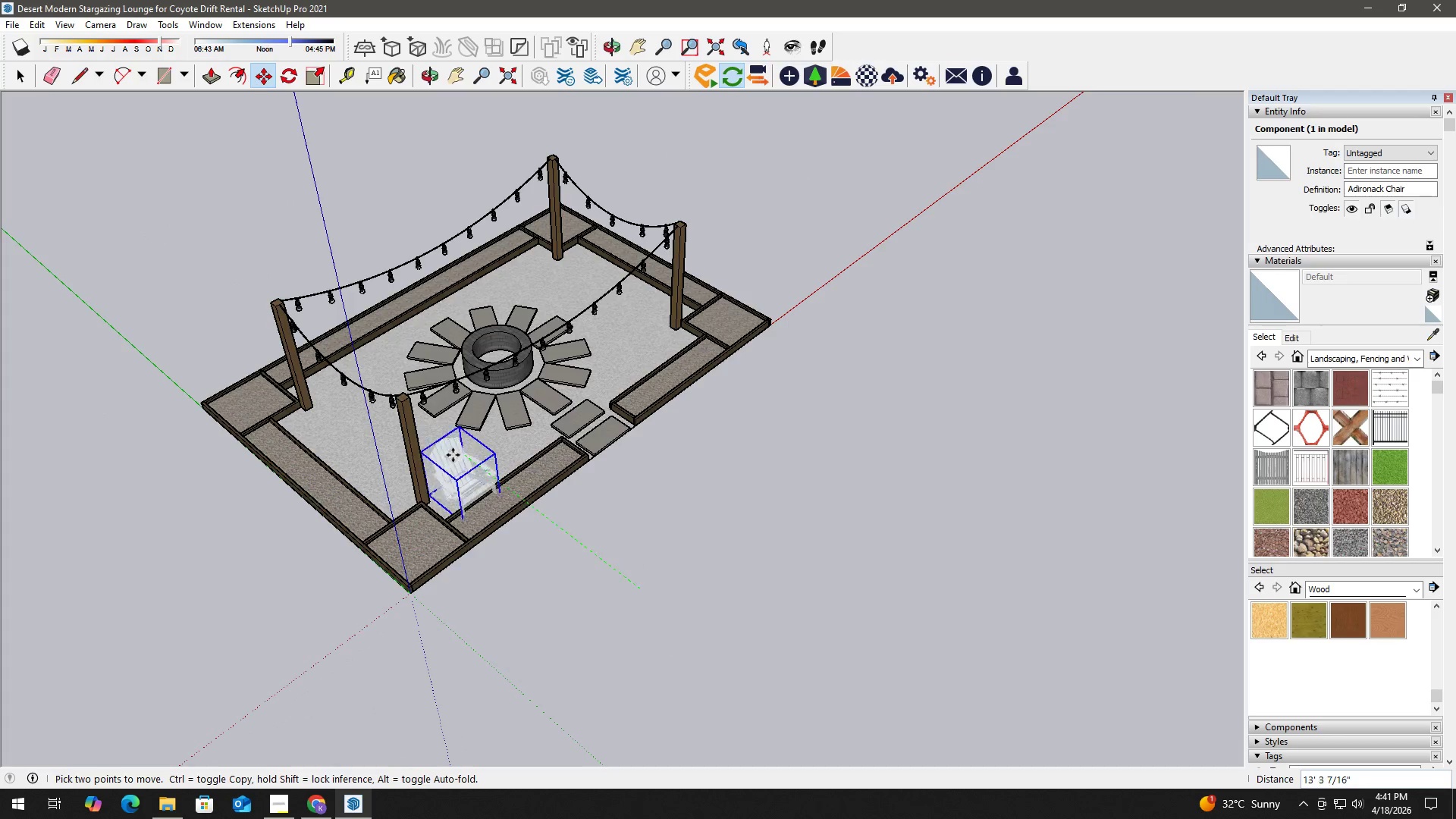 
scroll: coordinate [442, 447], scroll_direction: up, amount: 2.0
 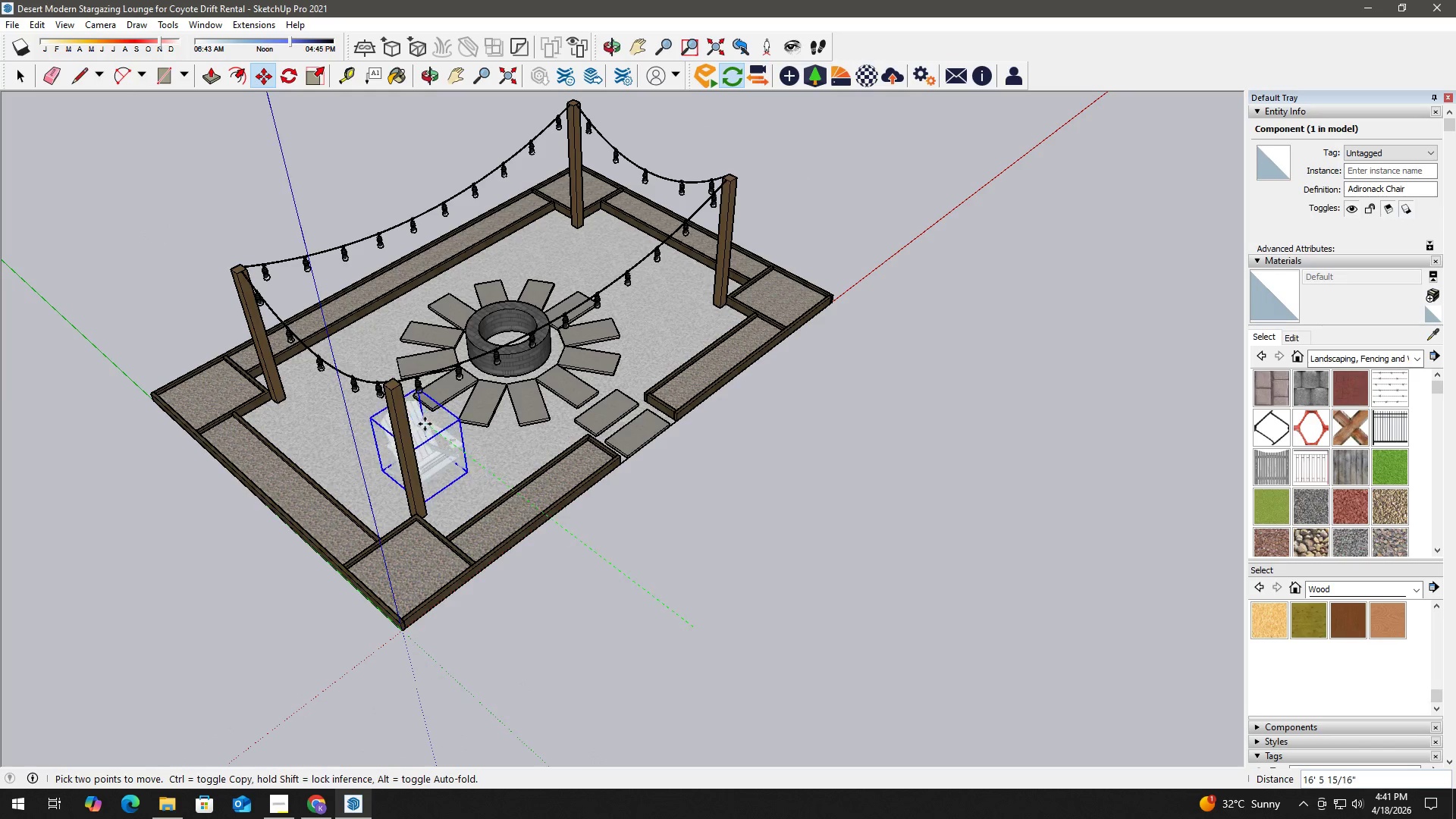 
left_click([425, 424])
 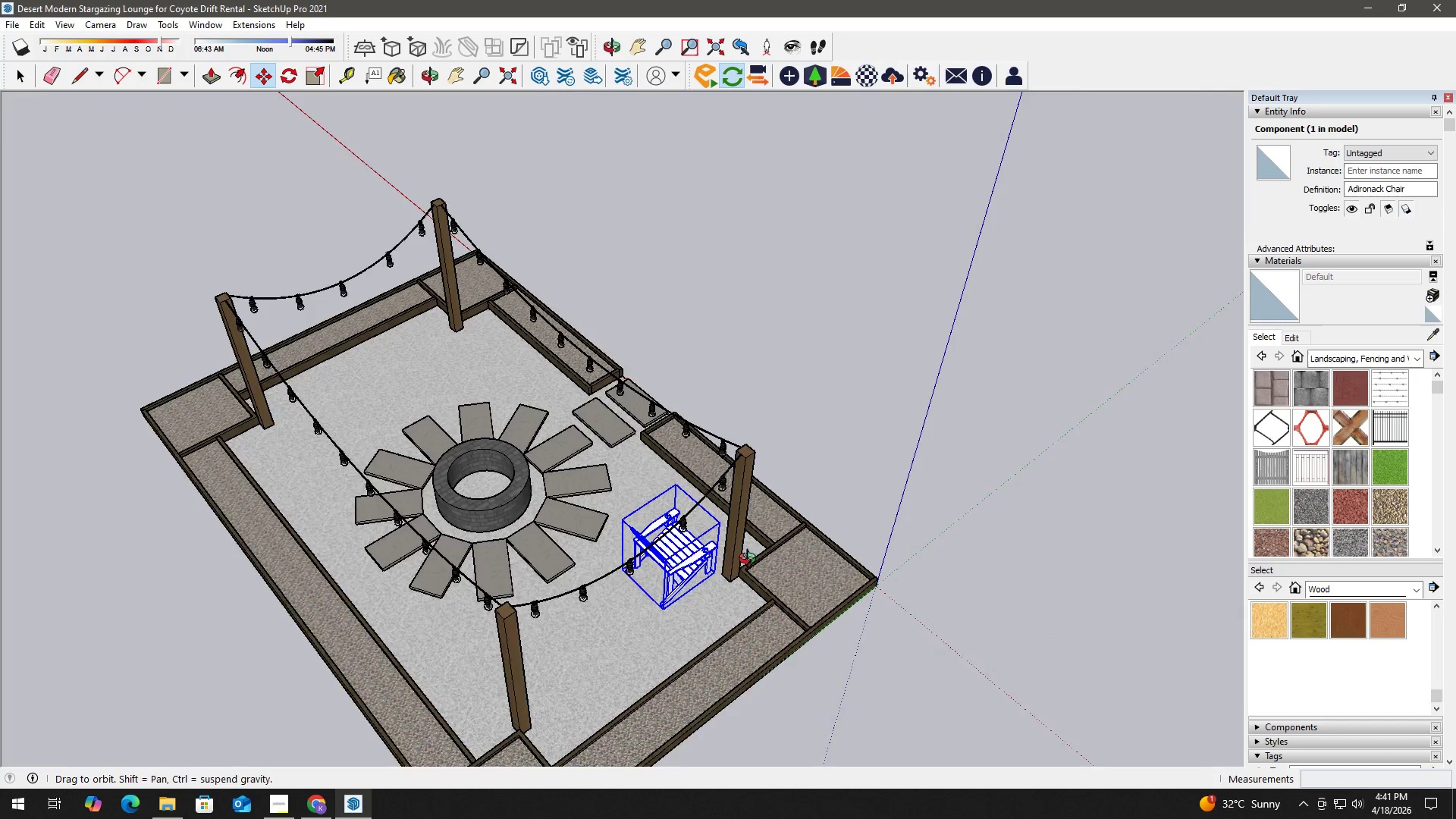 
scroll: coordinate [633, 567], scroll_direction: up, amount: 6.0
 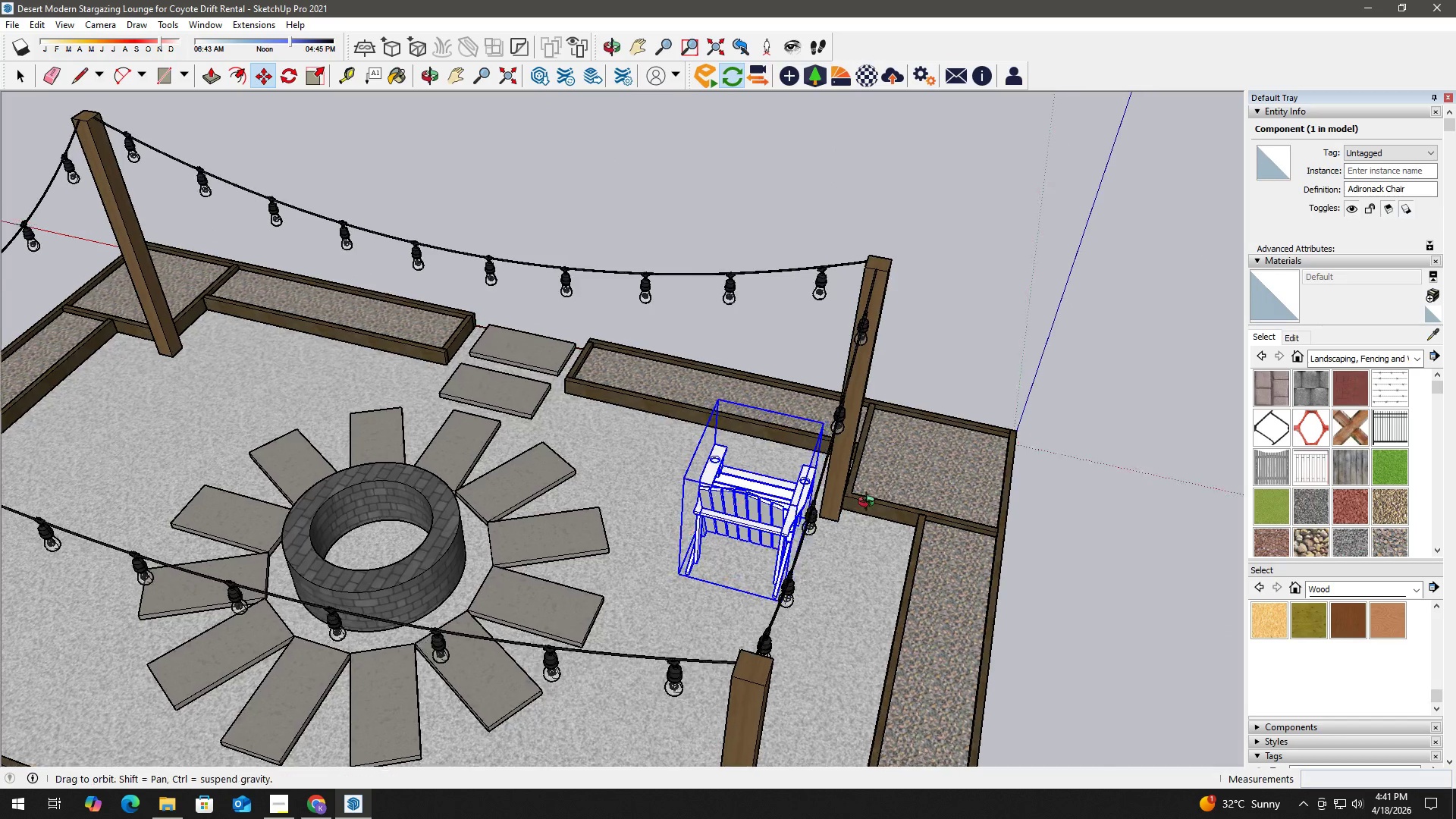 
scroll: coordinate [843, 479], scroll_direction: down, amount: 3.0
 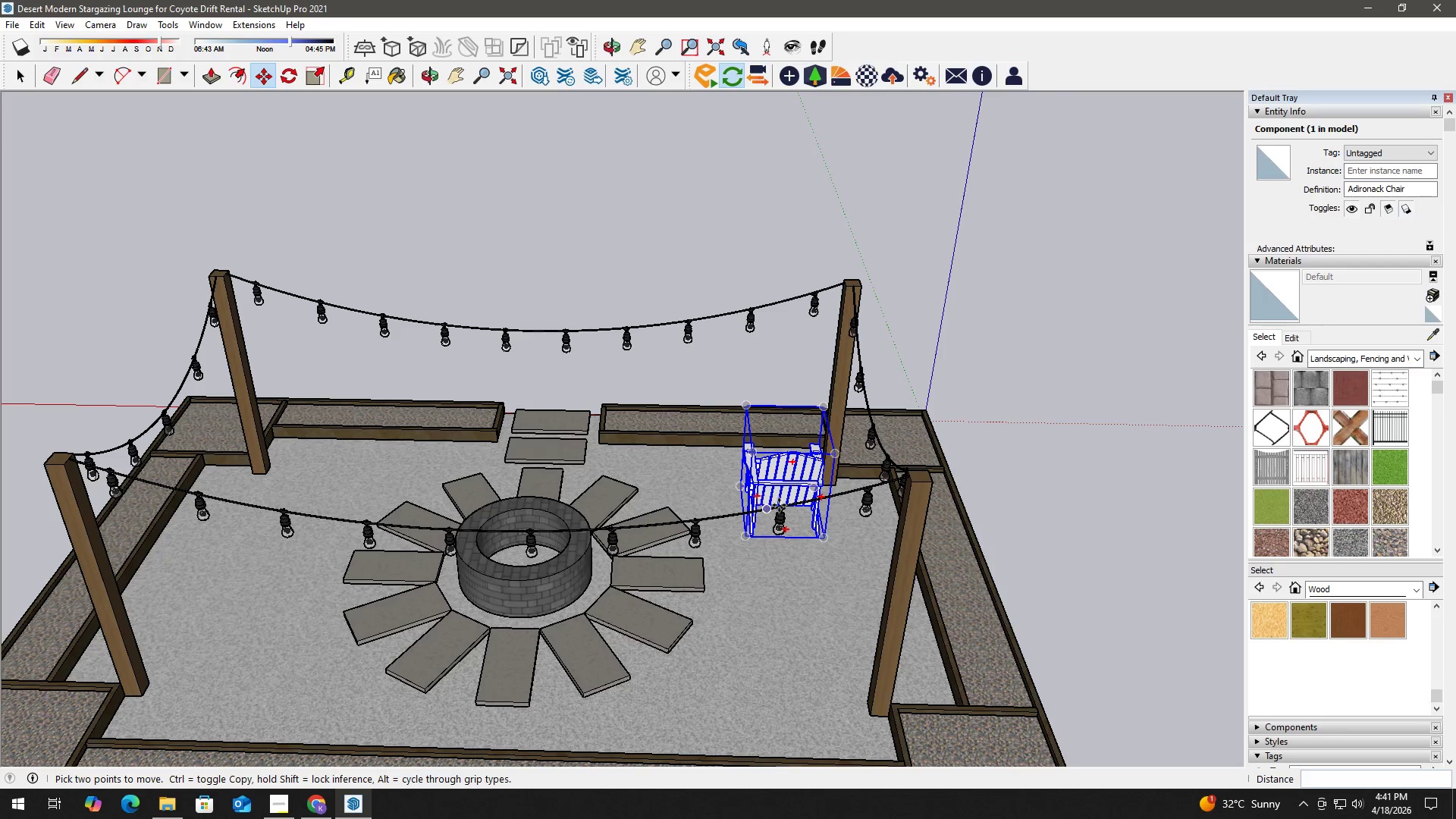 
left_click([805, 522])
 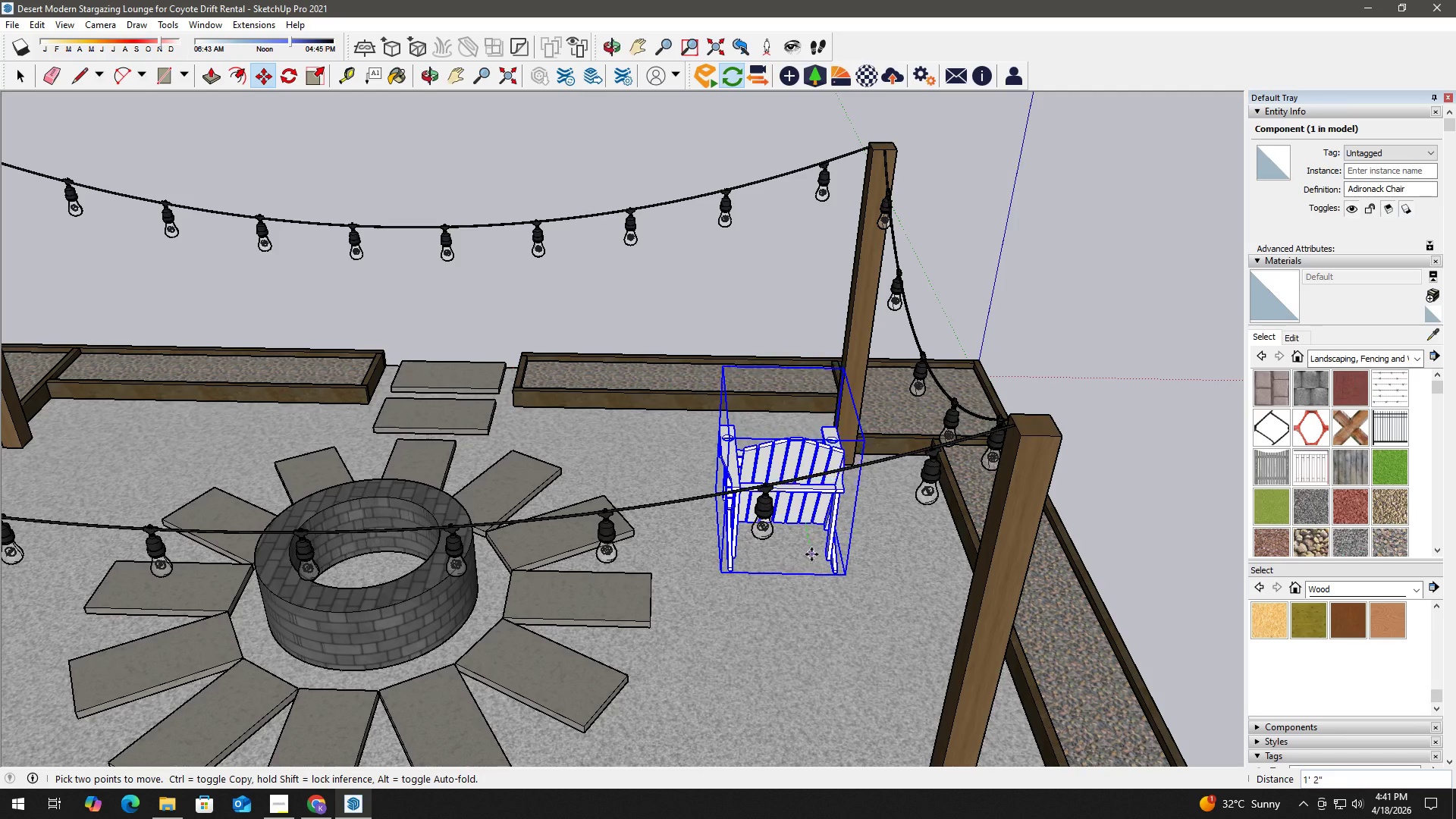 
scroll: coordinate [807, 523], scroll_direction: up, amount: 4.0
 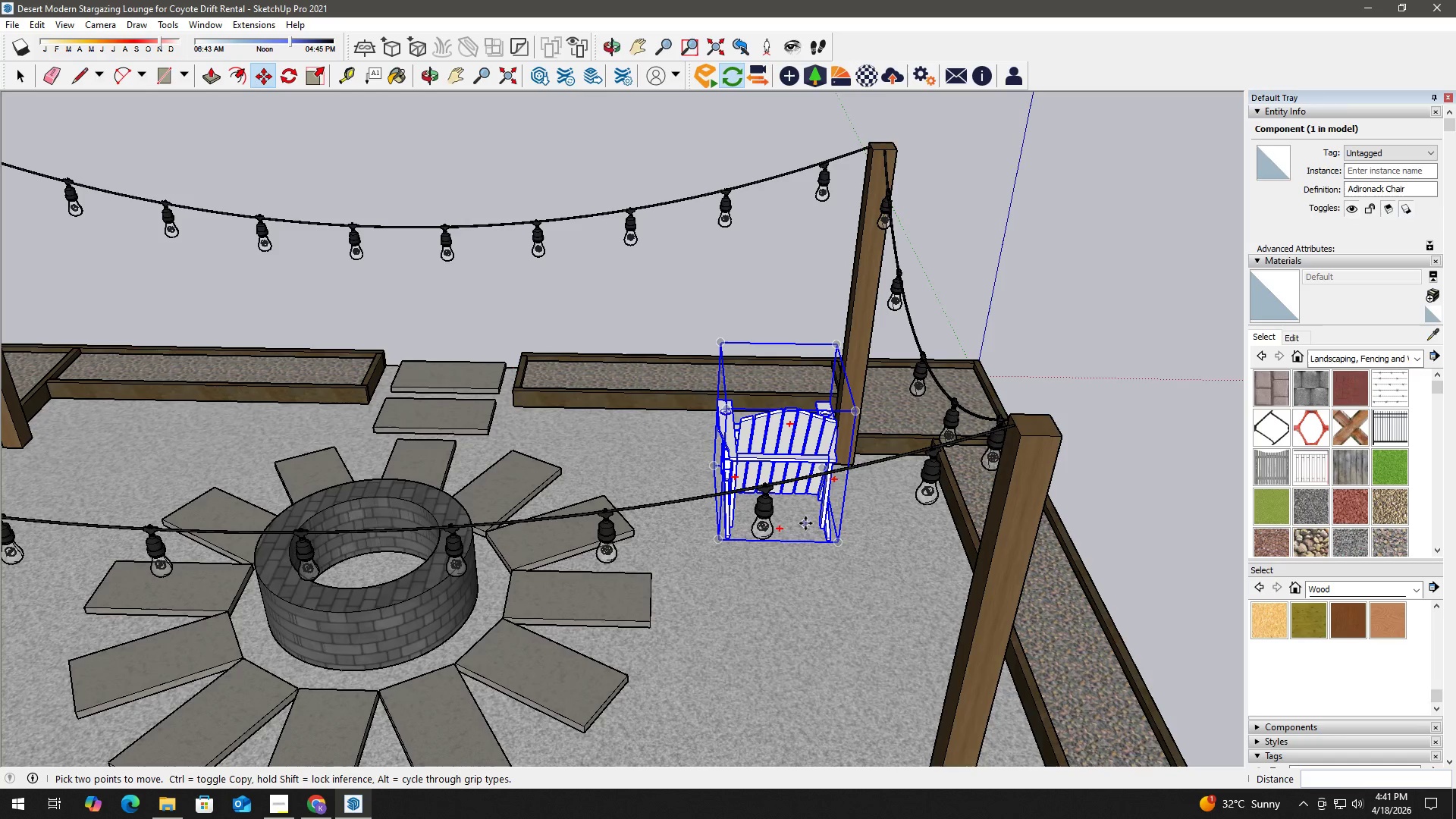 
left_click([811, 555])
 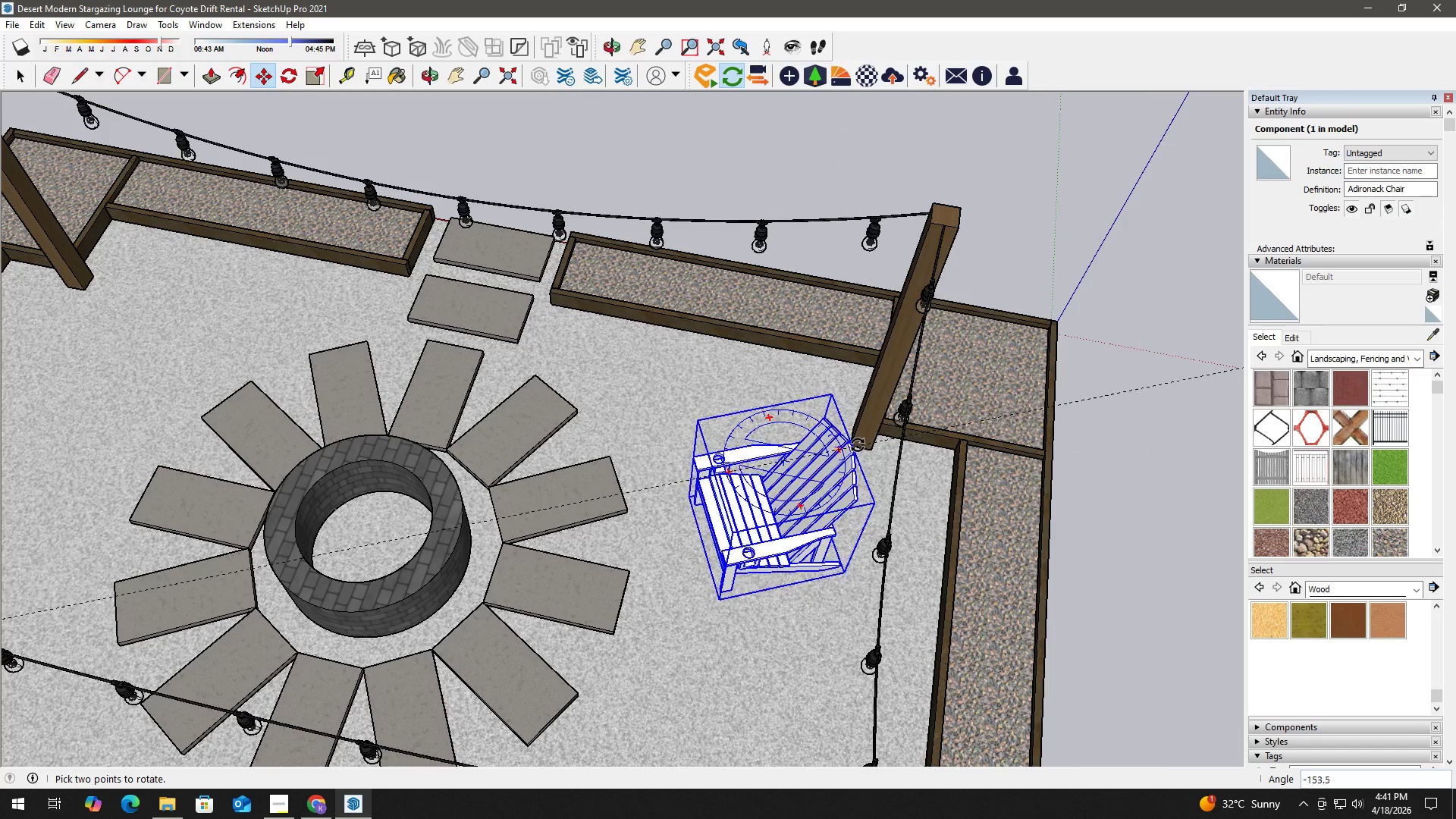 
scroll: coordinate [849, 460], scroll_direction: up, amount: 3.0
 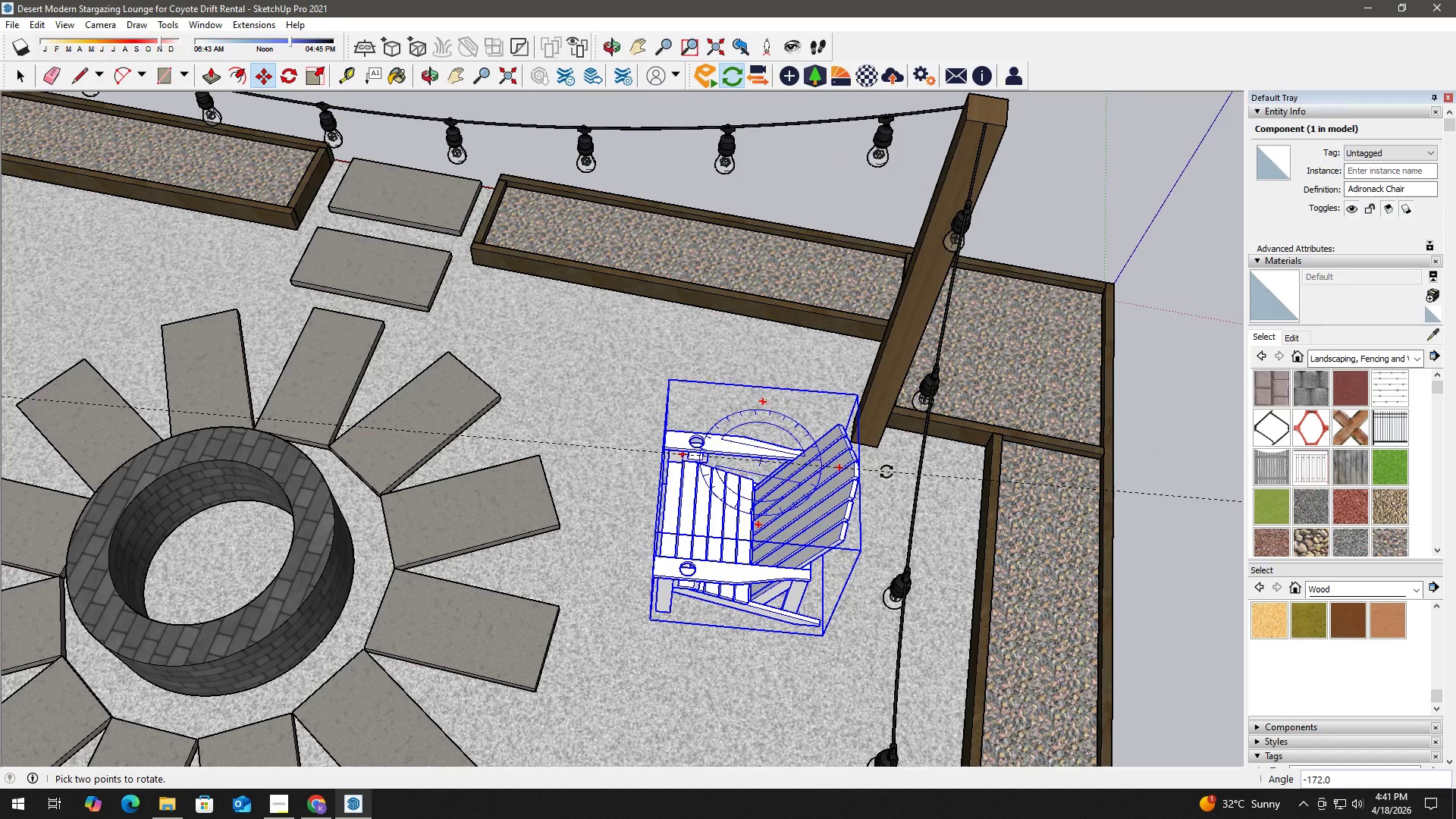 
hold_key(key=ShiftLeft, duration=0.47)
 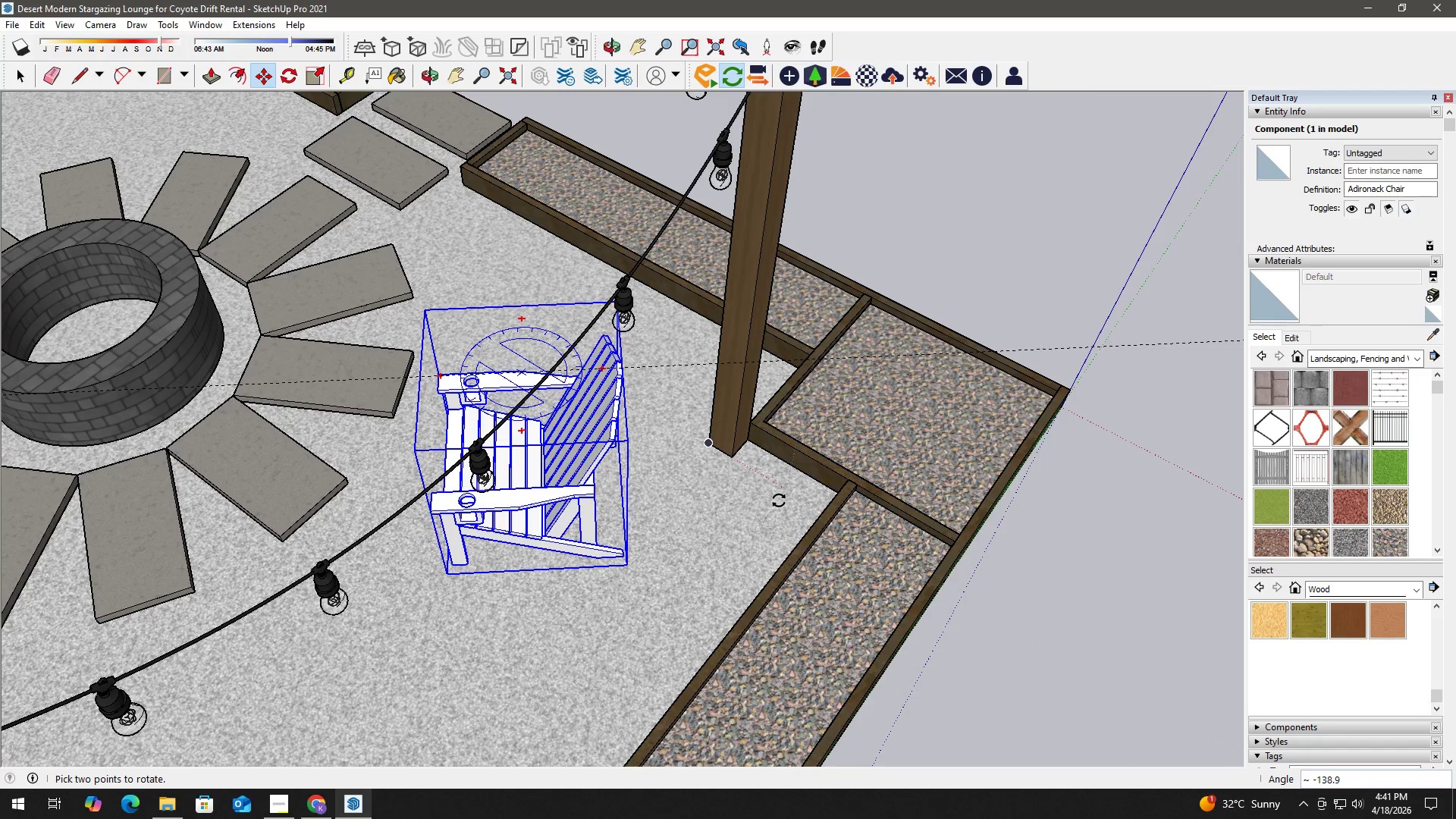 
wait(7.41)
 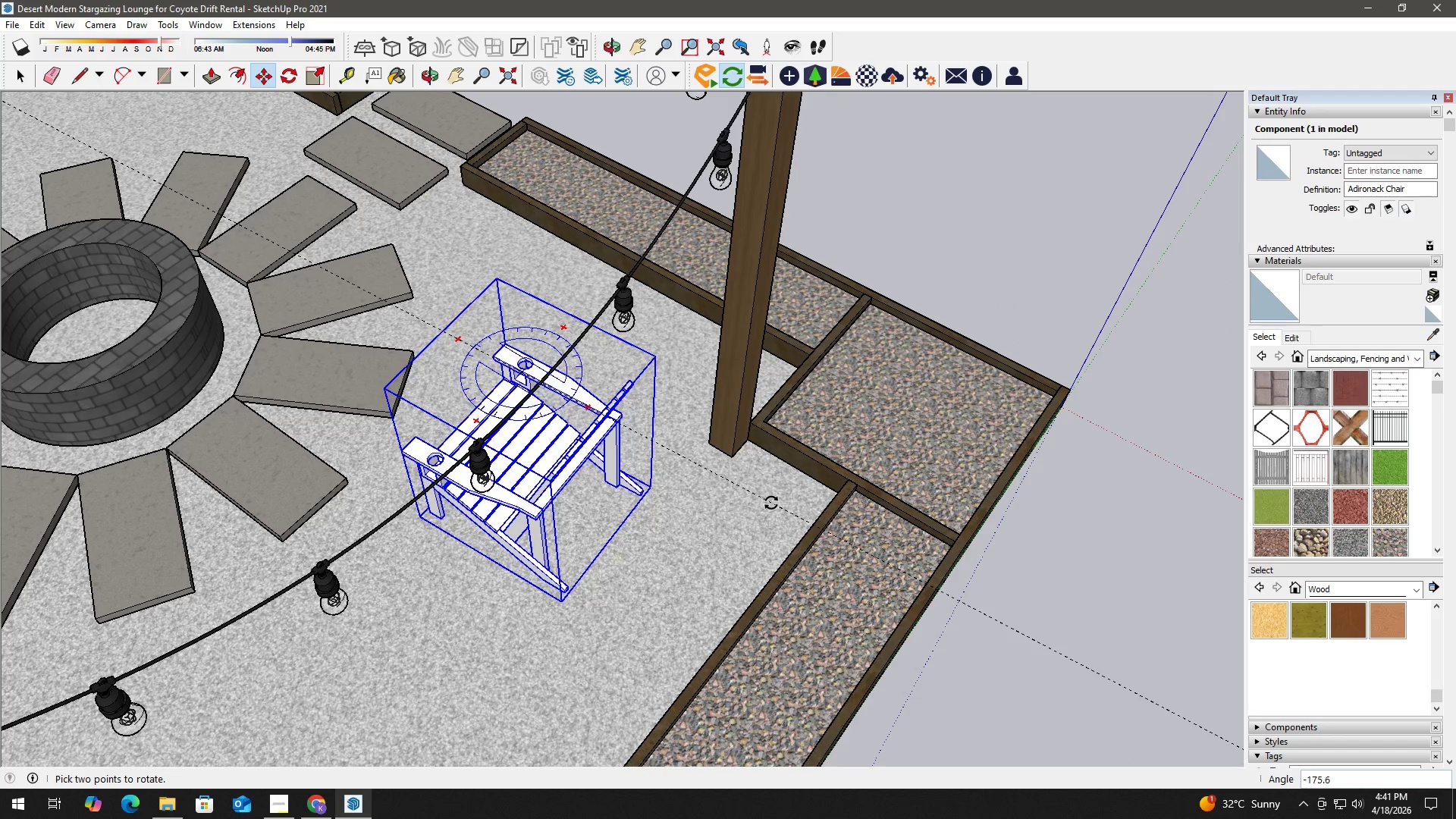 
scroll: coordinate [713, 481], scroll_direction: down, amount: 3.0
 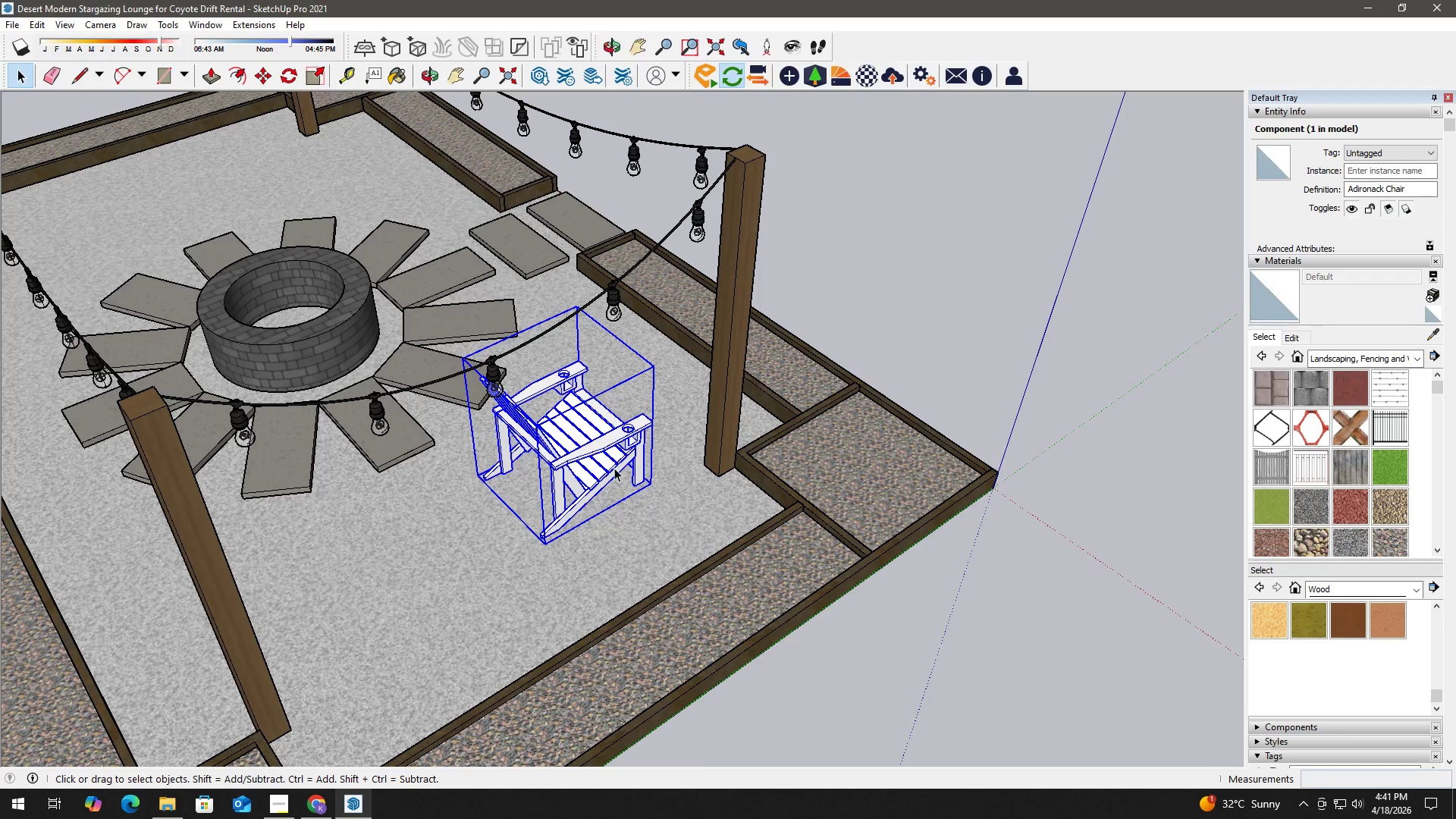 
key(M)
 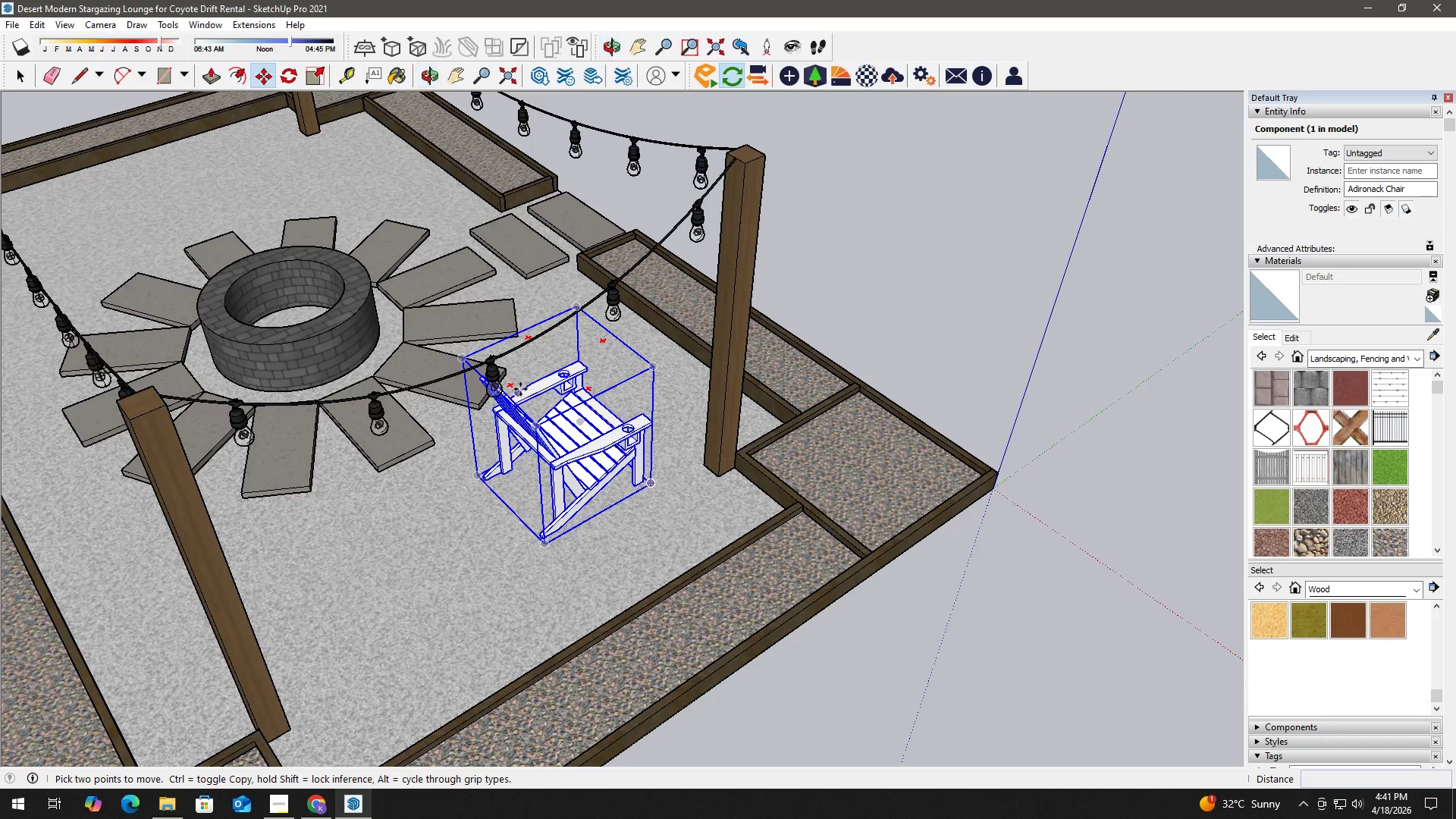 
left_click([512, 385])
 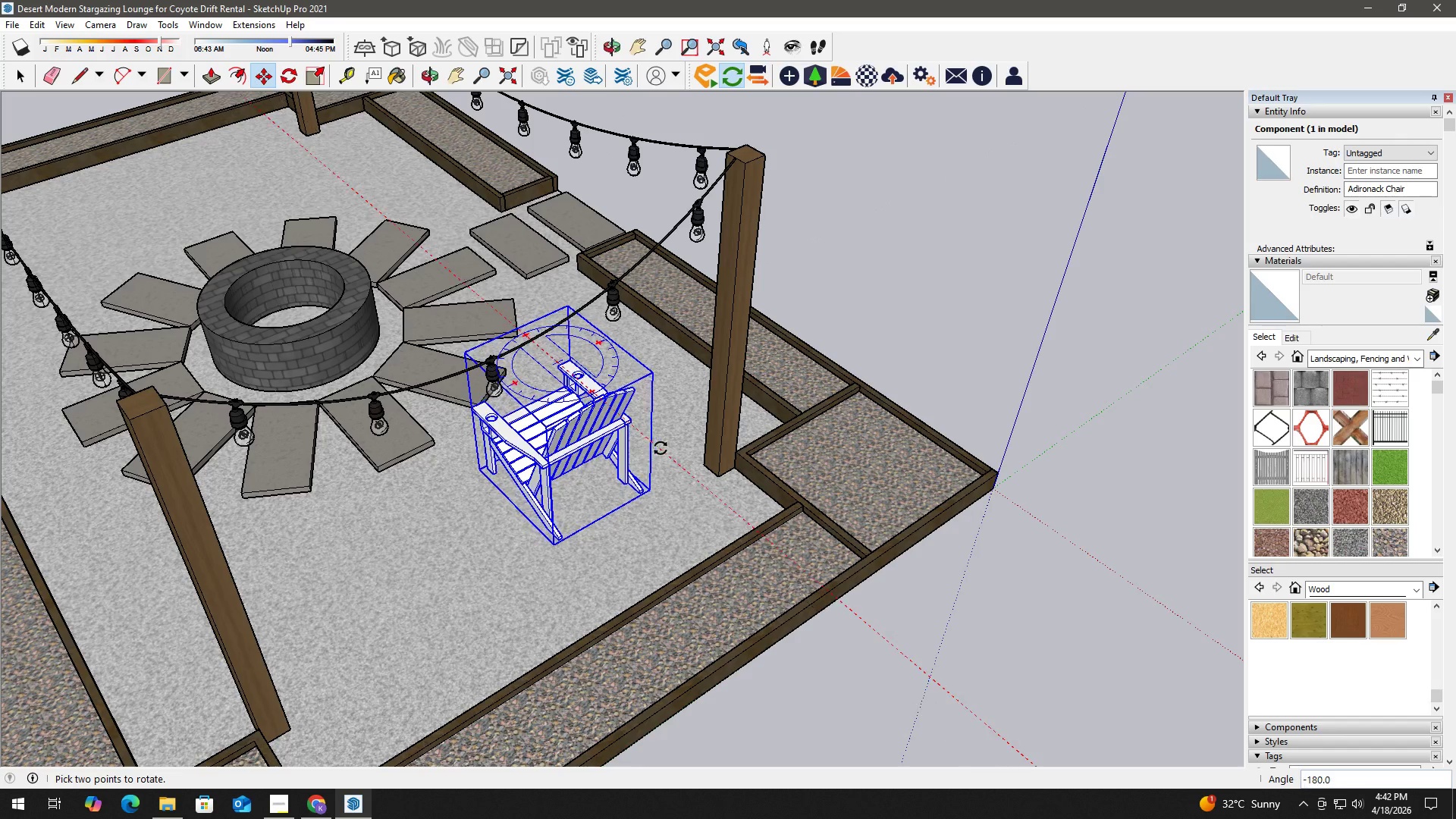 
left_click([665, 448])
 